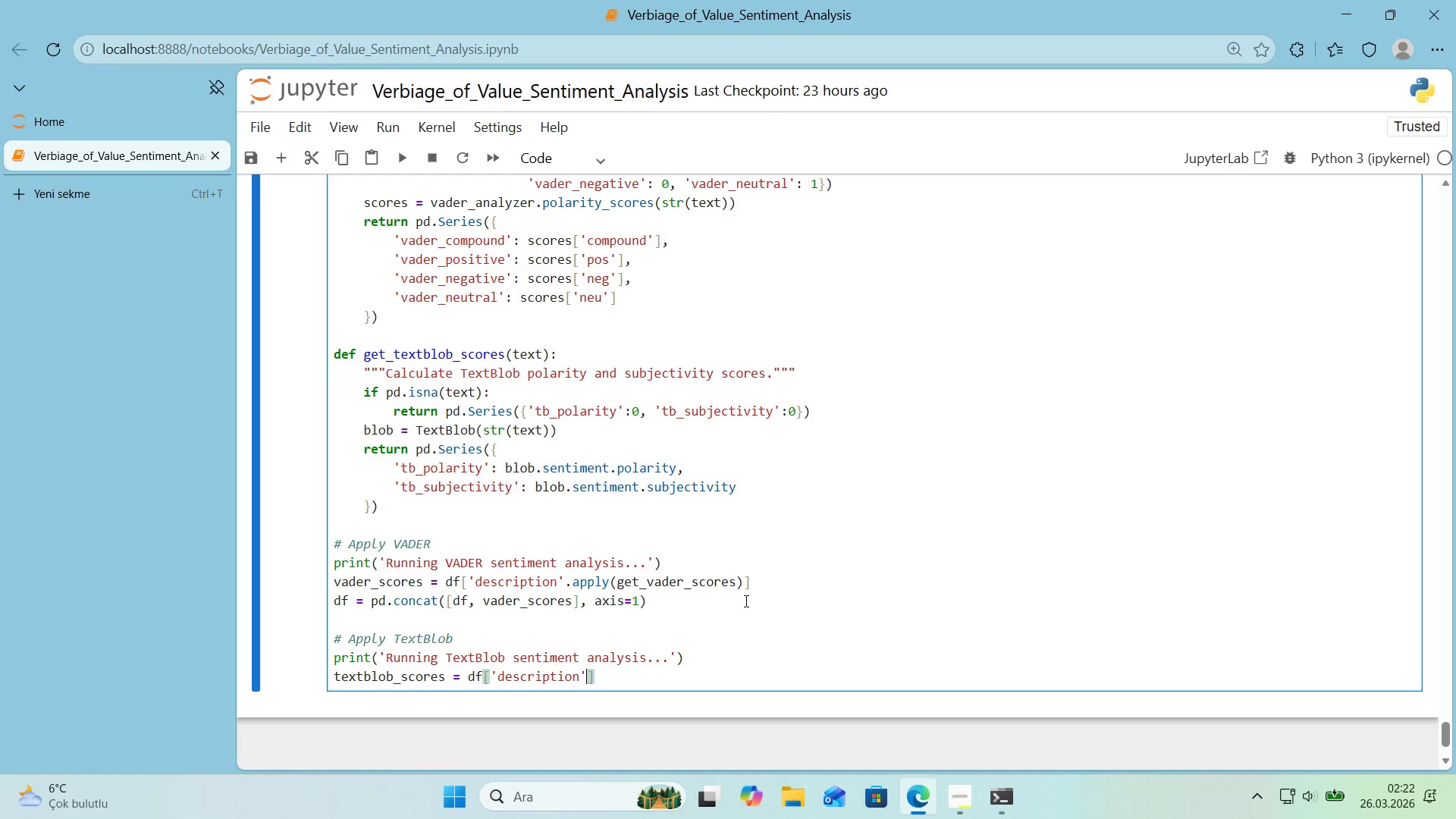 
key(ArrowRight)
 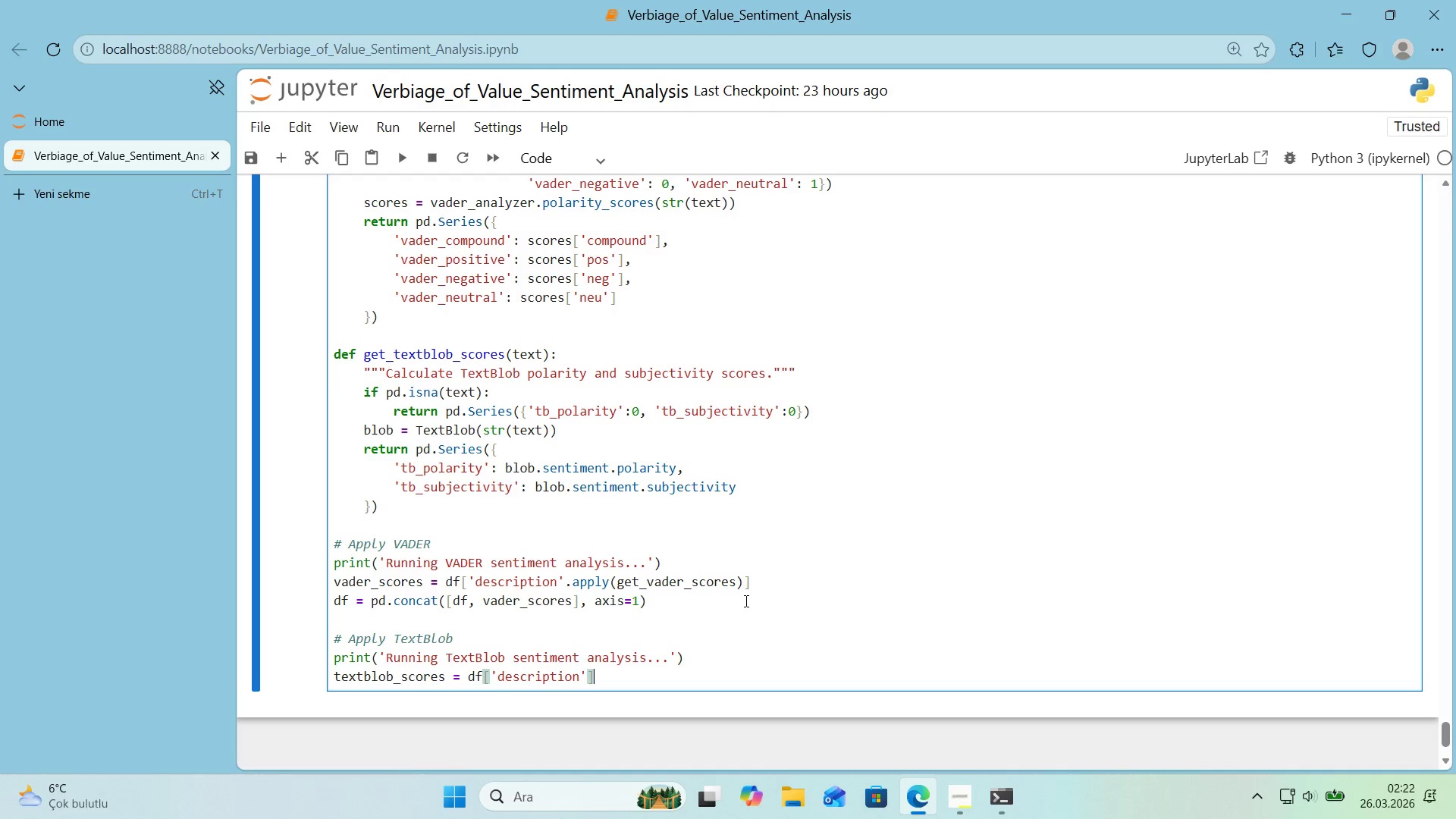 
key(ArrowRight)
 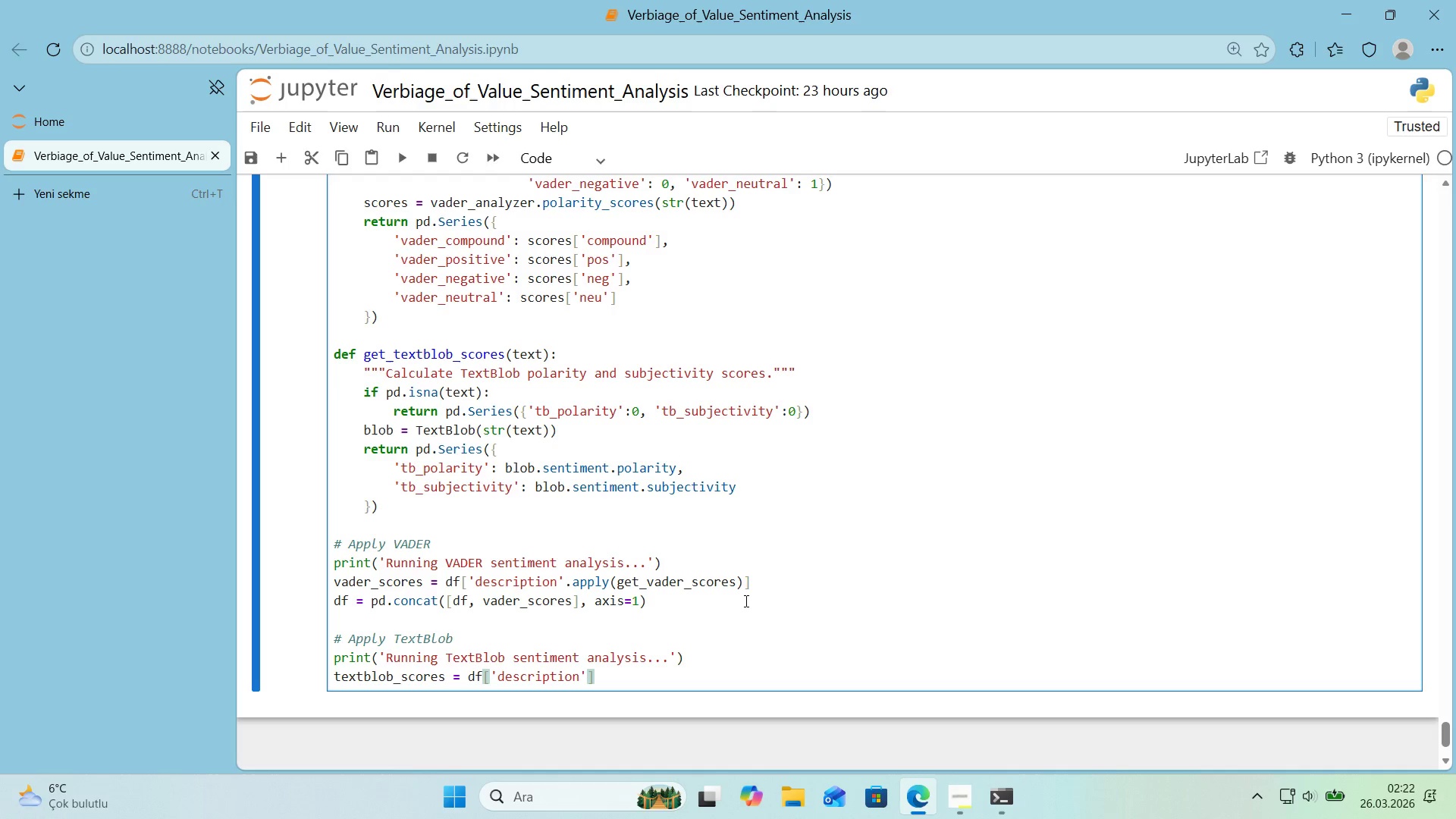 
type(.apply*()
 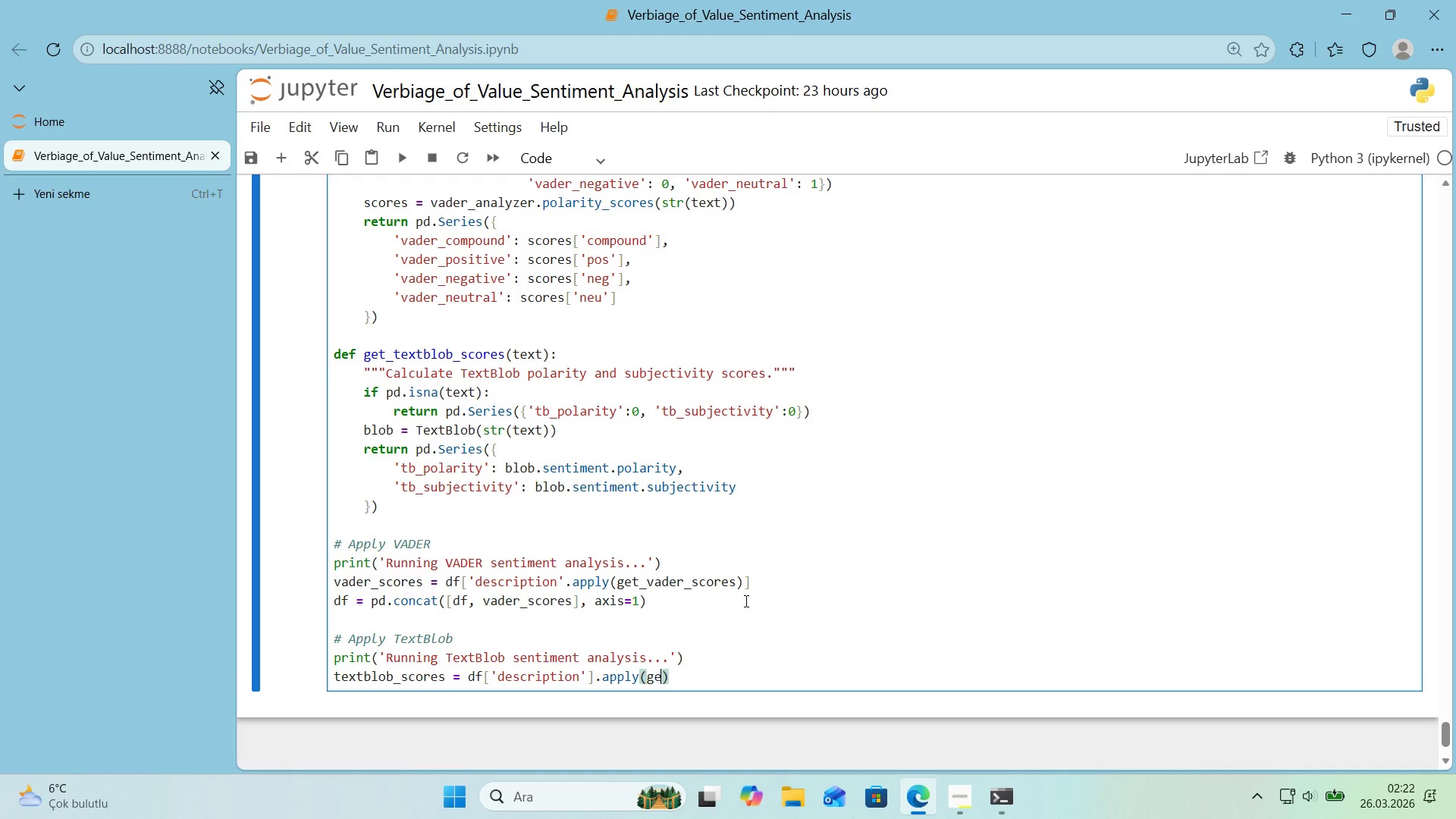 
 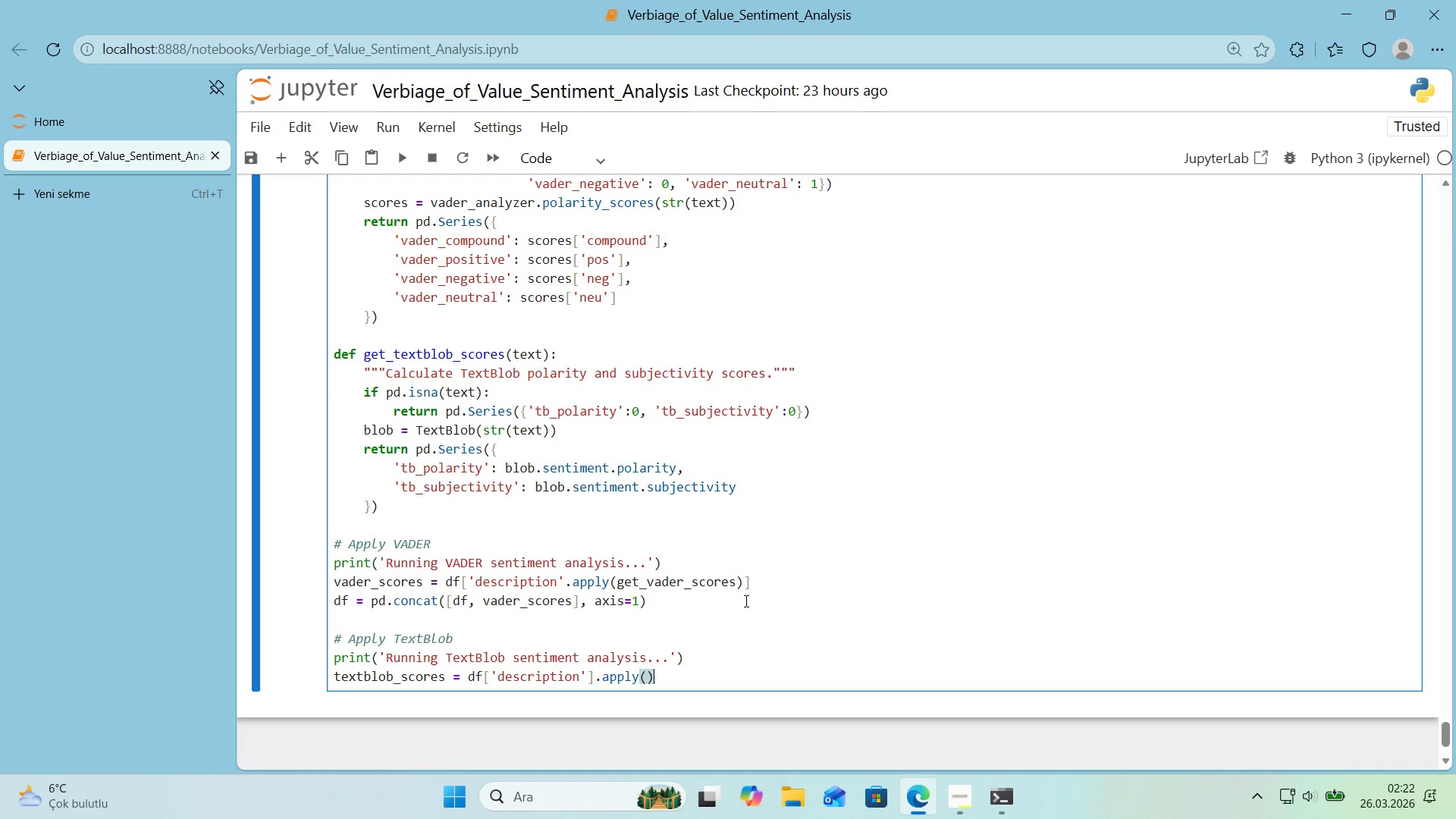 
key(ArrowLeft)
 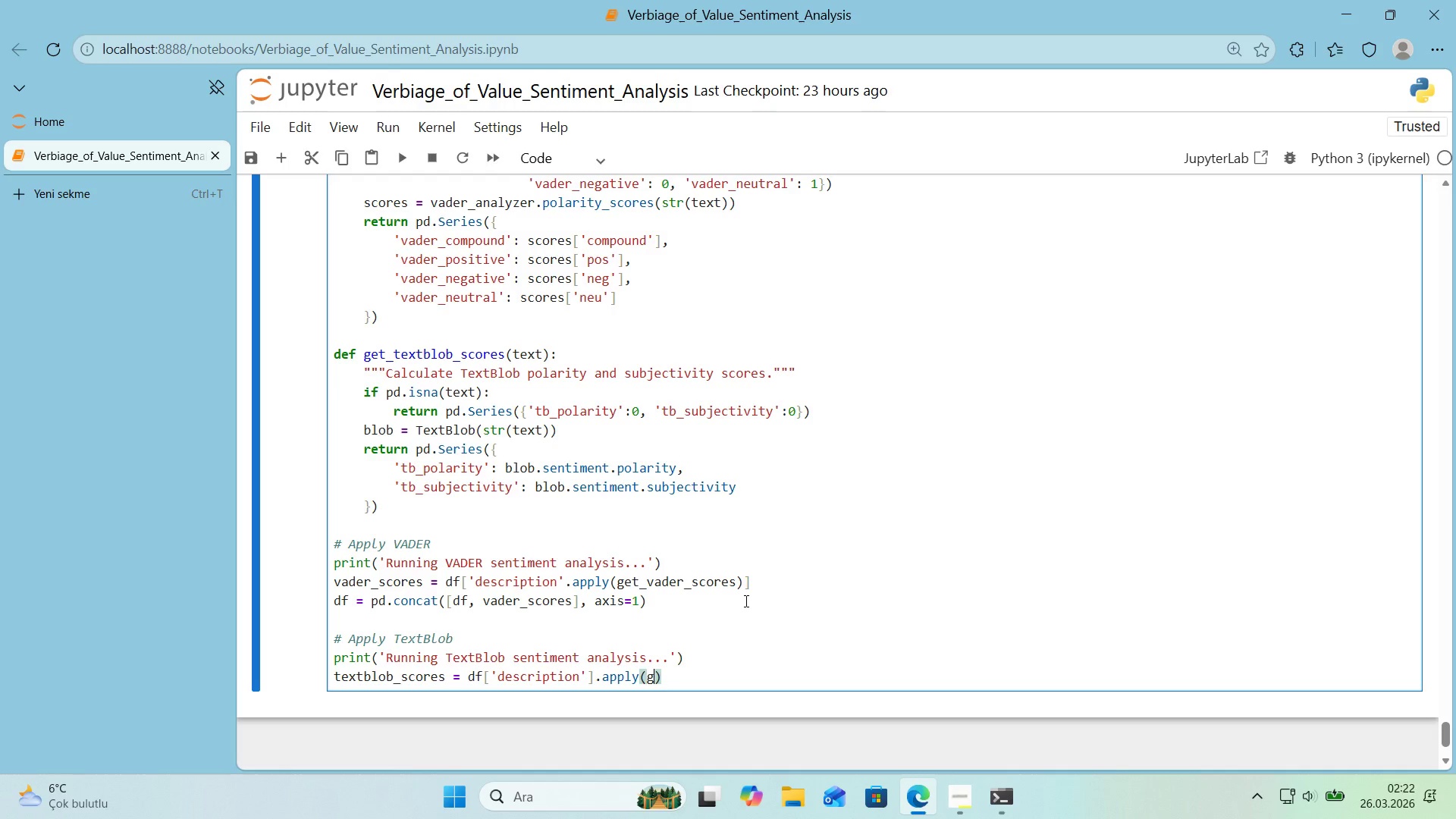 
type(get_textblob_scores)
 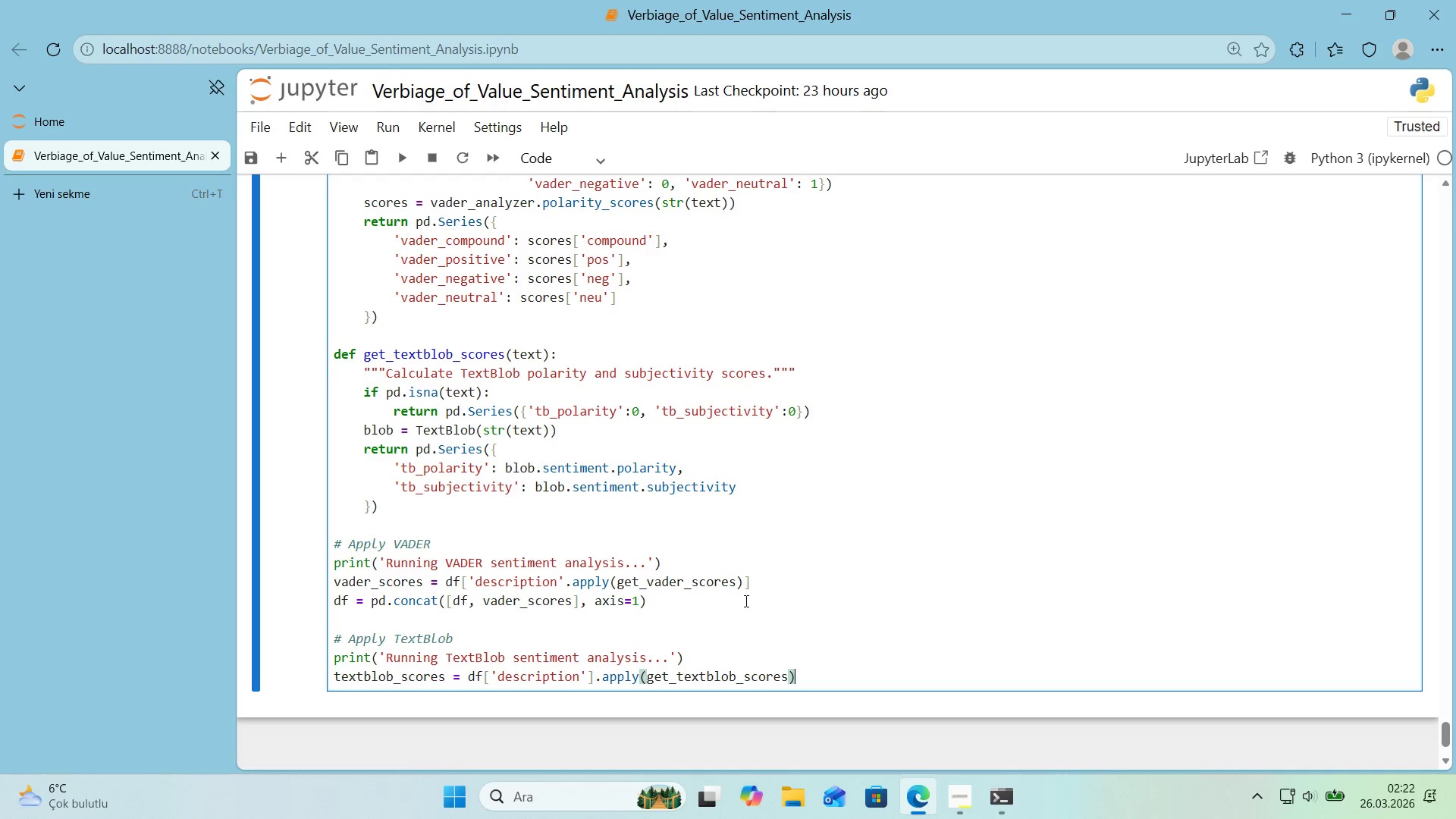 
 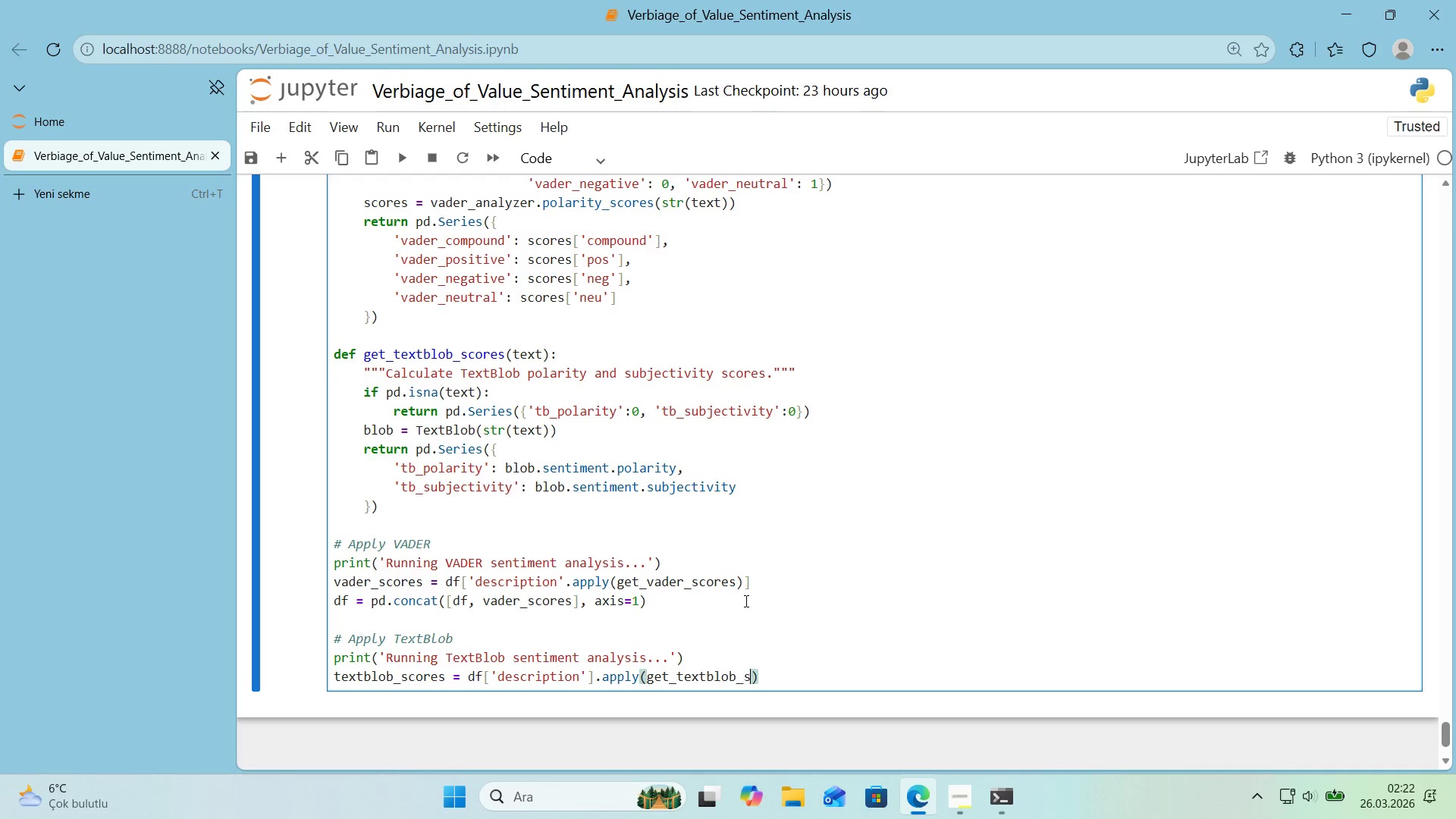 
key(ArrowRight)
 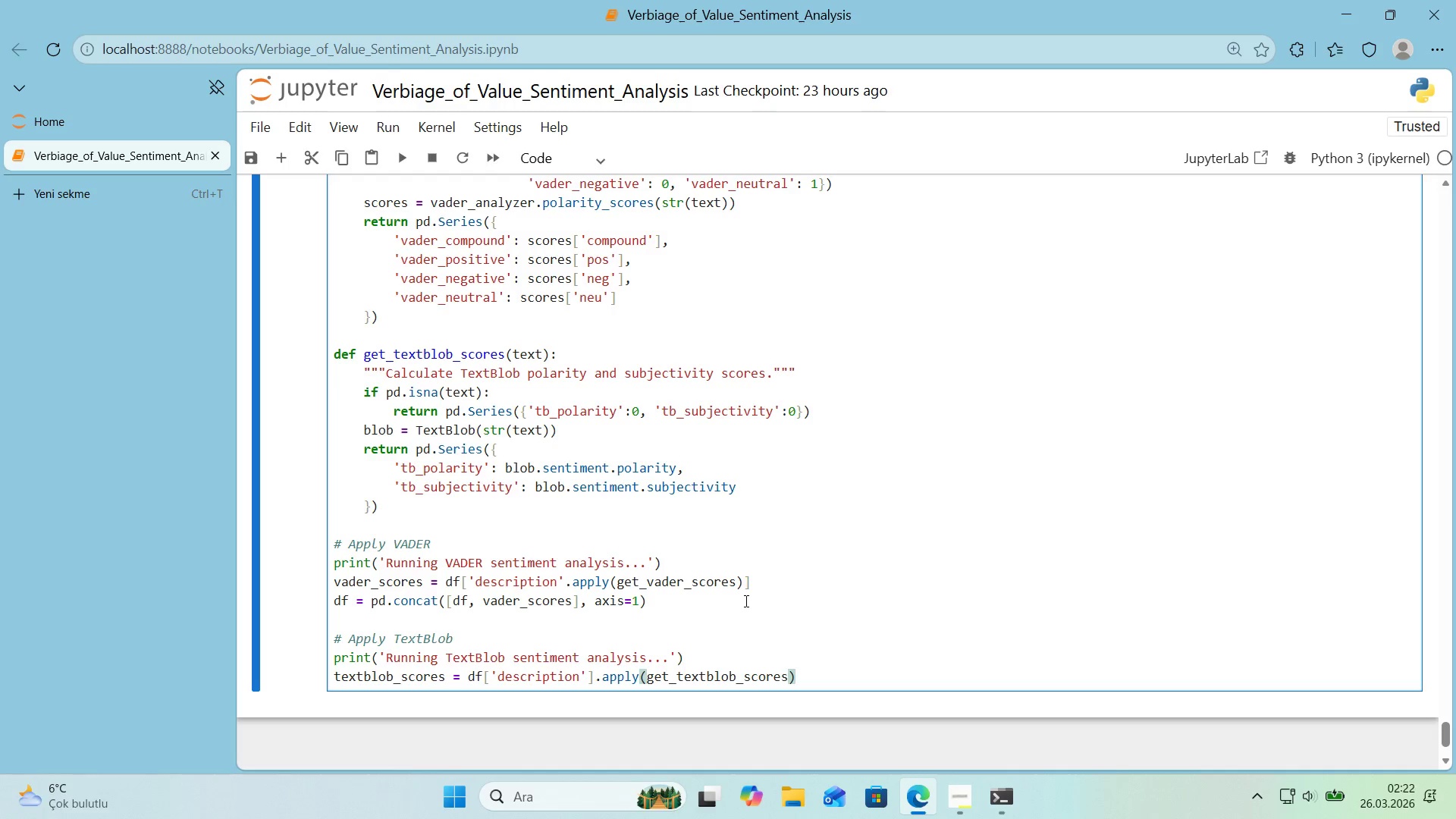 
key(Enter)
 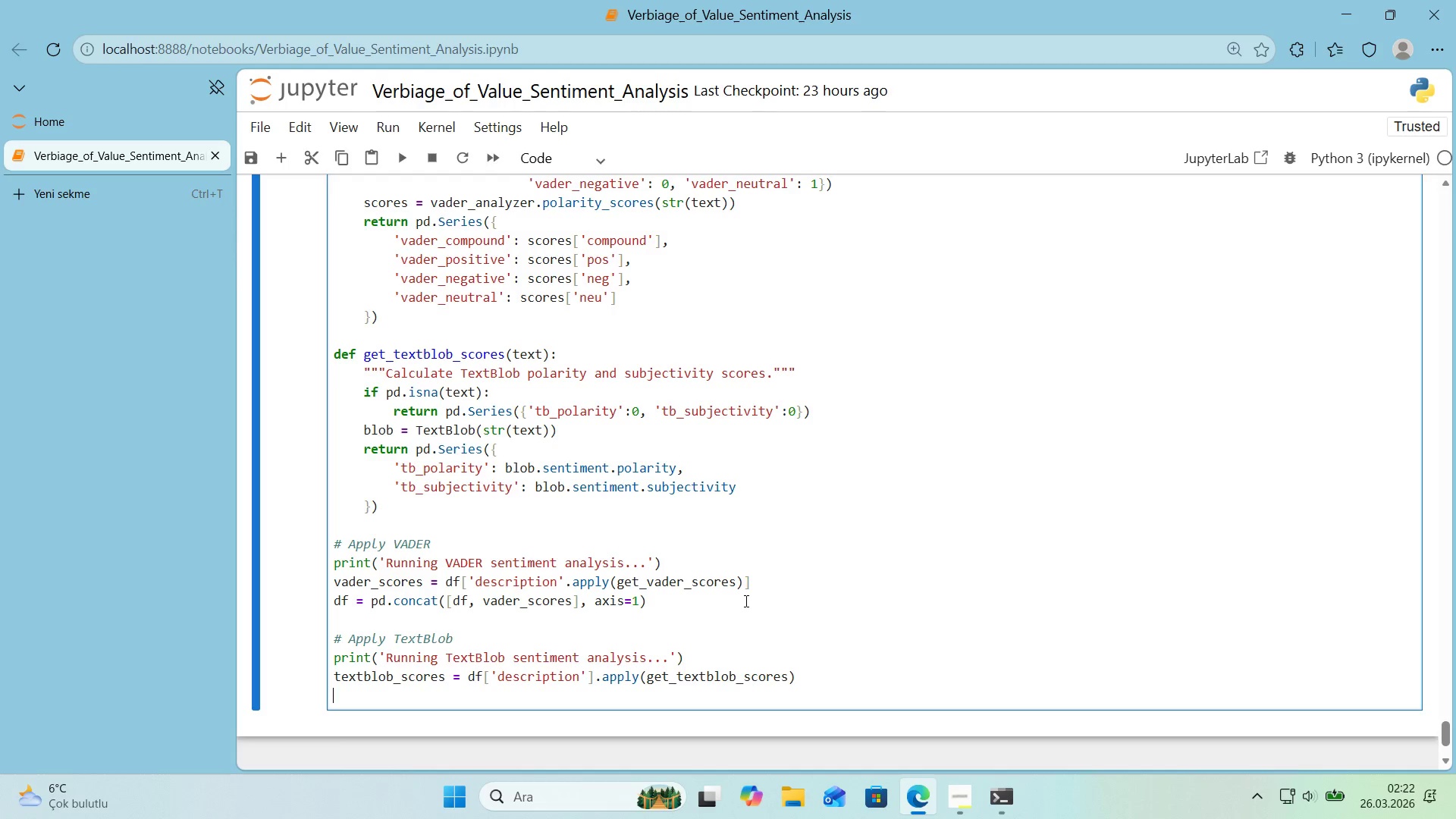 
type(df ) pd.comc)
key(Backspace)
key(Backspace)
type(ncat*()
 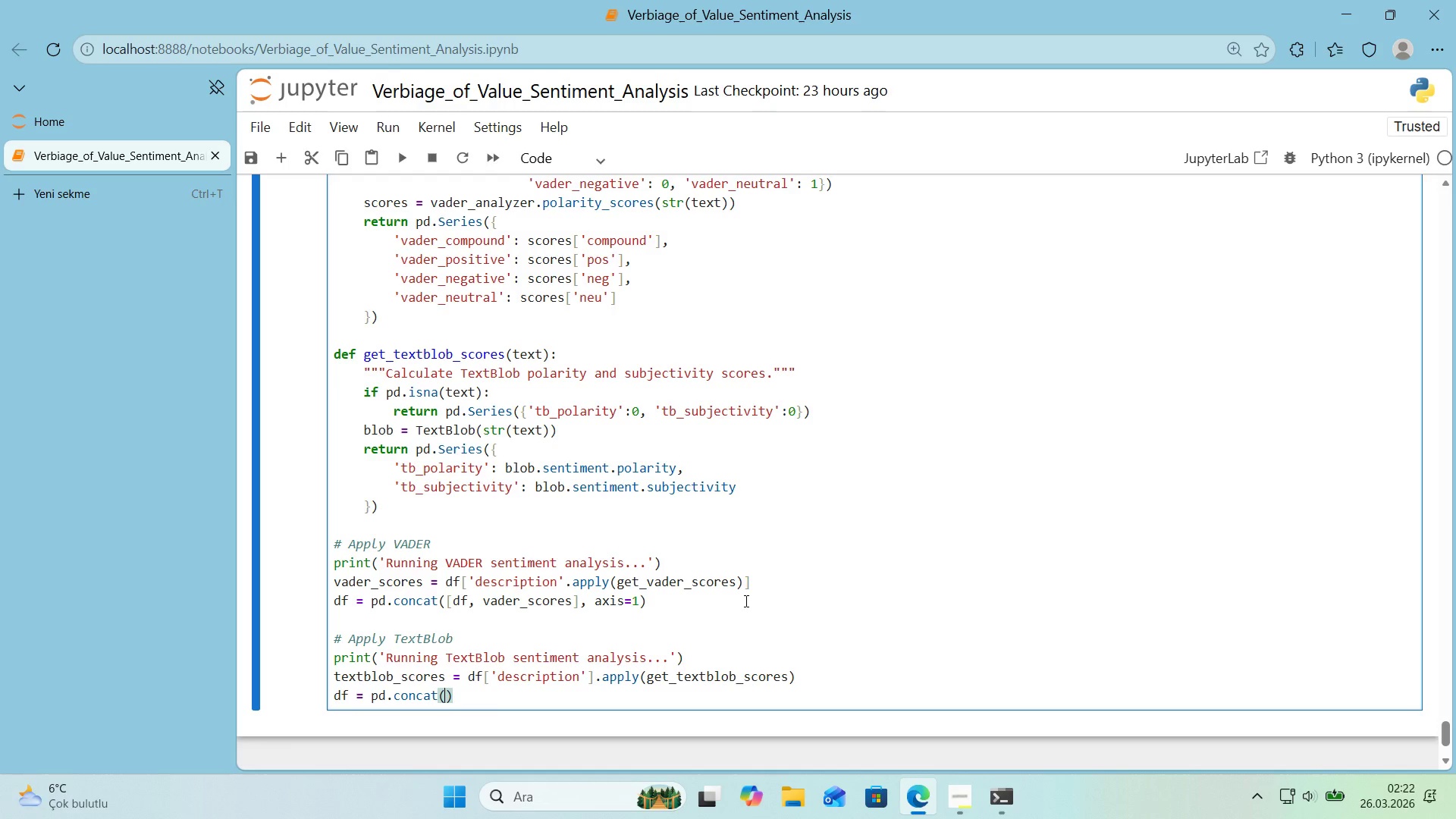 
 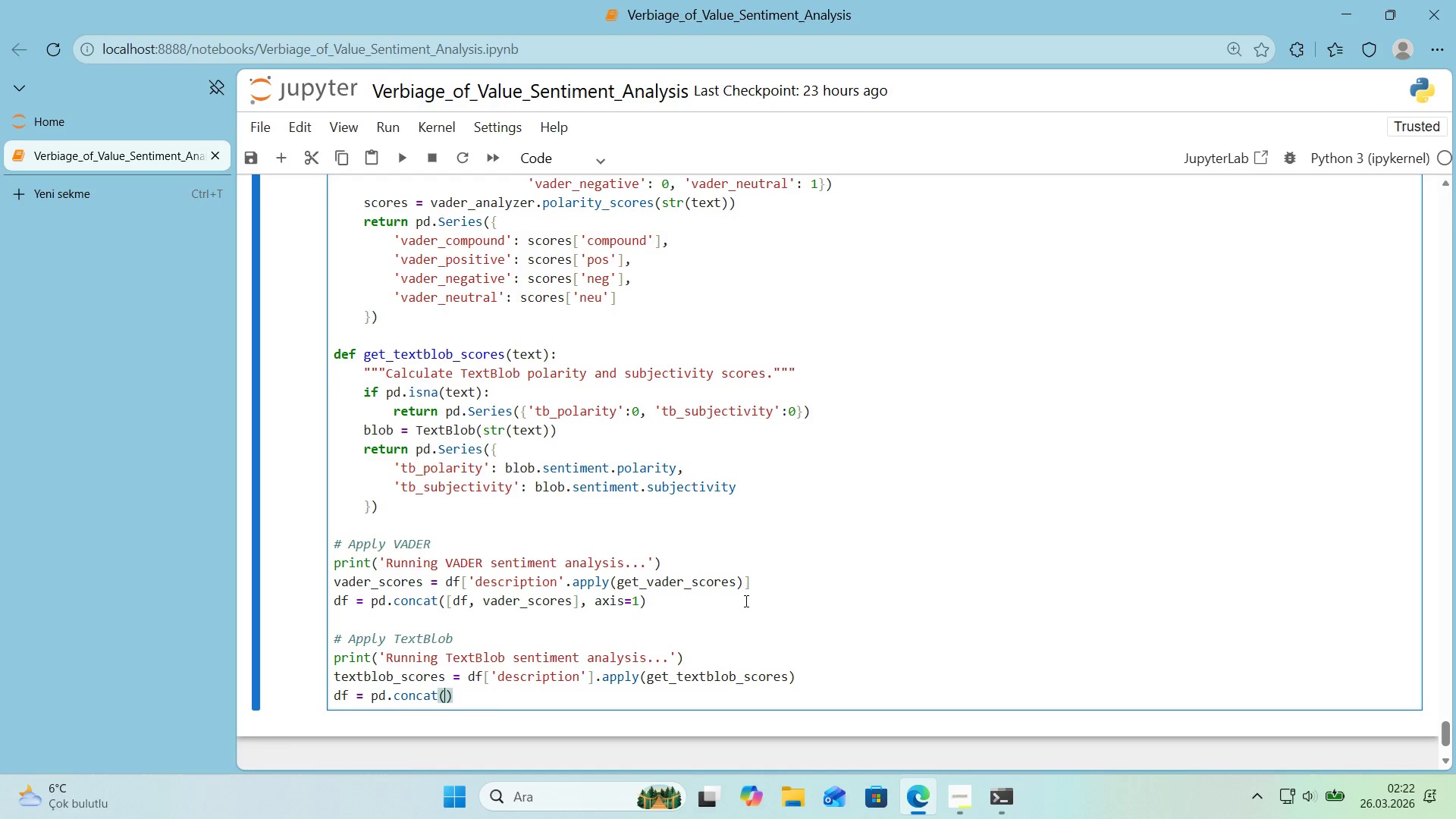 
key(ArrowLeft)
 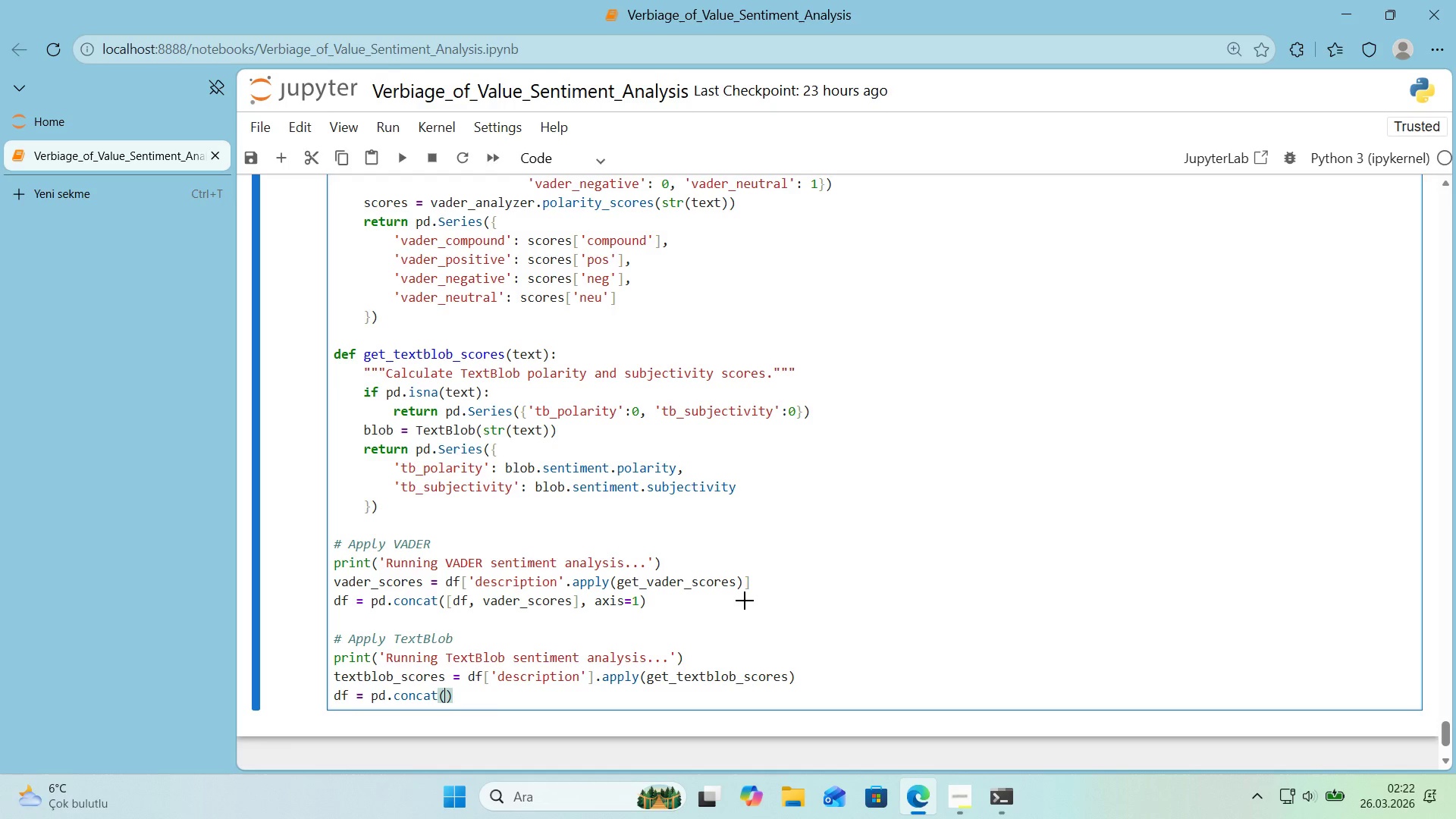 
key(Alt+Control+8)
 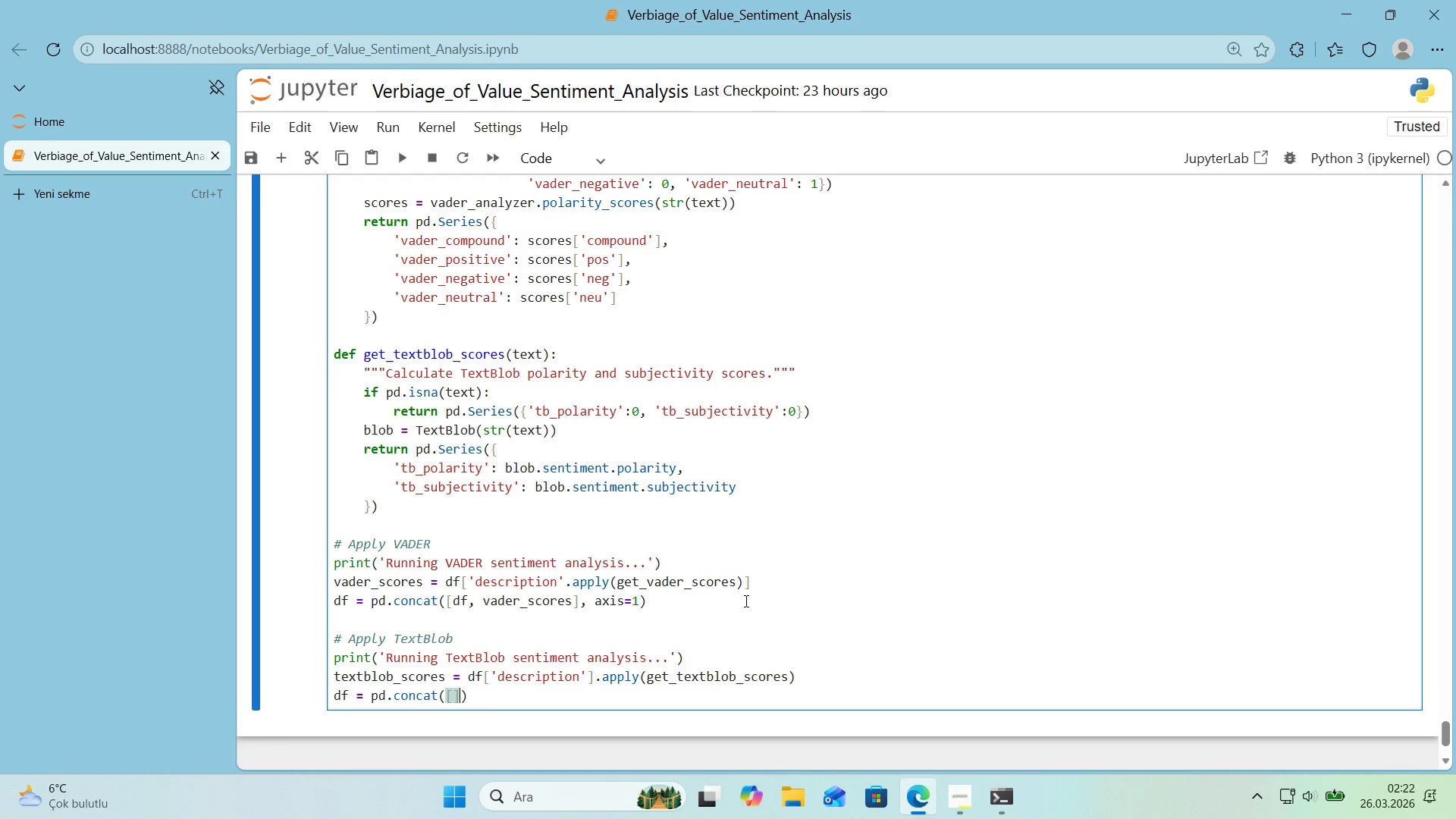 
key(Alt+Control+9)
 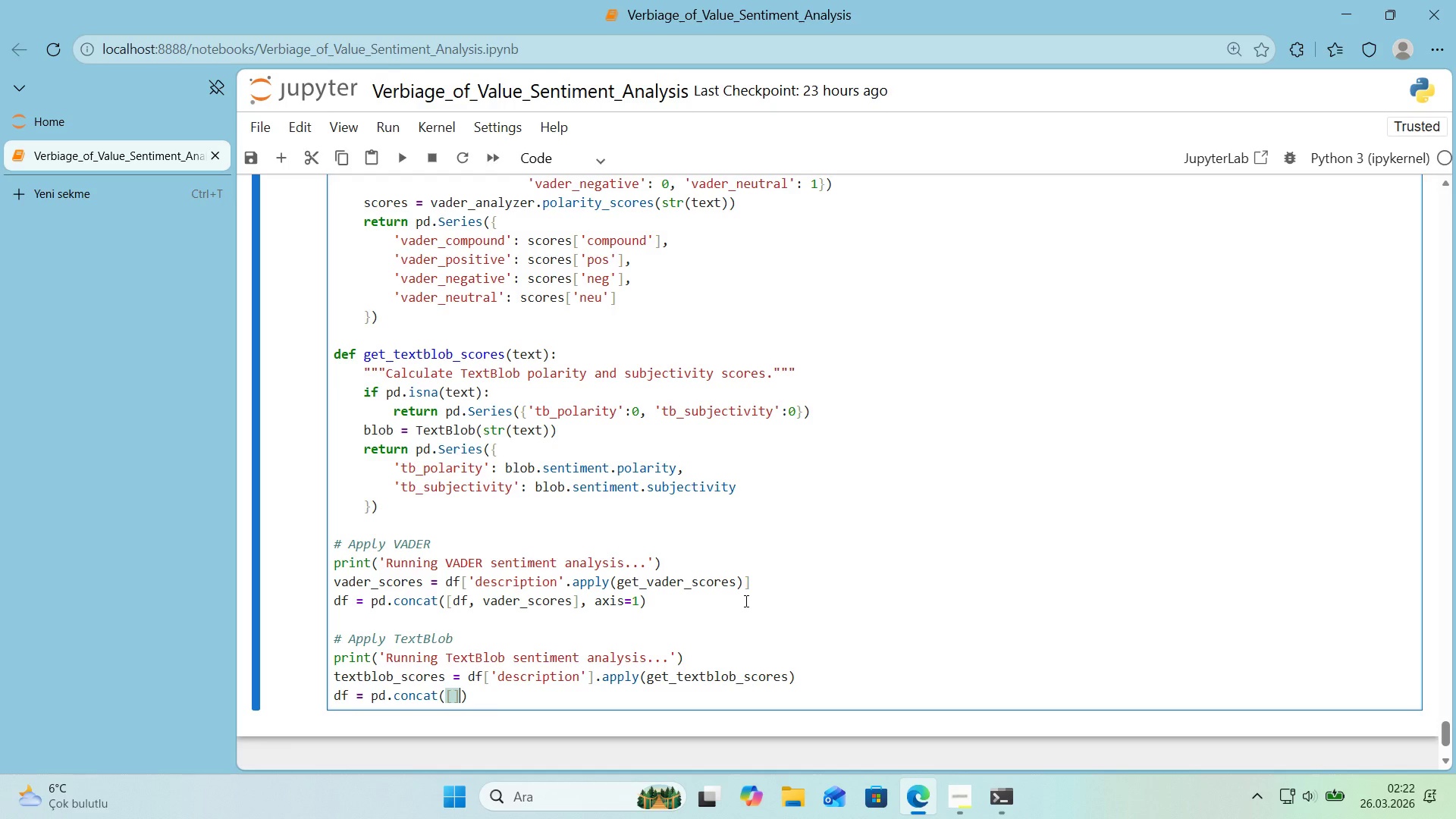 
key(ArrowLeft)
 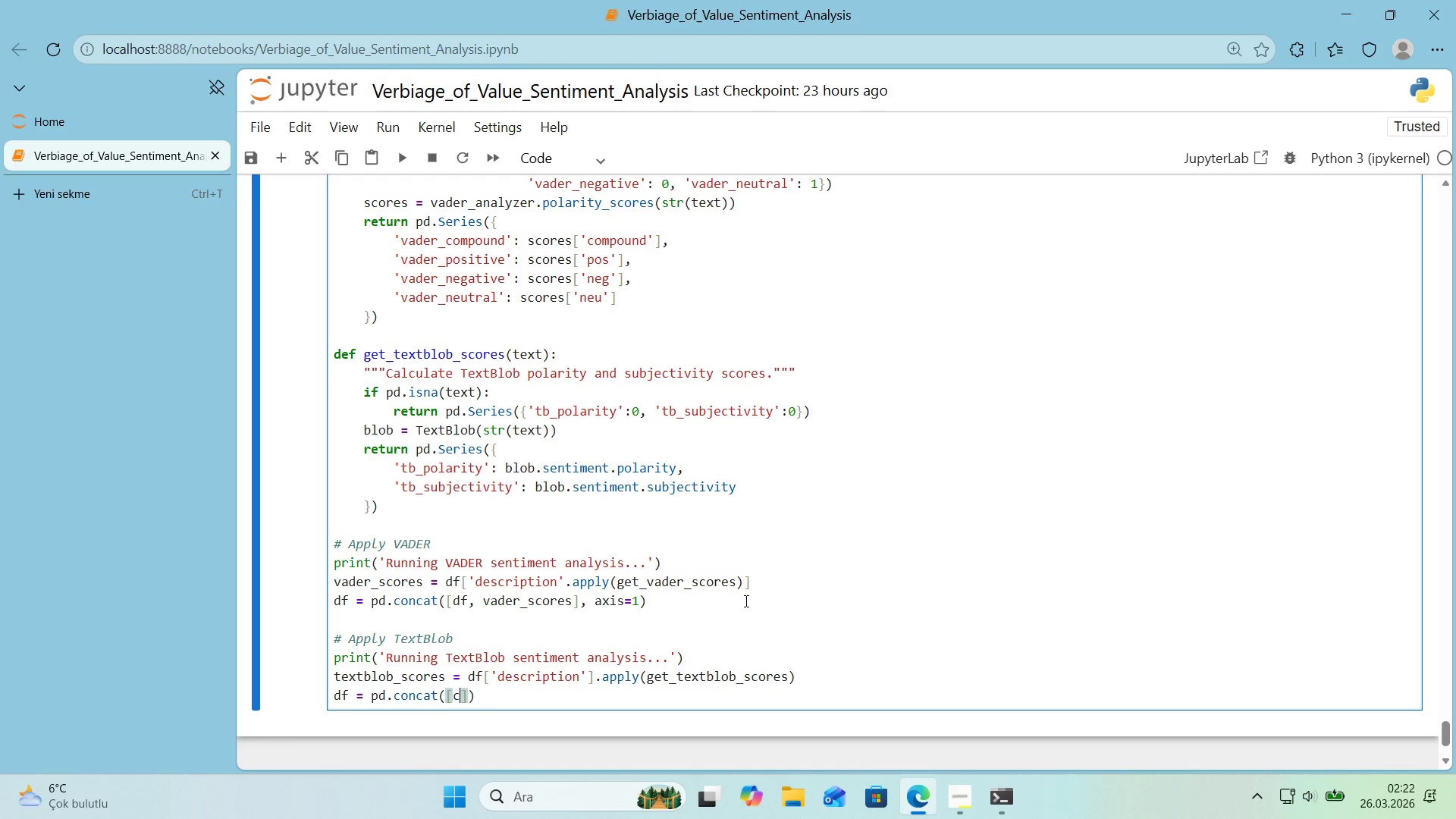 
type(conca)
 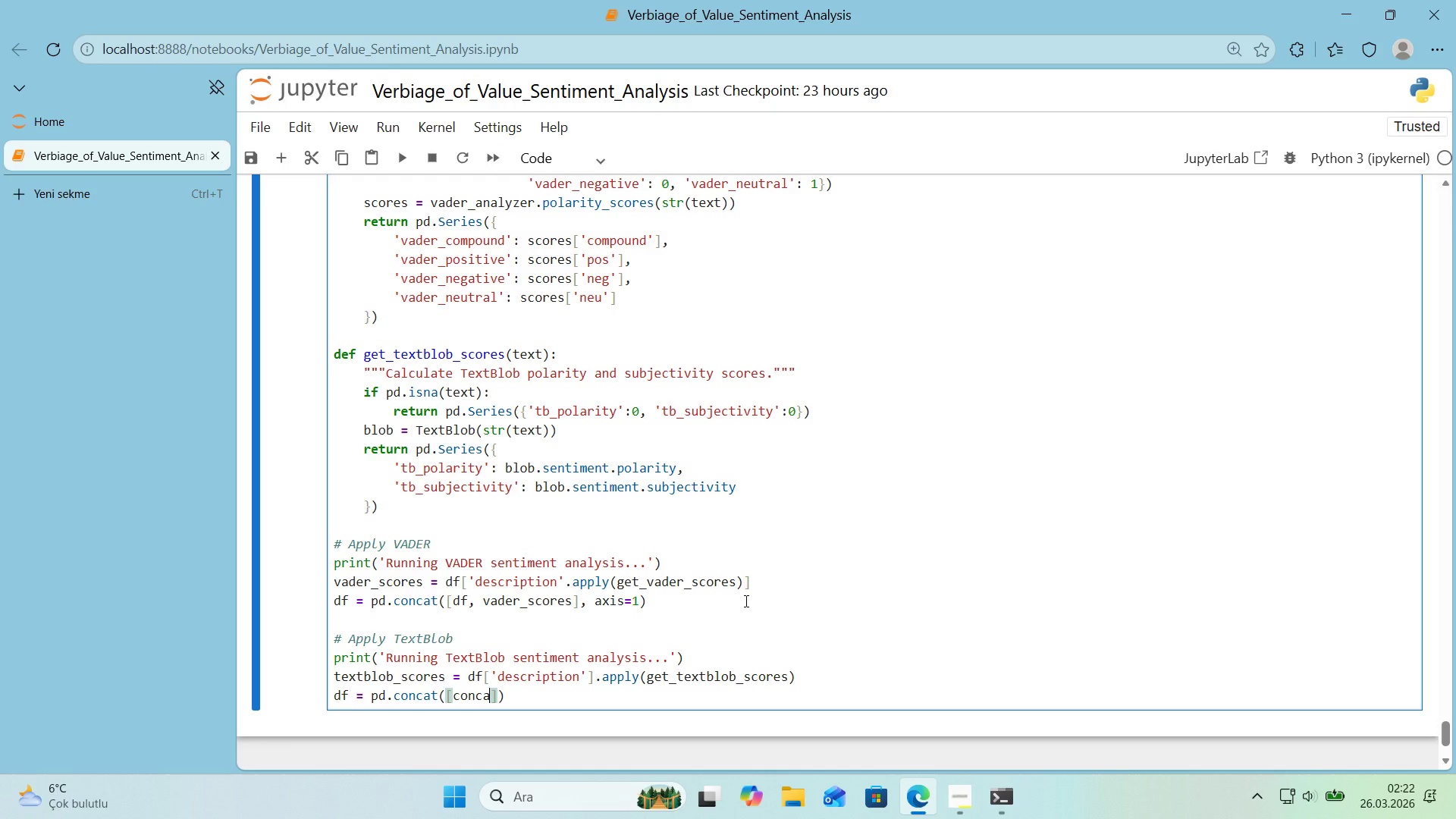 
wait(5.23)
 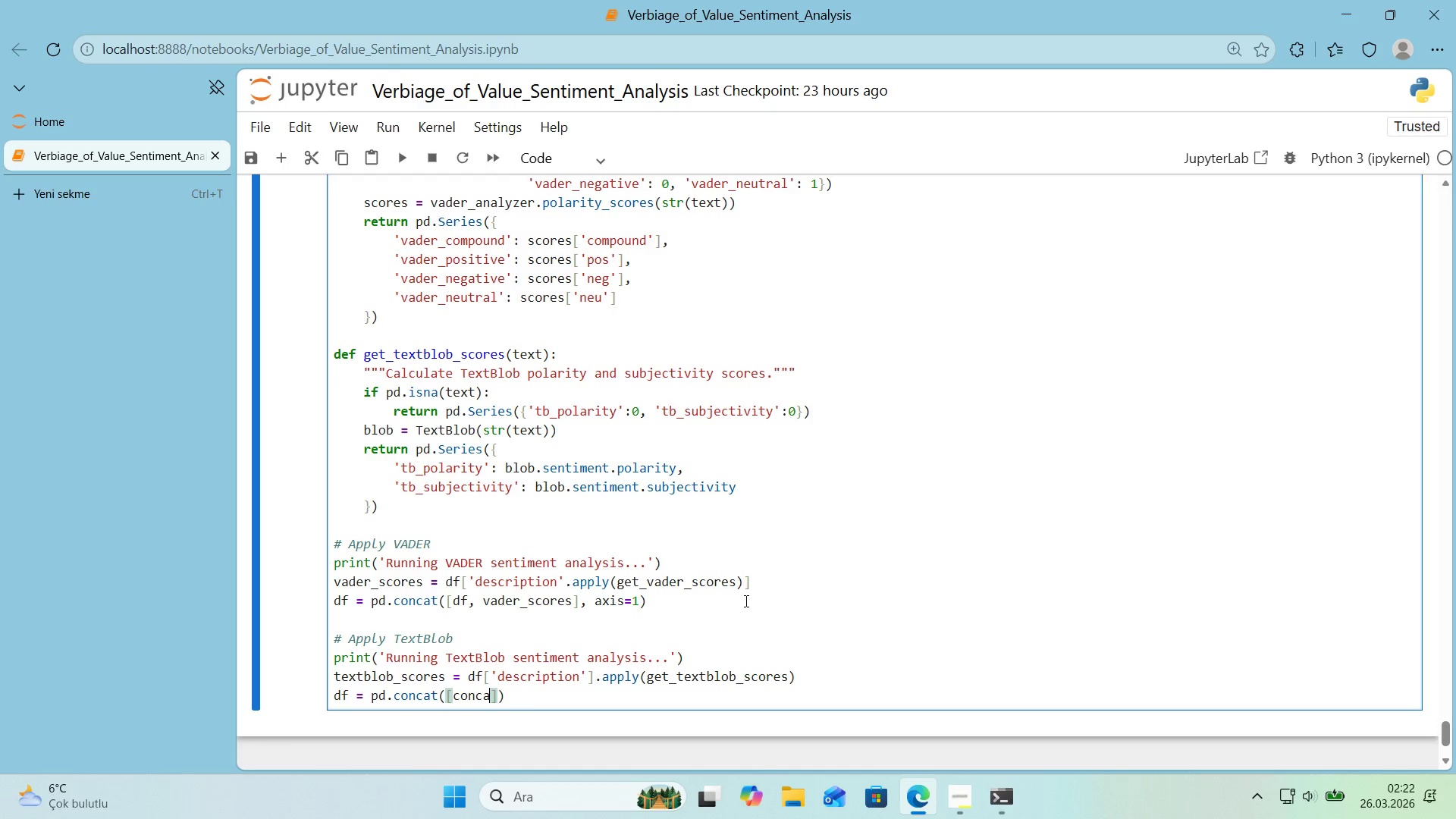 
key(Backspace)
 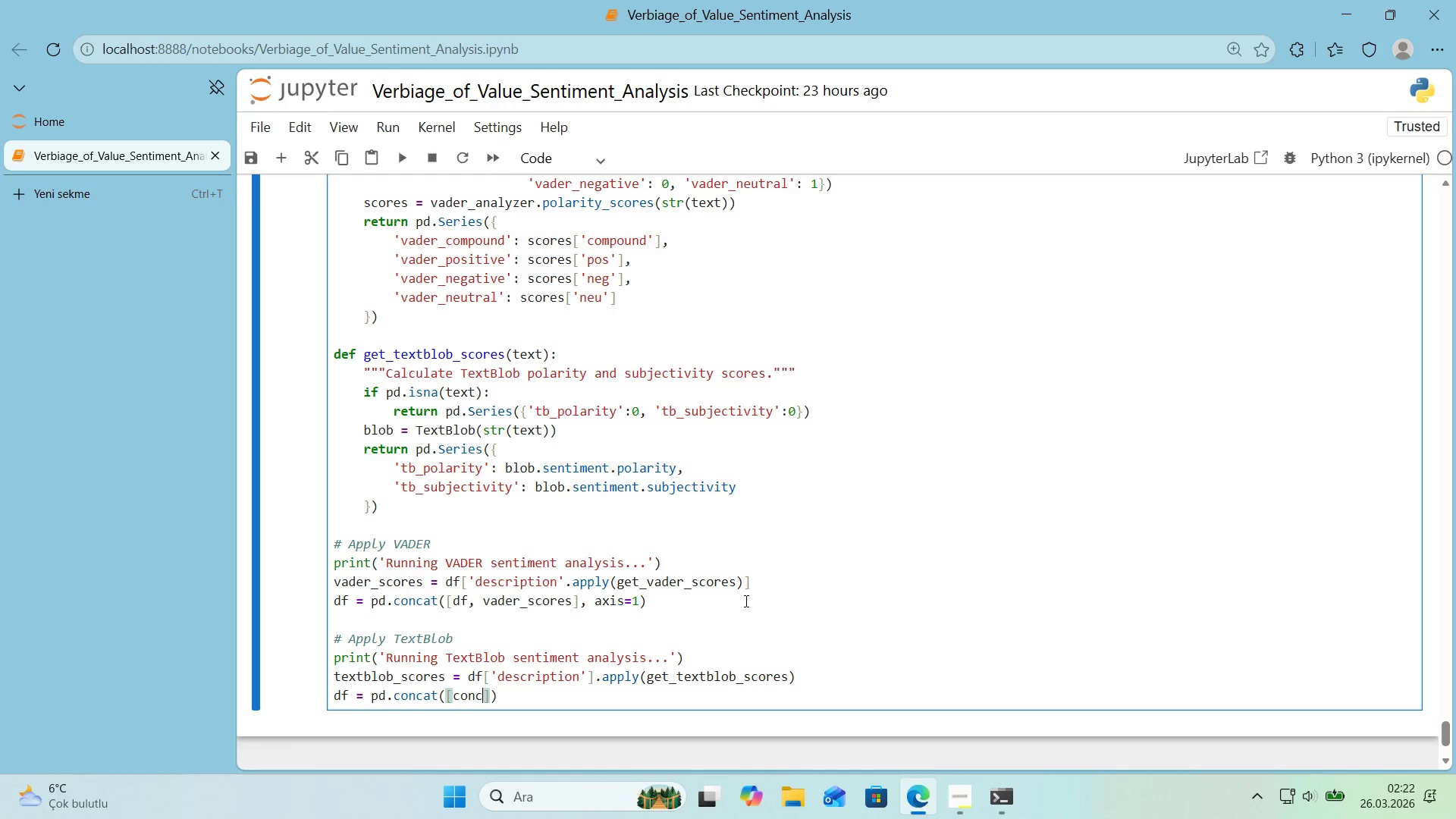 
key(Backspace)
 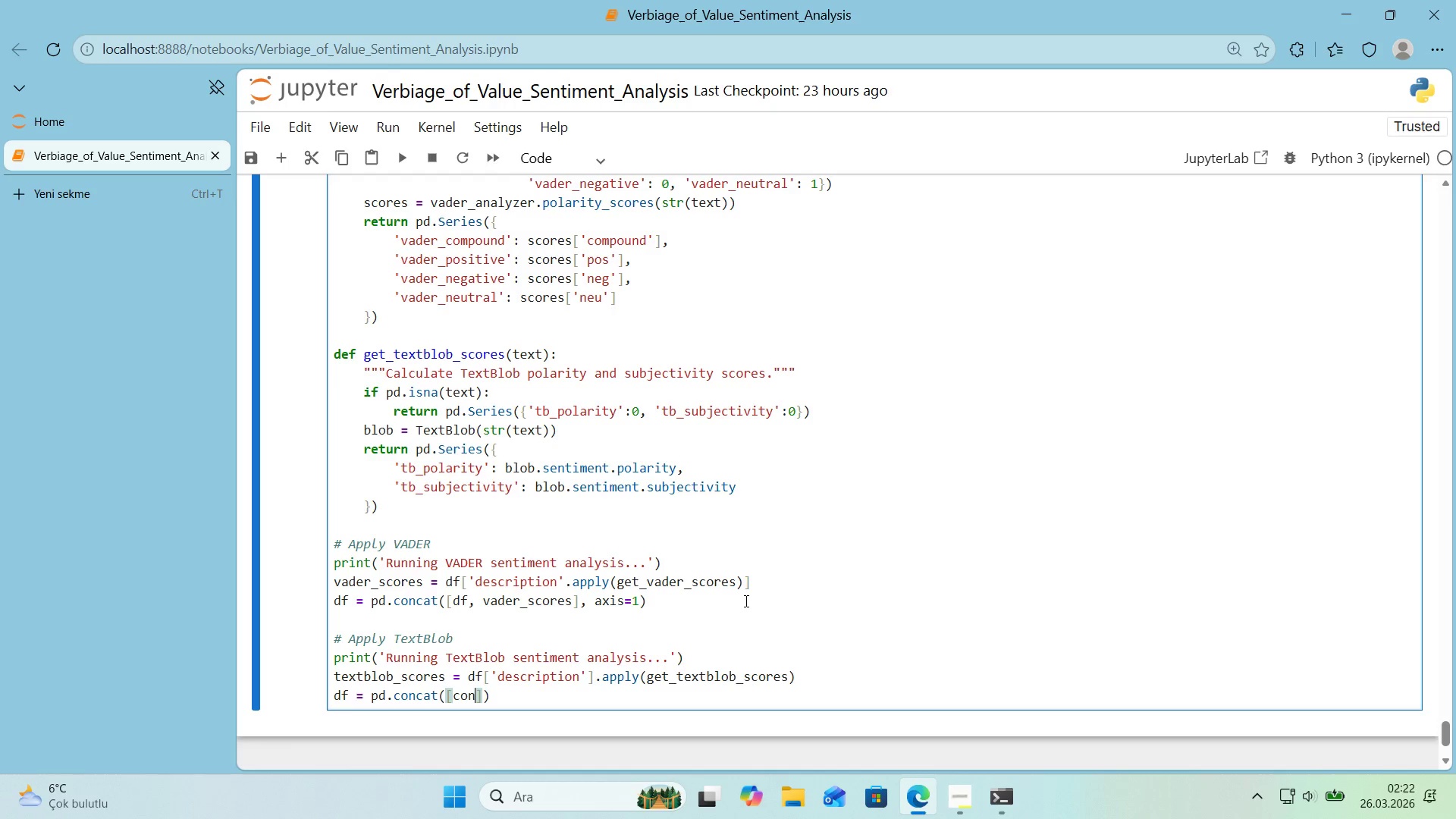 
key(Backspace)
 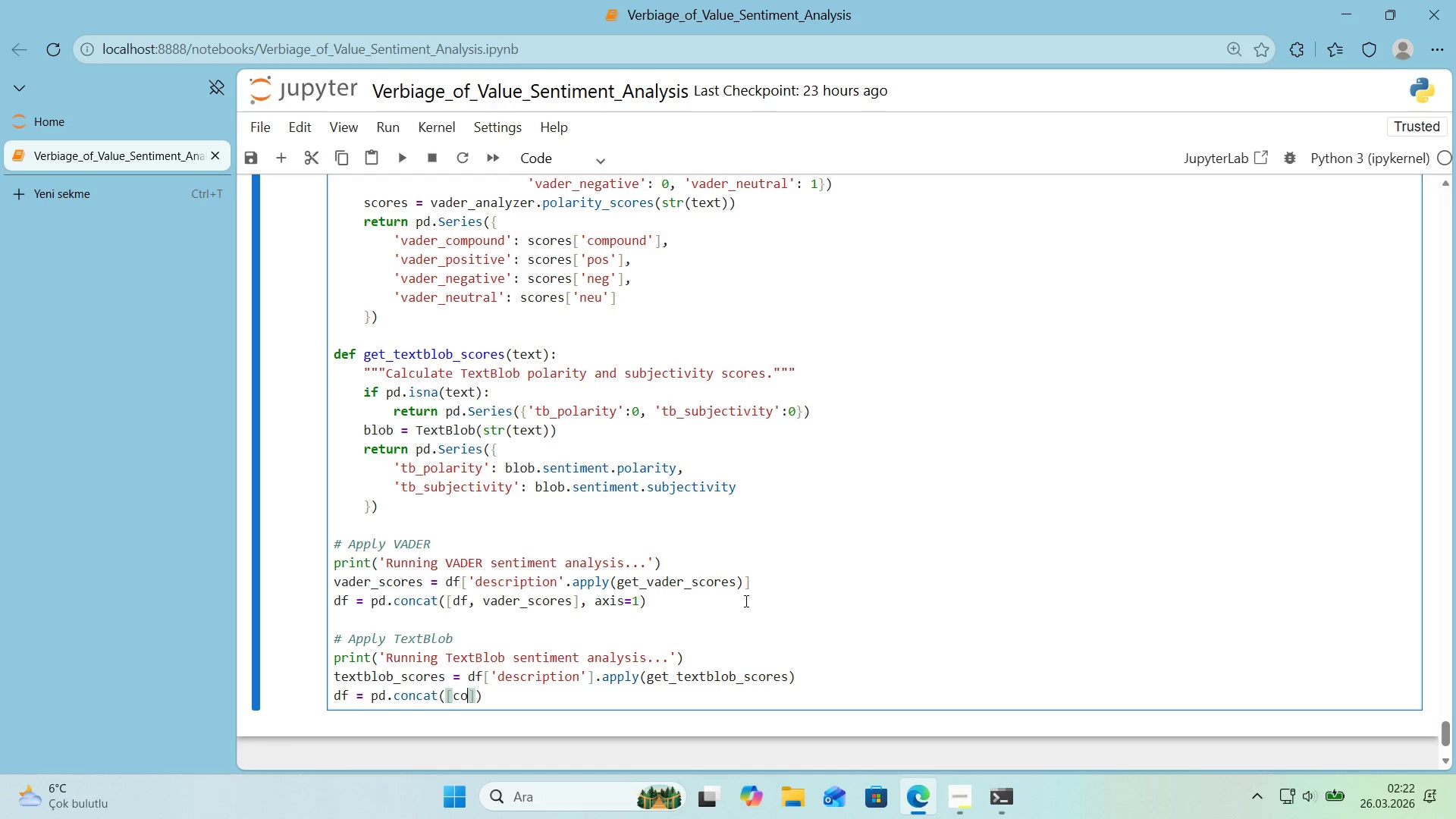 
key(Backspace)
 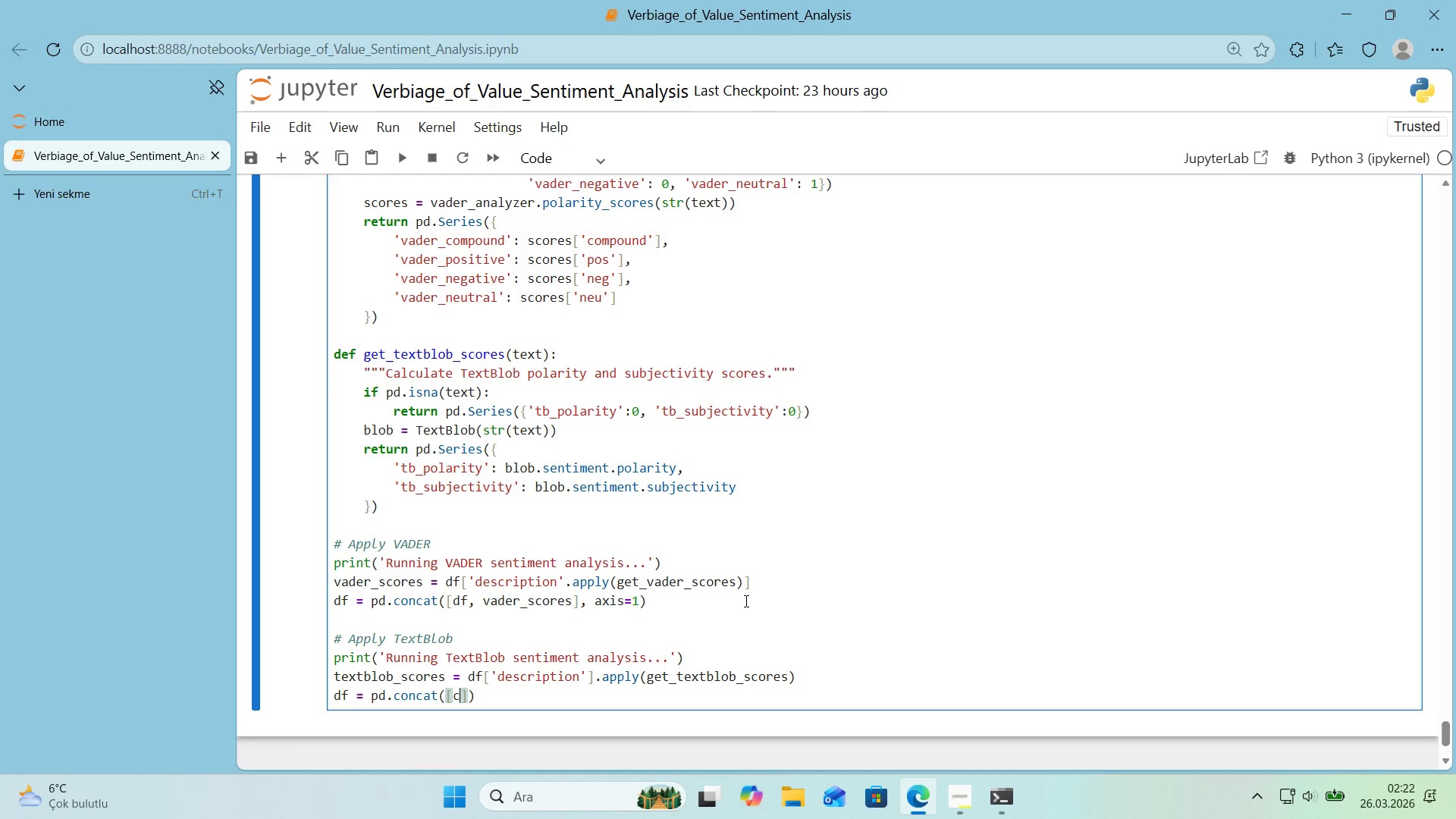 
key(Backspace)
 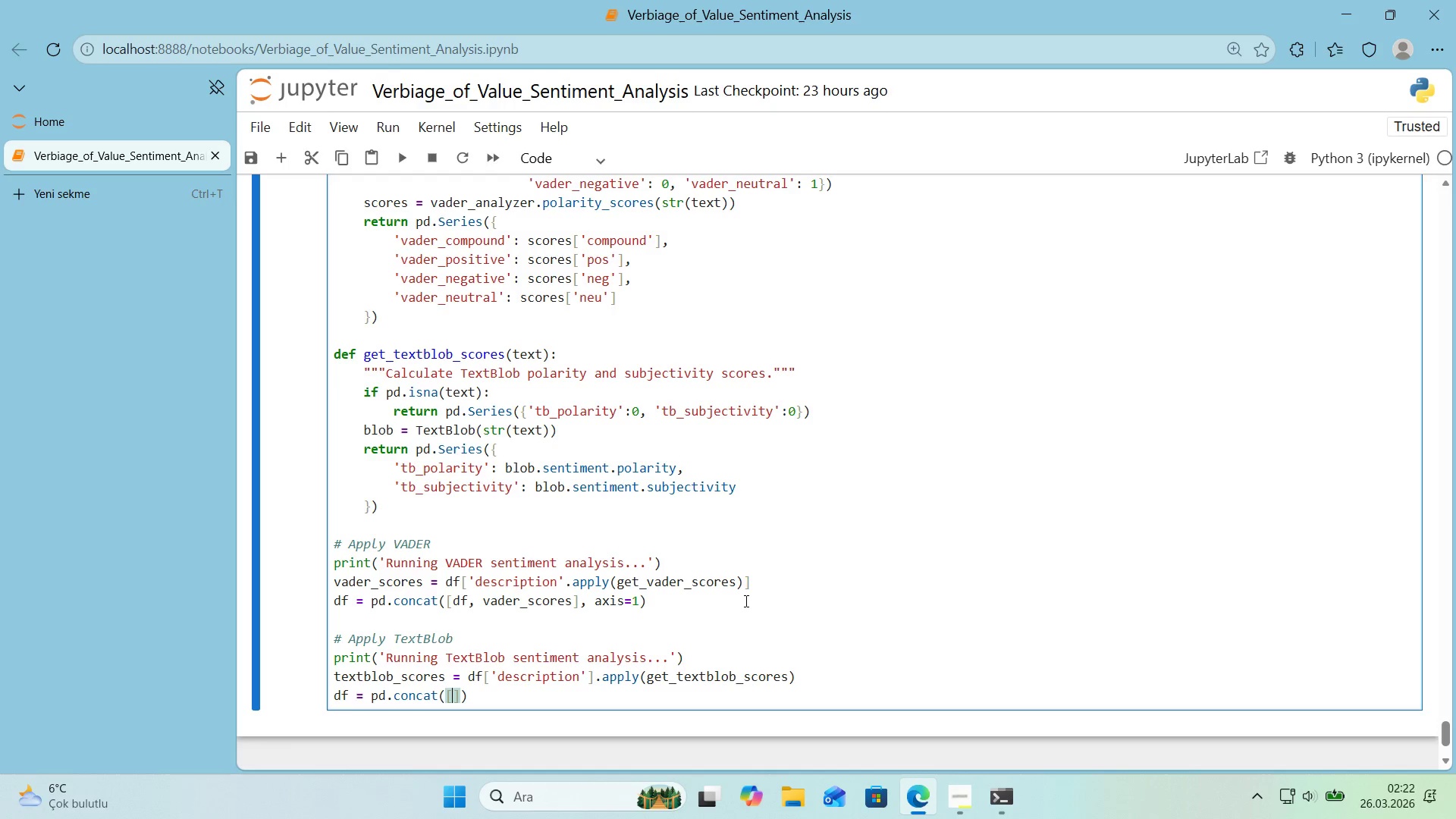 
key(ArrowRight)
 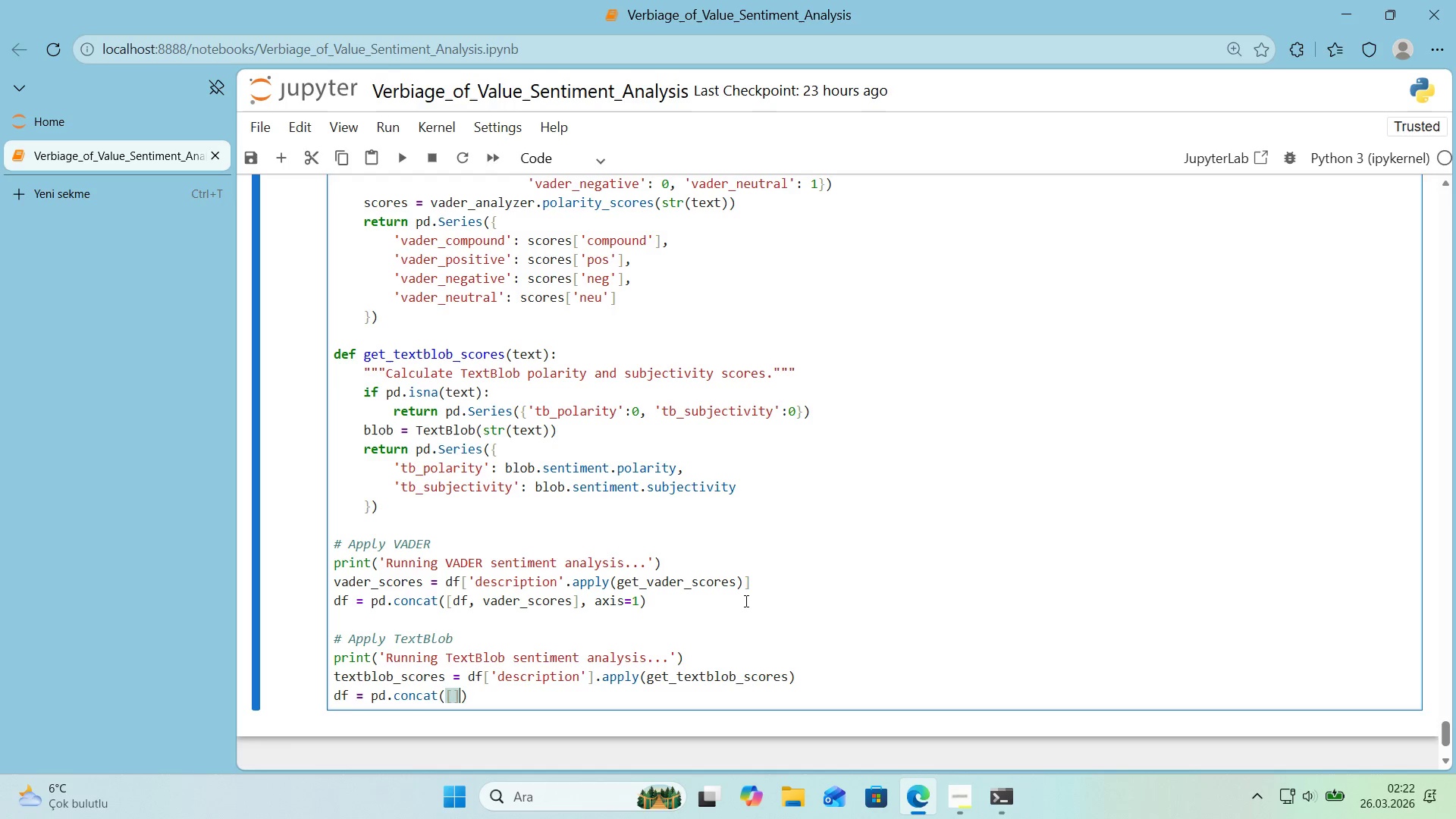 
key(Backspace)
 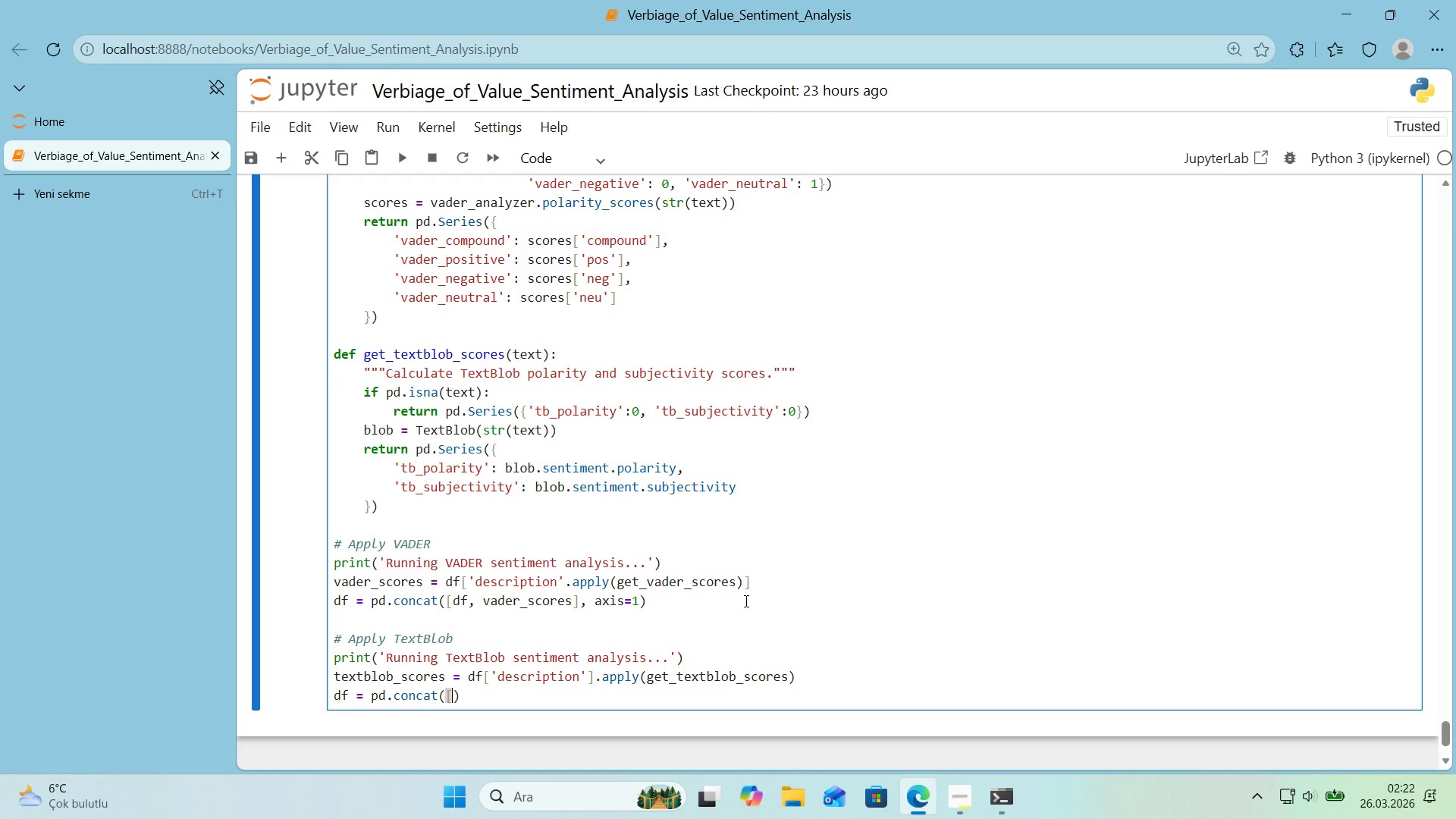 
key(Backspace)
 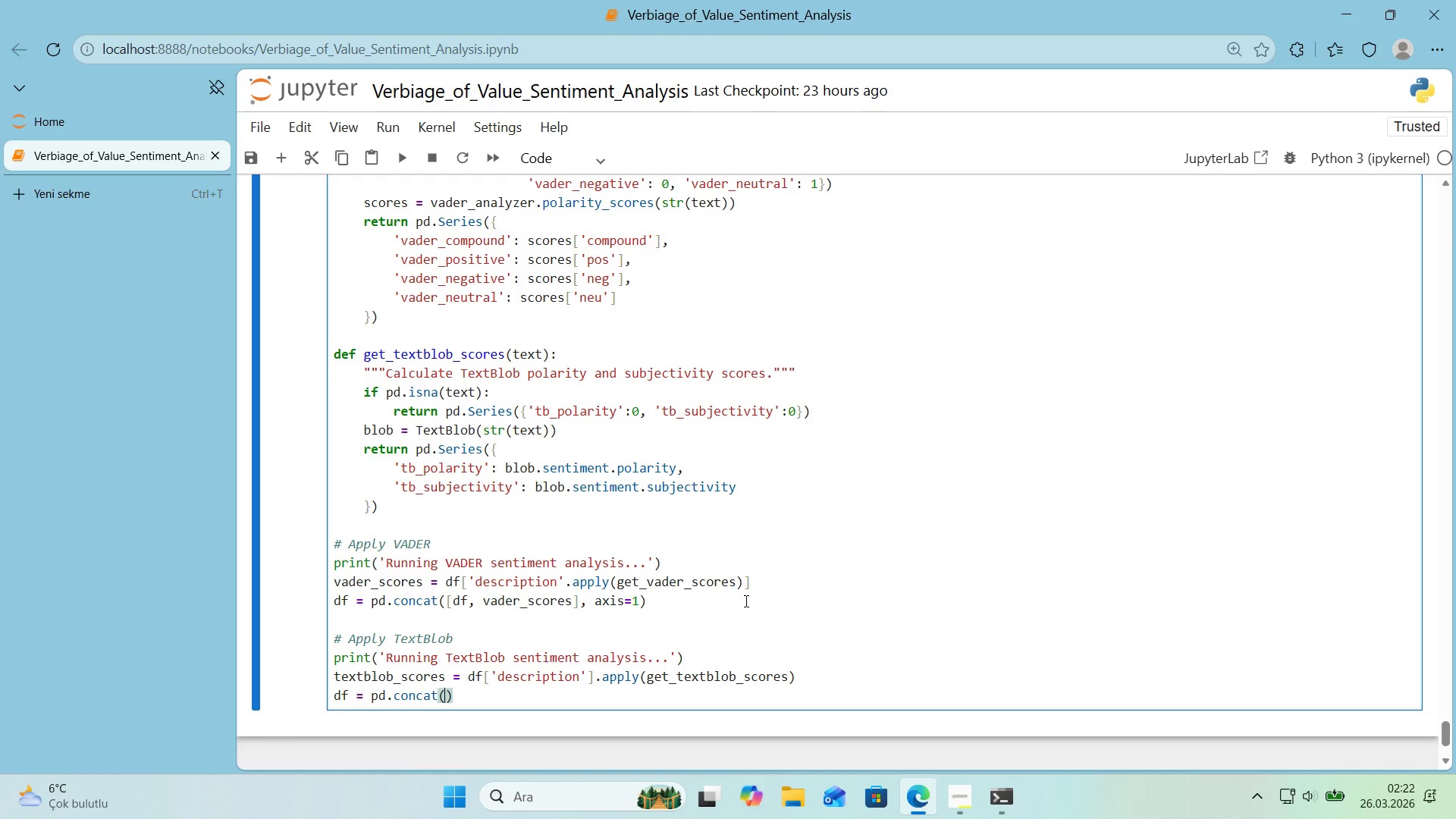 
key(Alt+Control+8)
 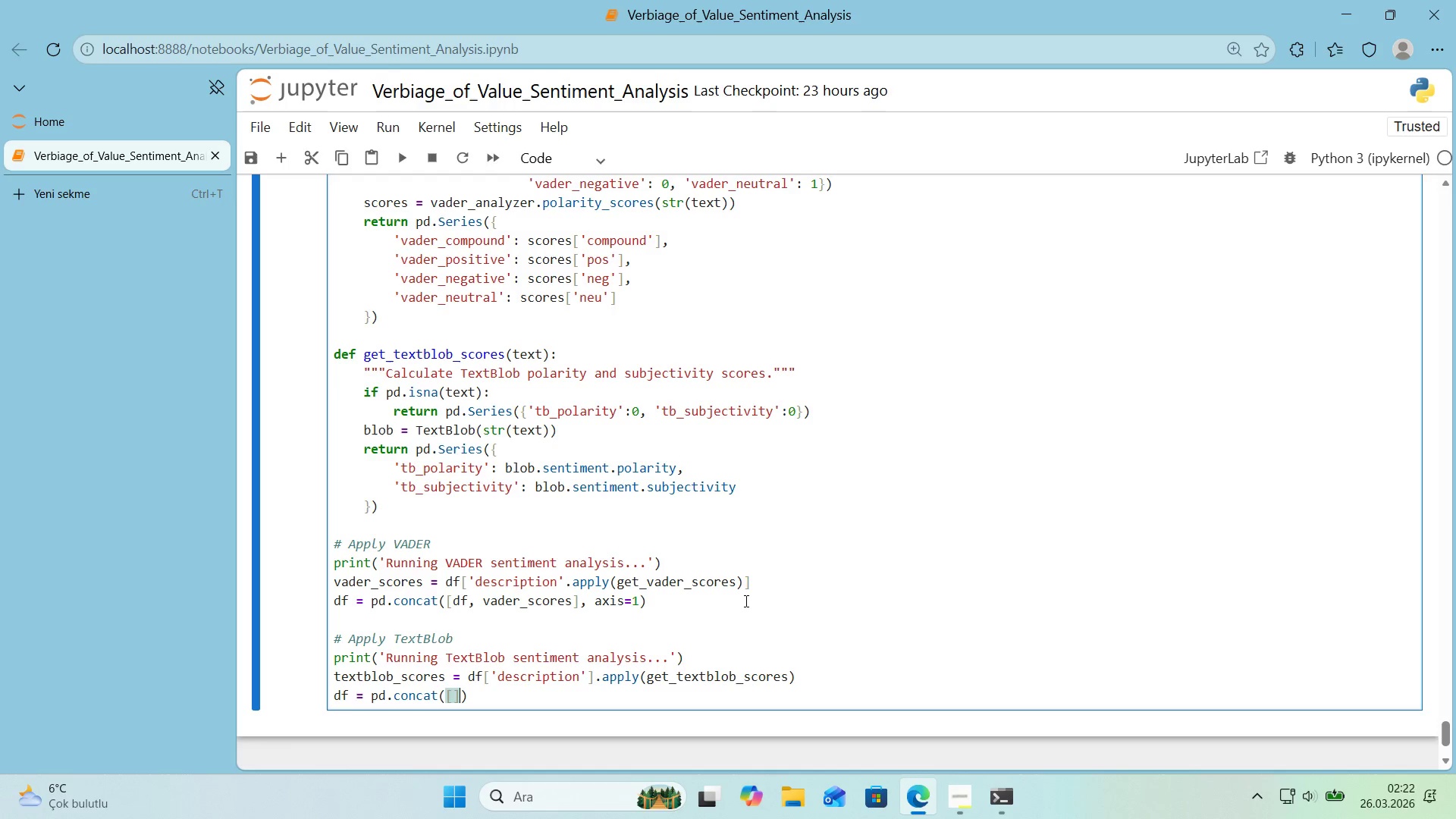 
key(Alt+Control+9)
 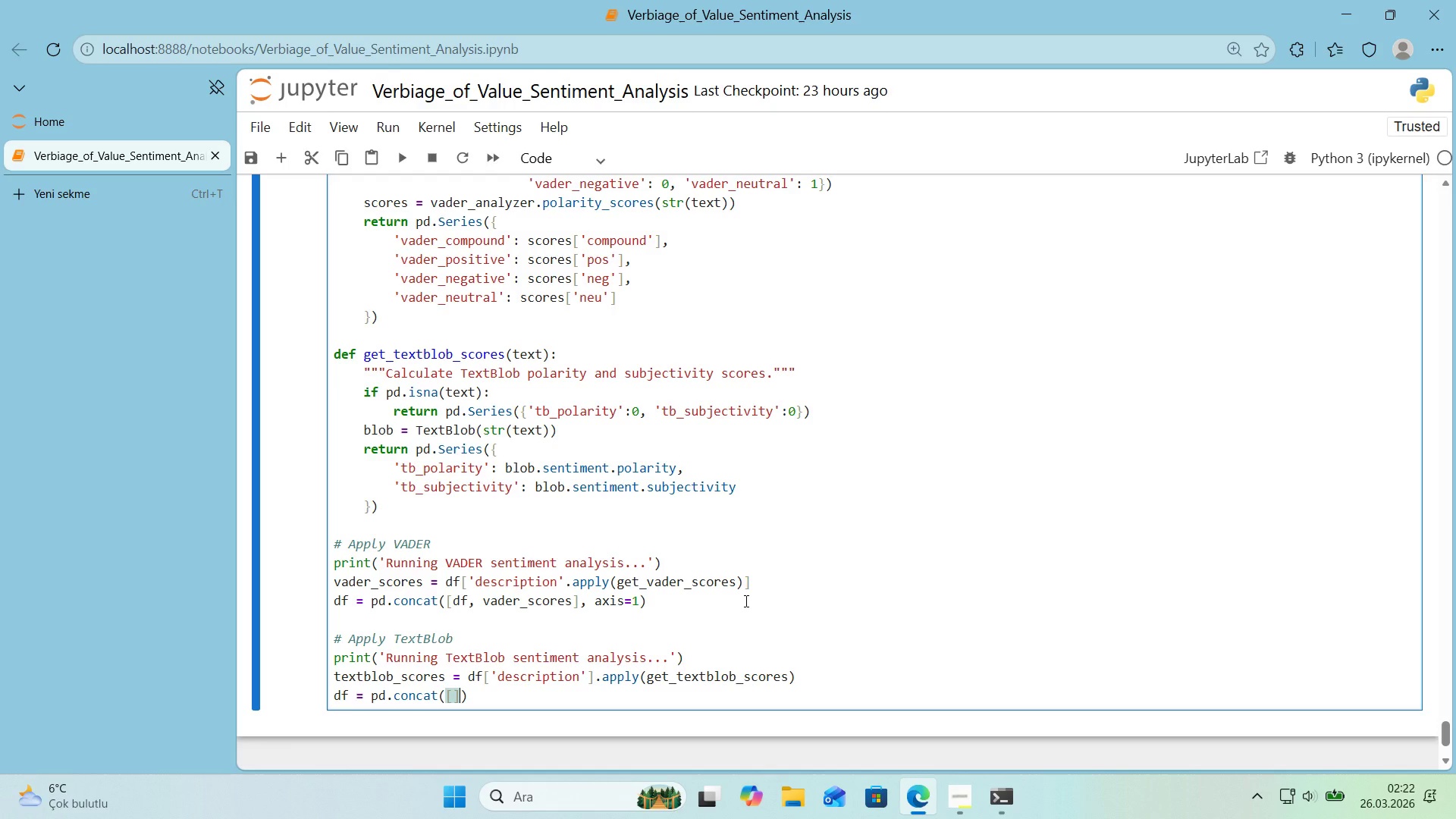 
key(ArrowLeft)
 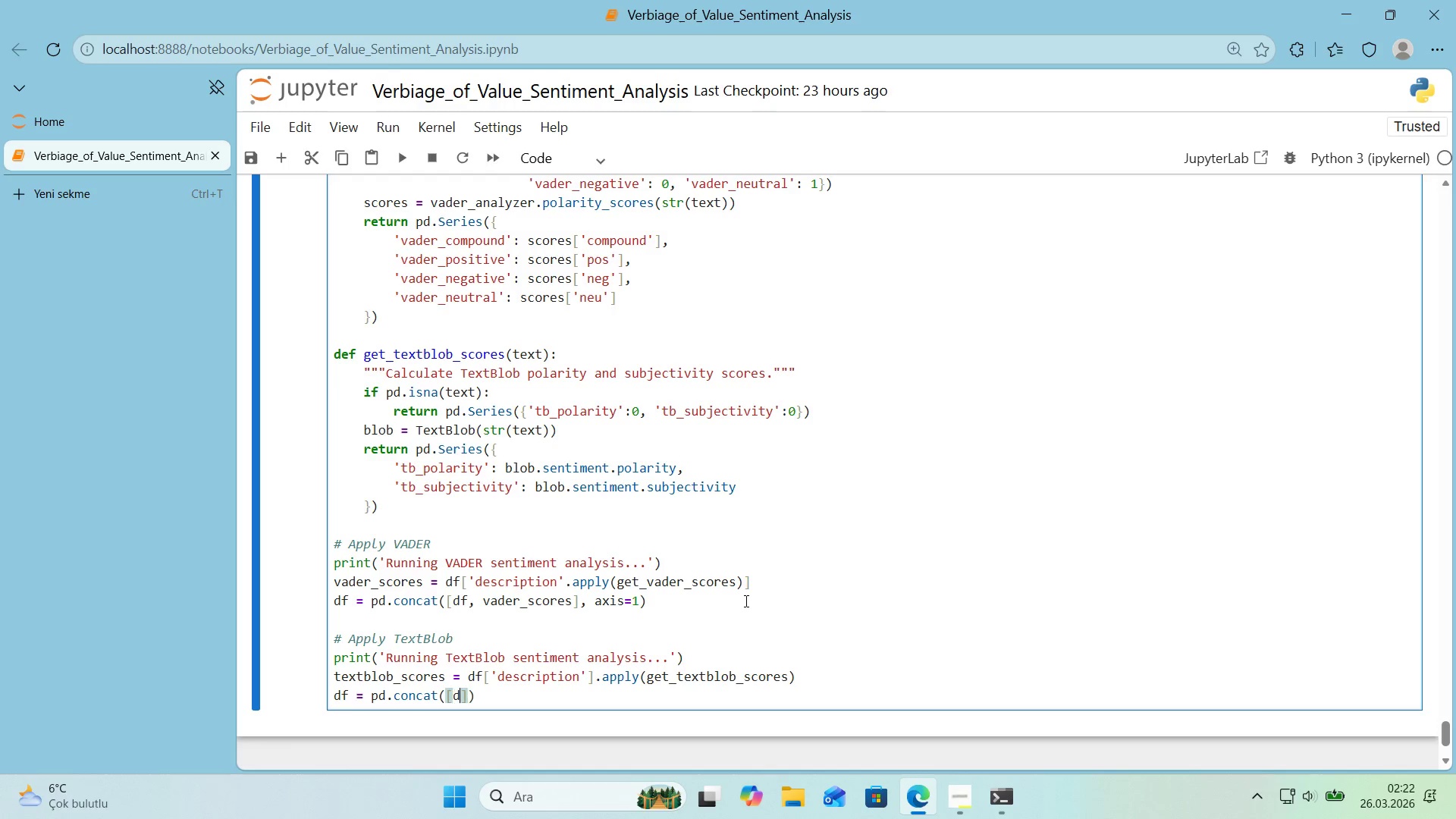 
type(df, )
 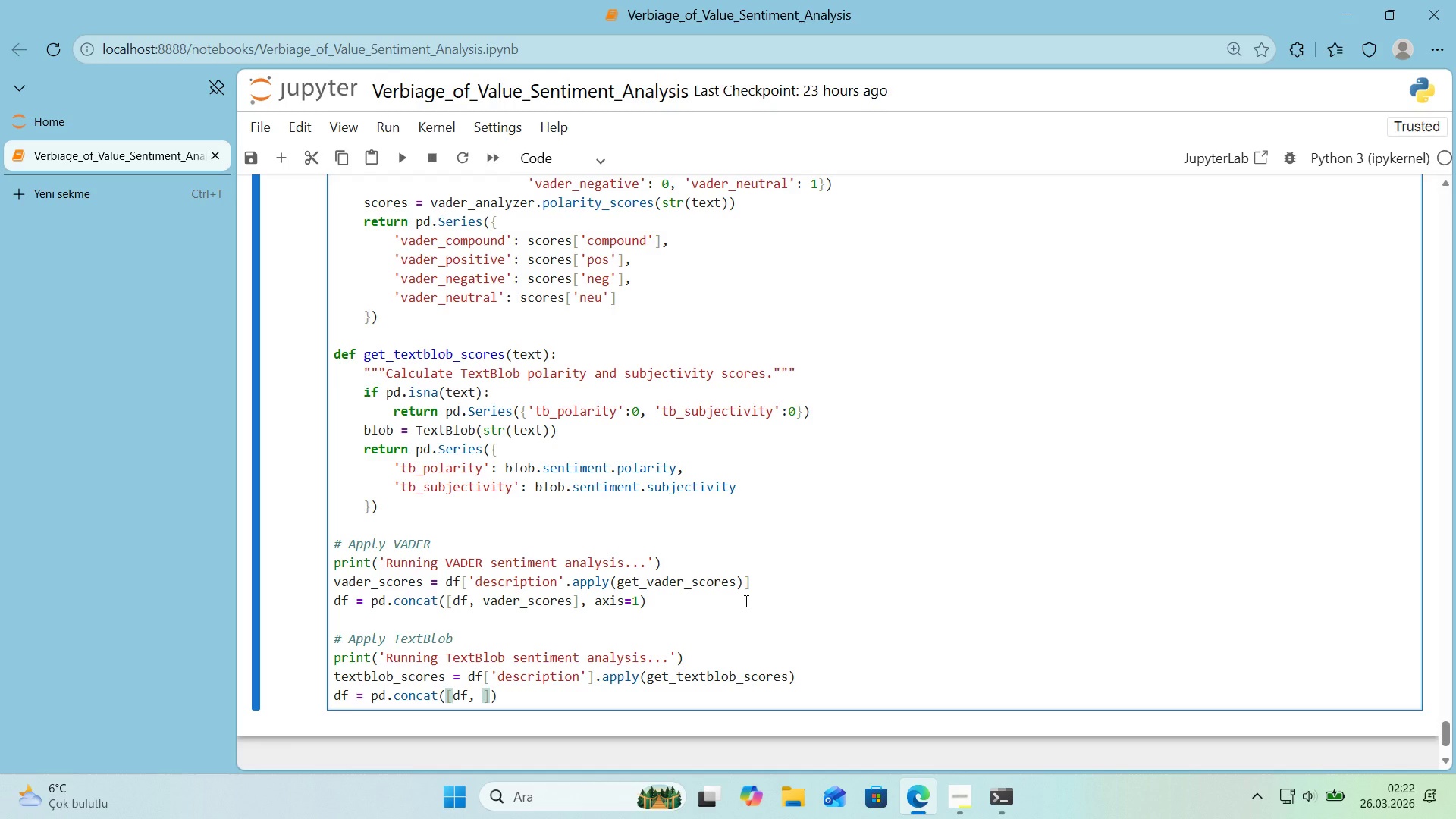 
wait(5.91)
 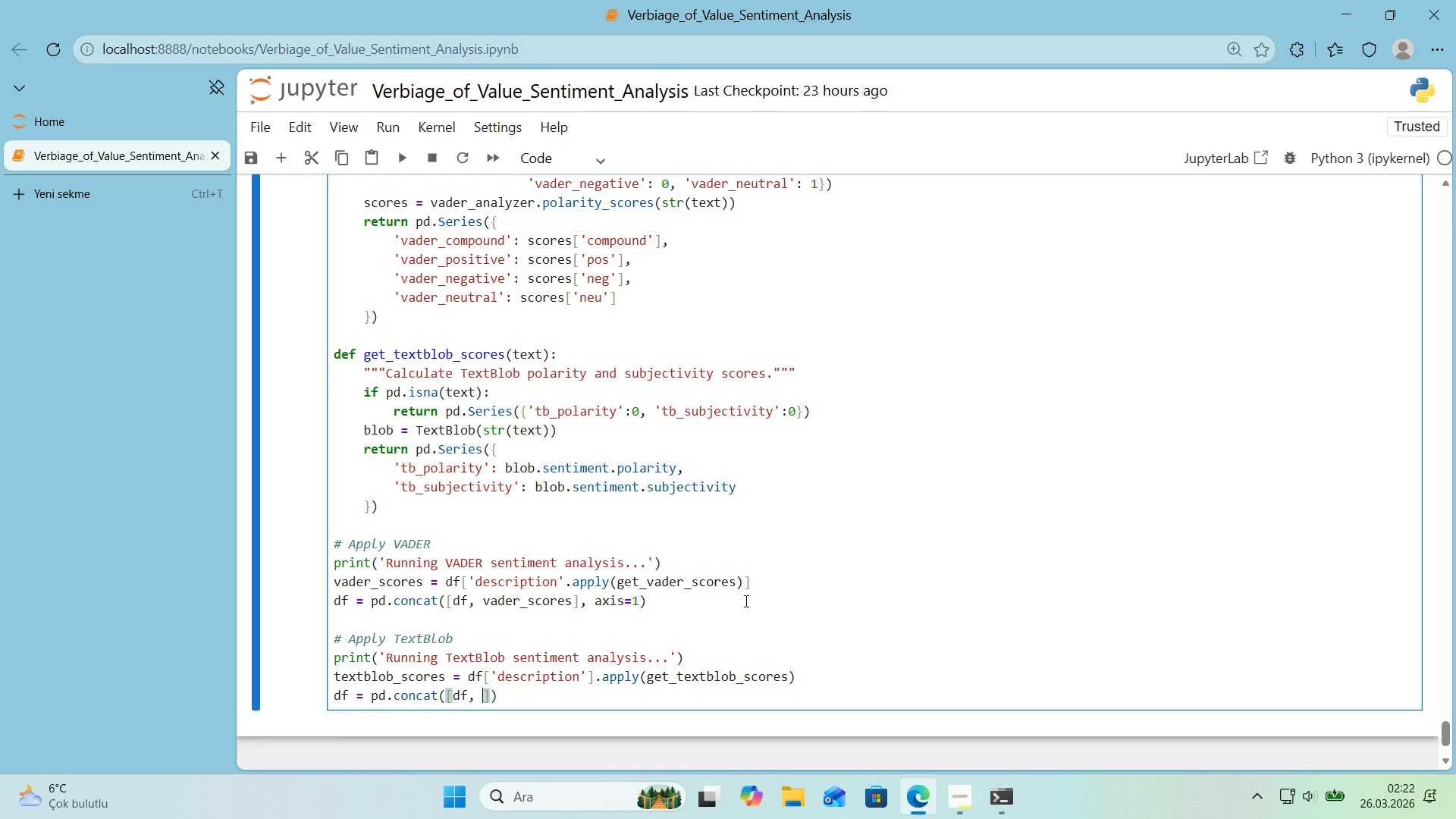 
type(textblob_scores)
 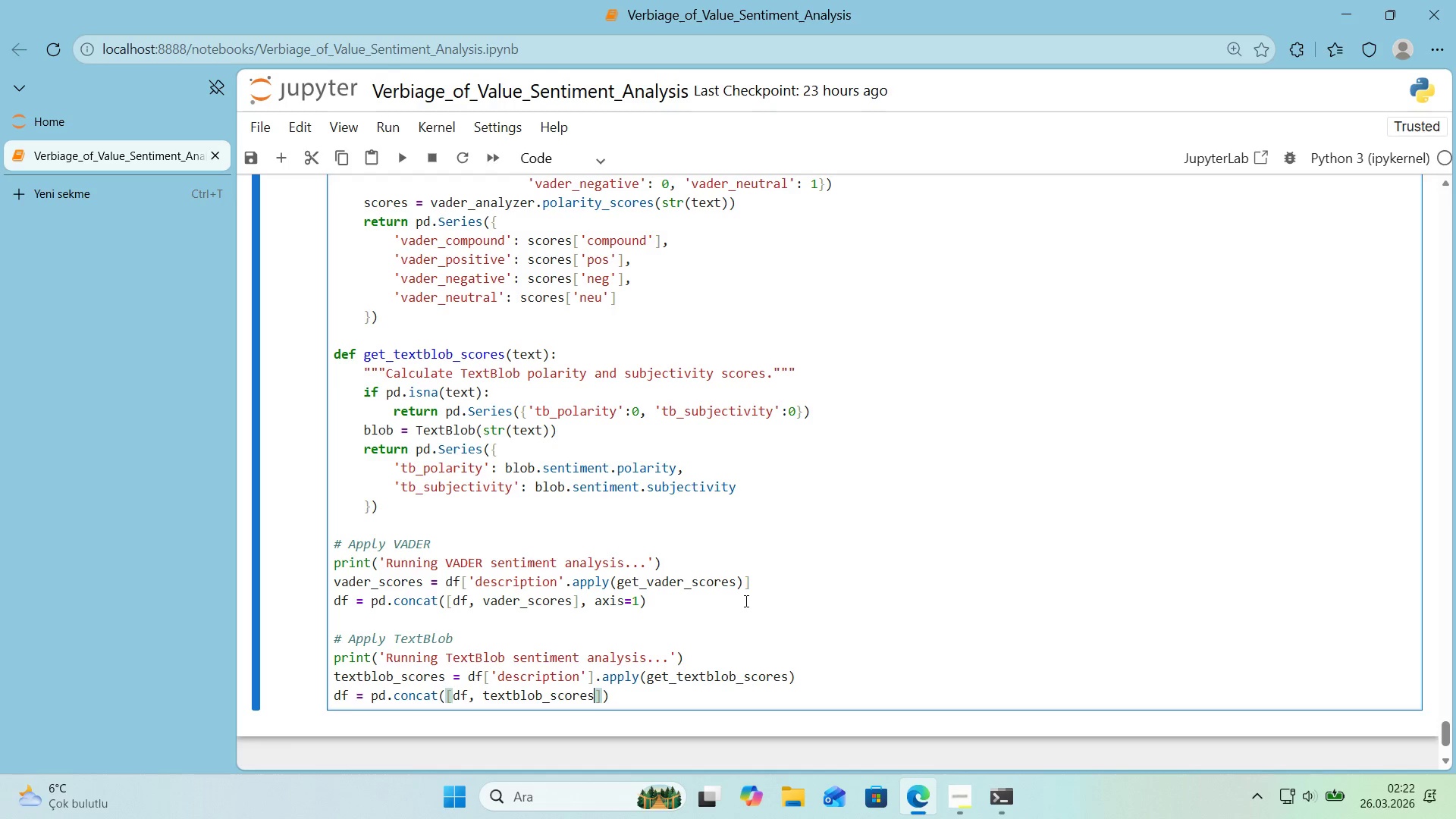 
key(ArrowRight)
 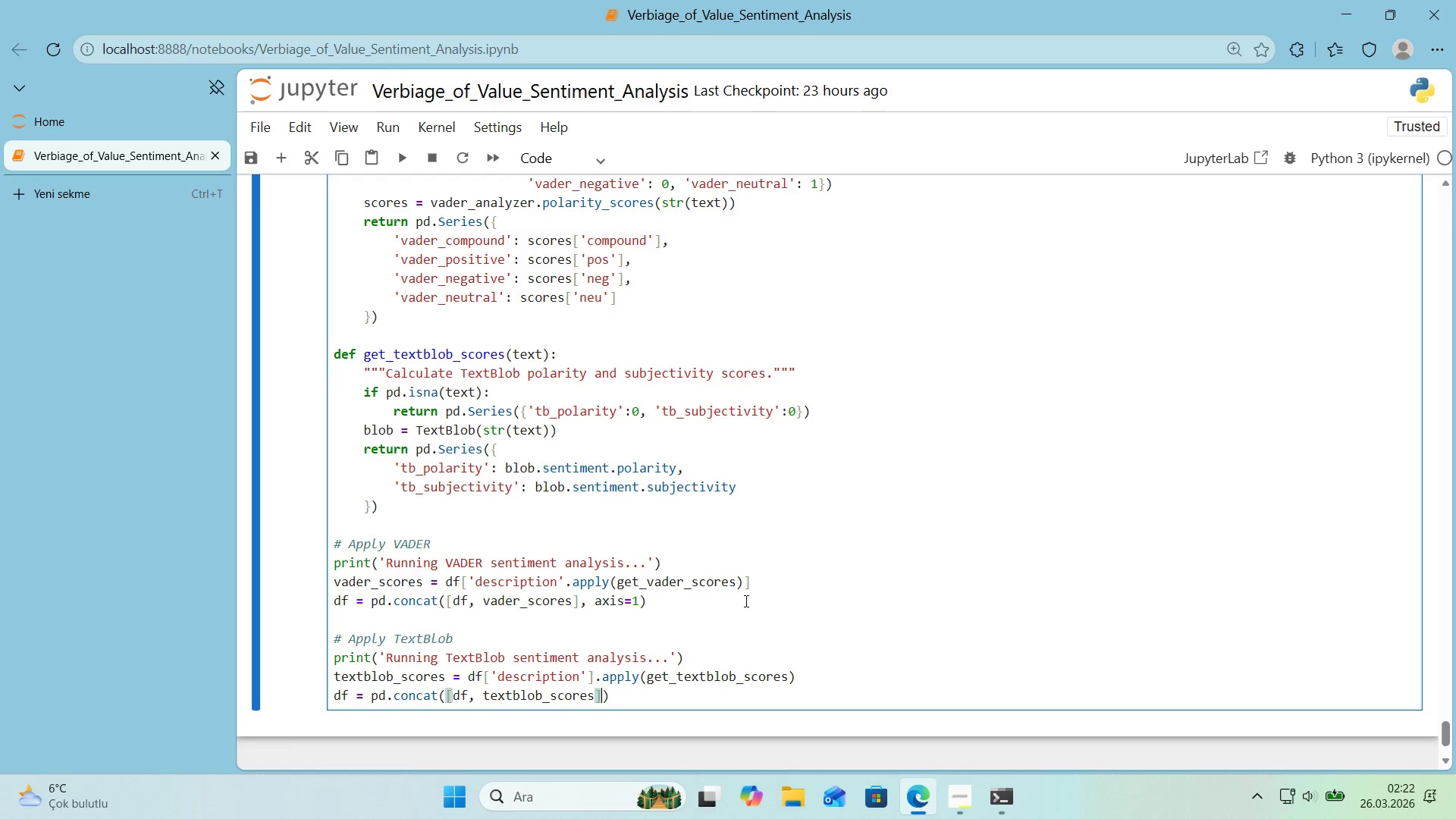 
type(, ax's)!)
key(Backspace)
type(1)
 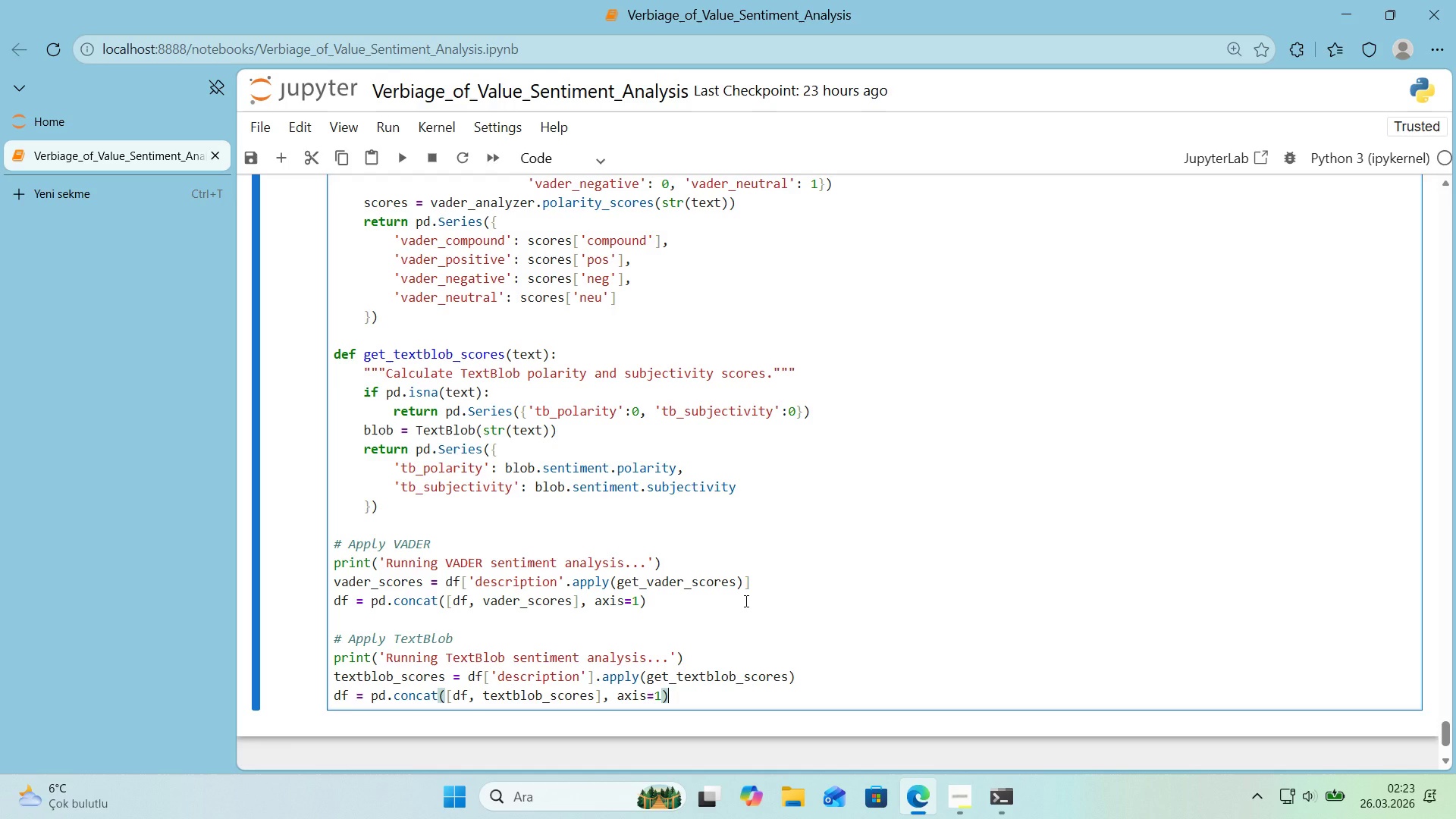 
 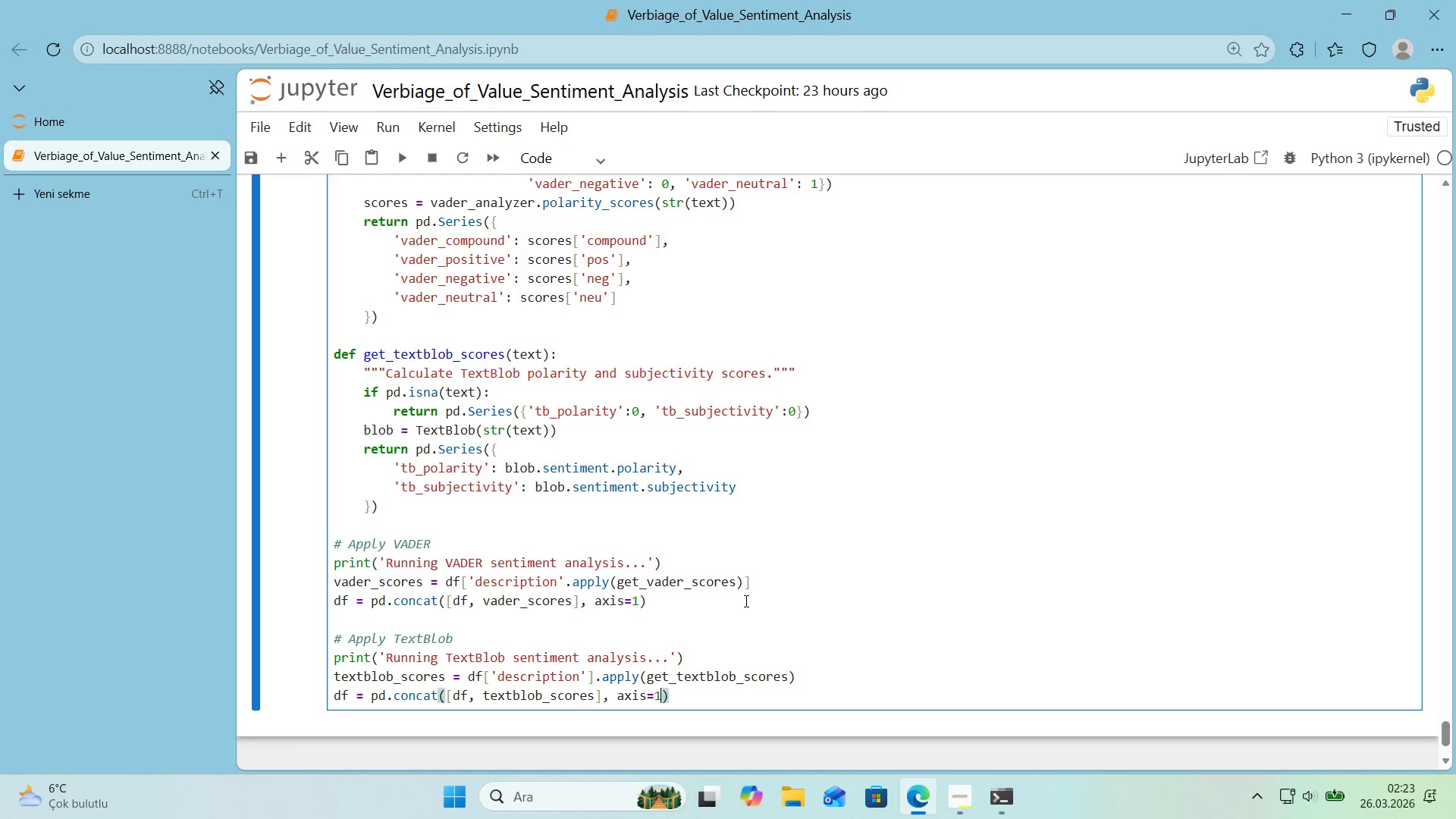 
key(ArrowRight)
 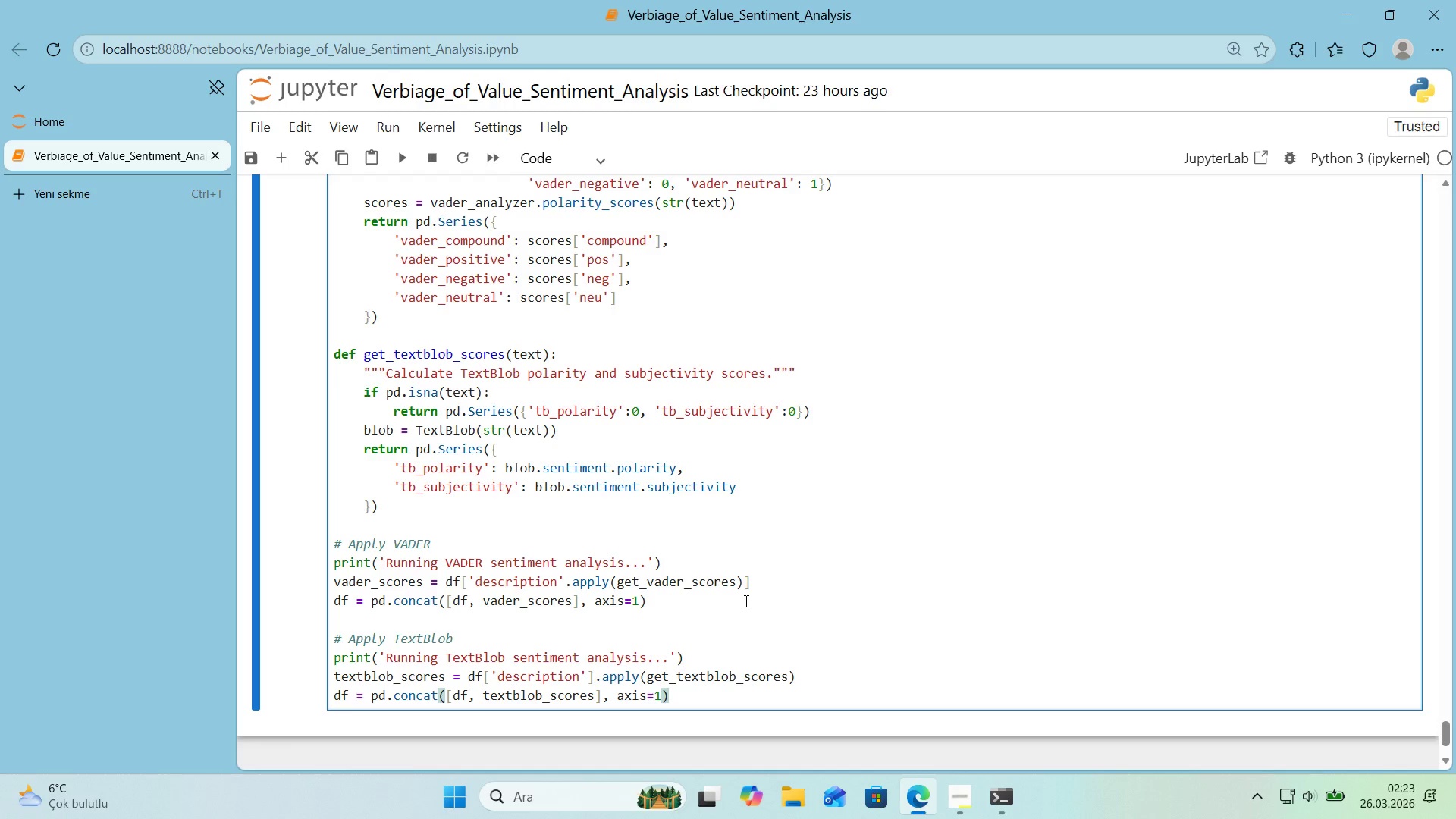 
key(Enter)
 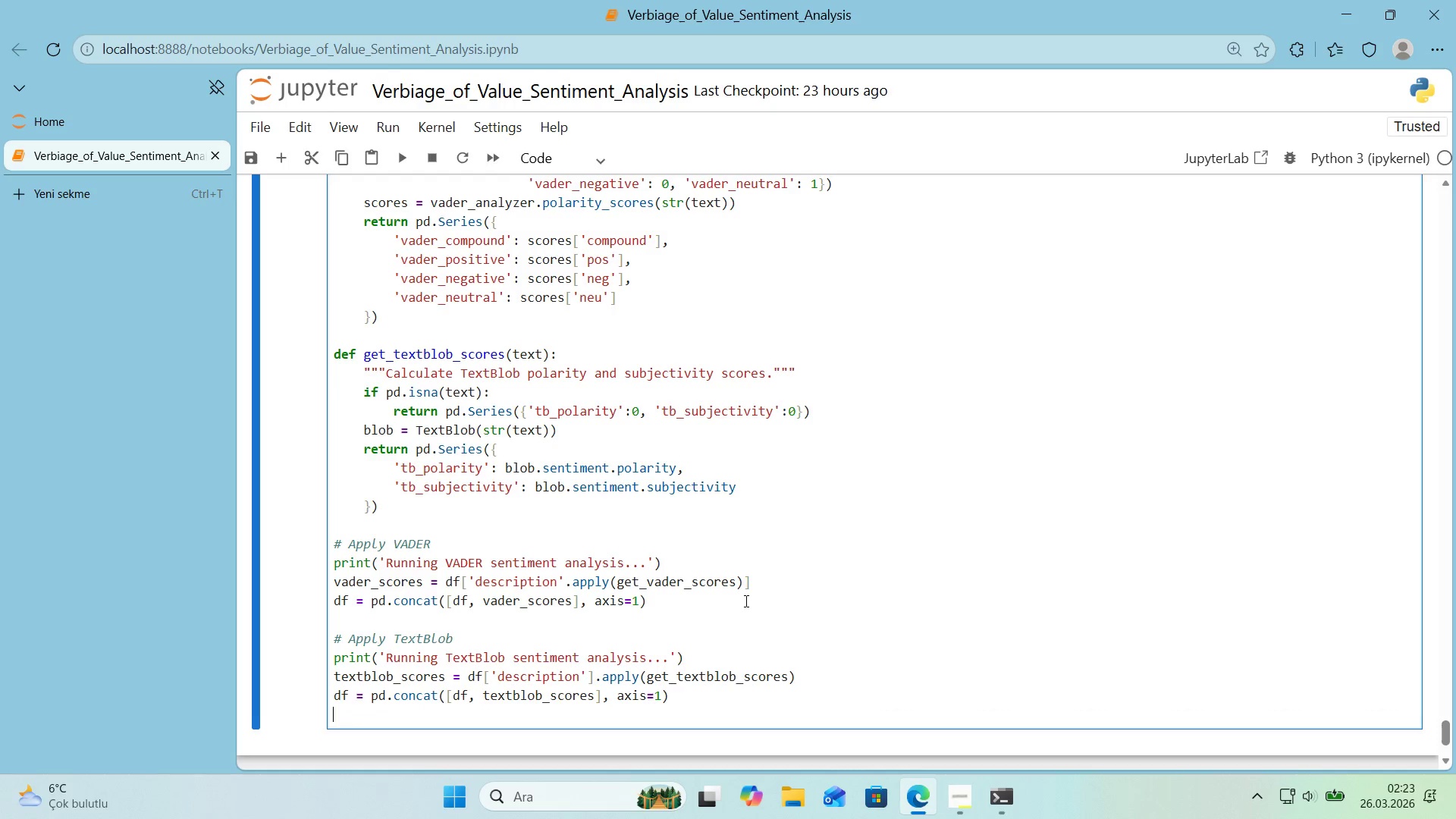 
key(Enter)
 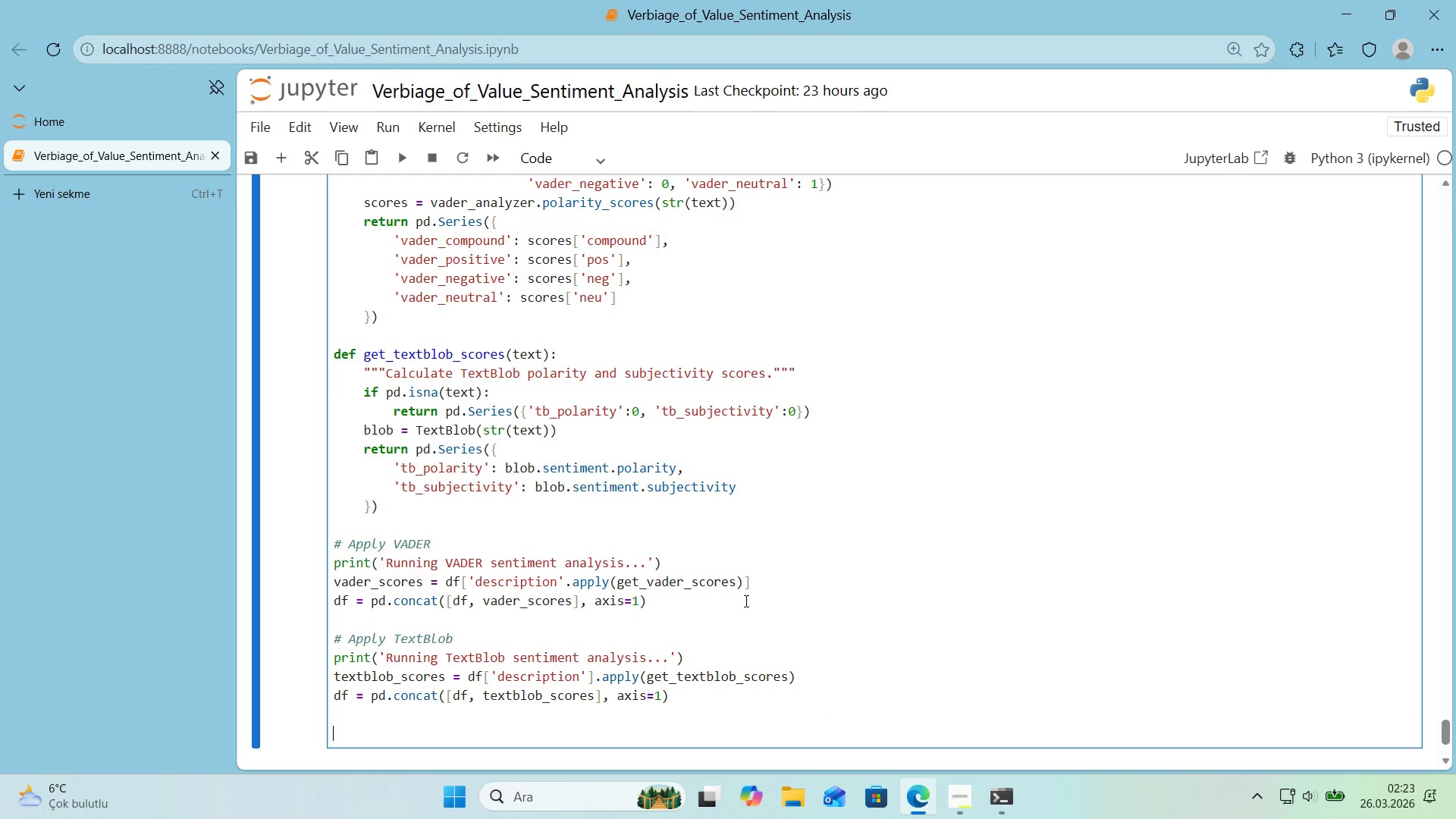 
key(Control+ControlLeft)
 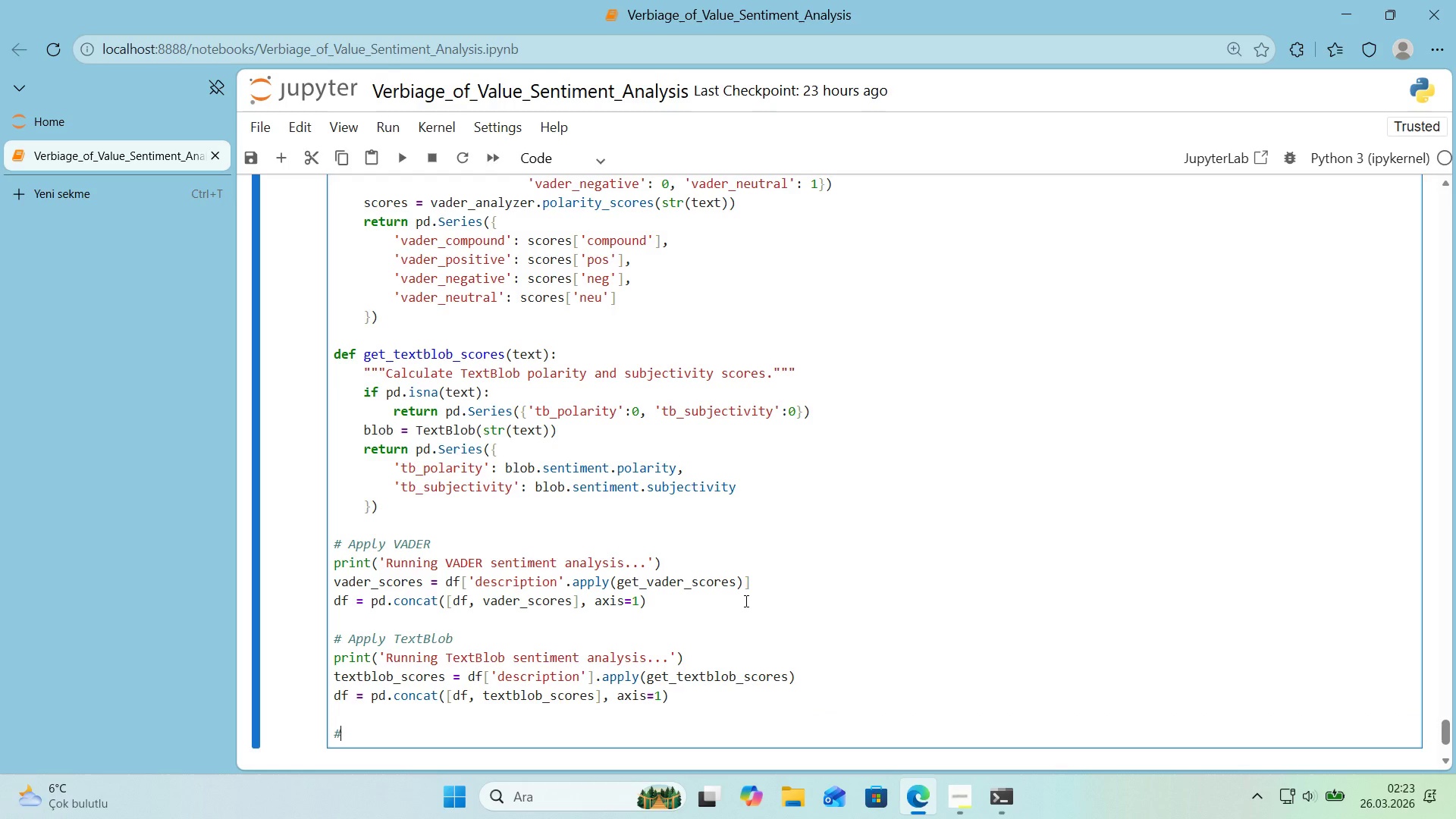 
key(Alt+Control+AltRight)
 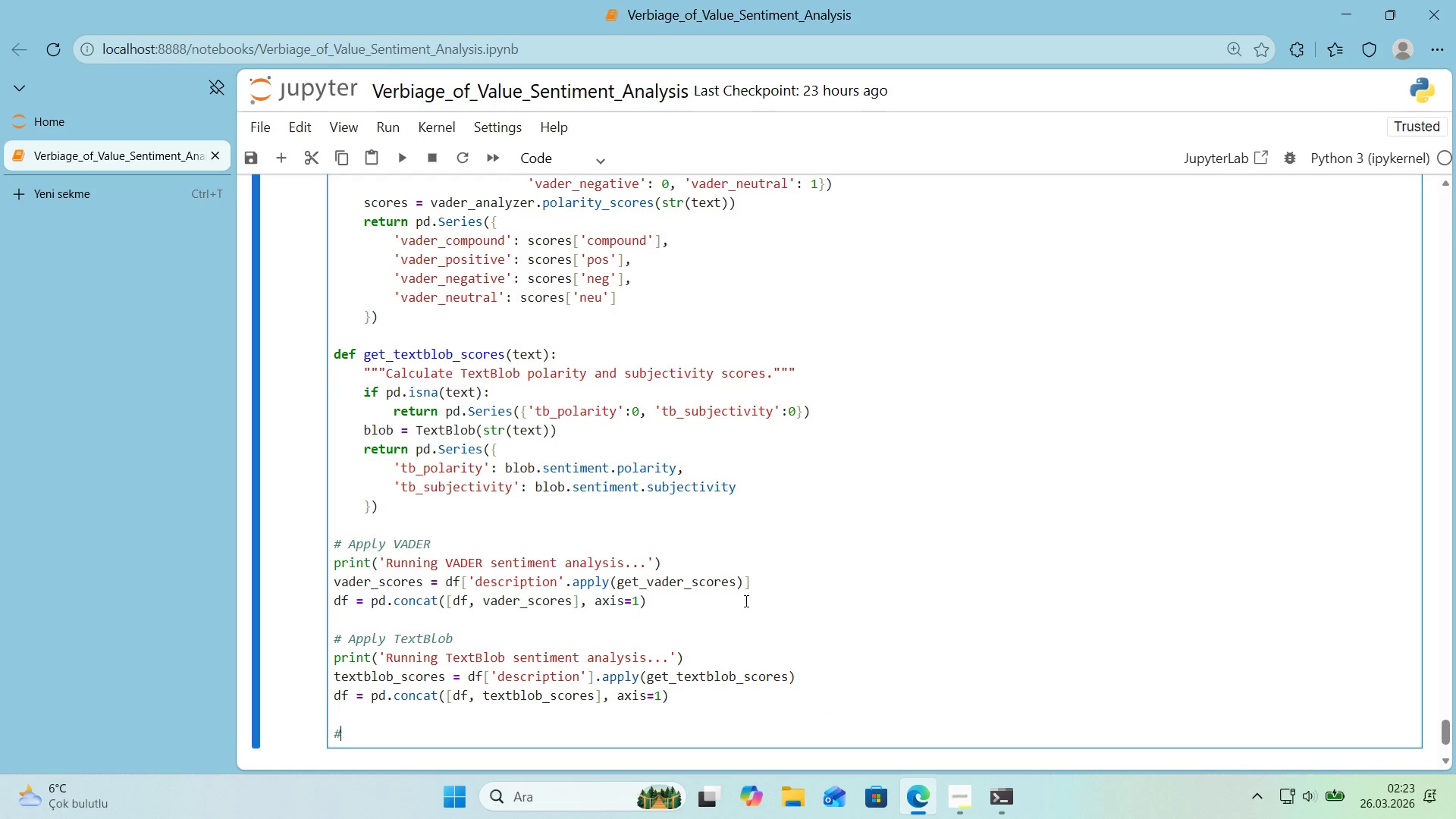 
key(Alt+Control+3)
 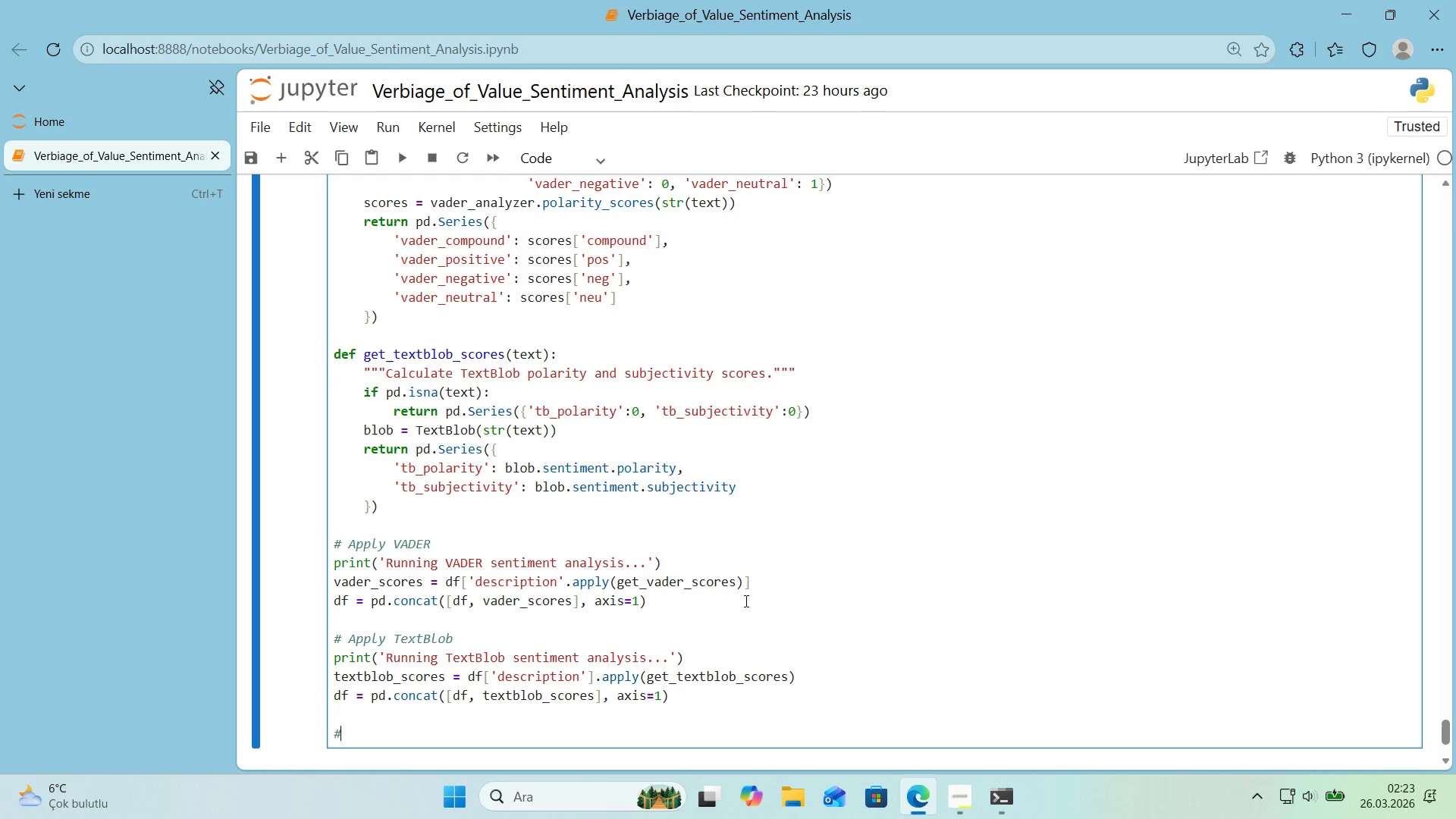 
type( Class'fy sent'ment us'ng VADER compound score thresholds>)
 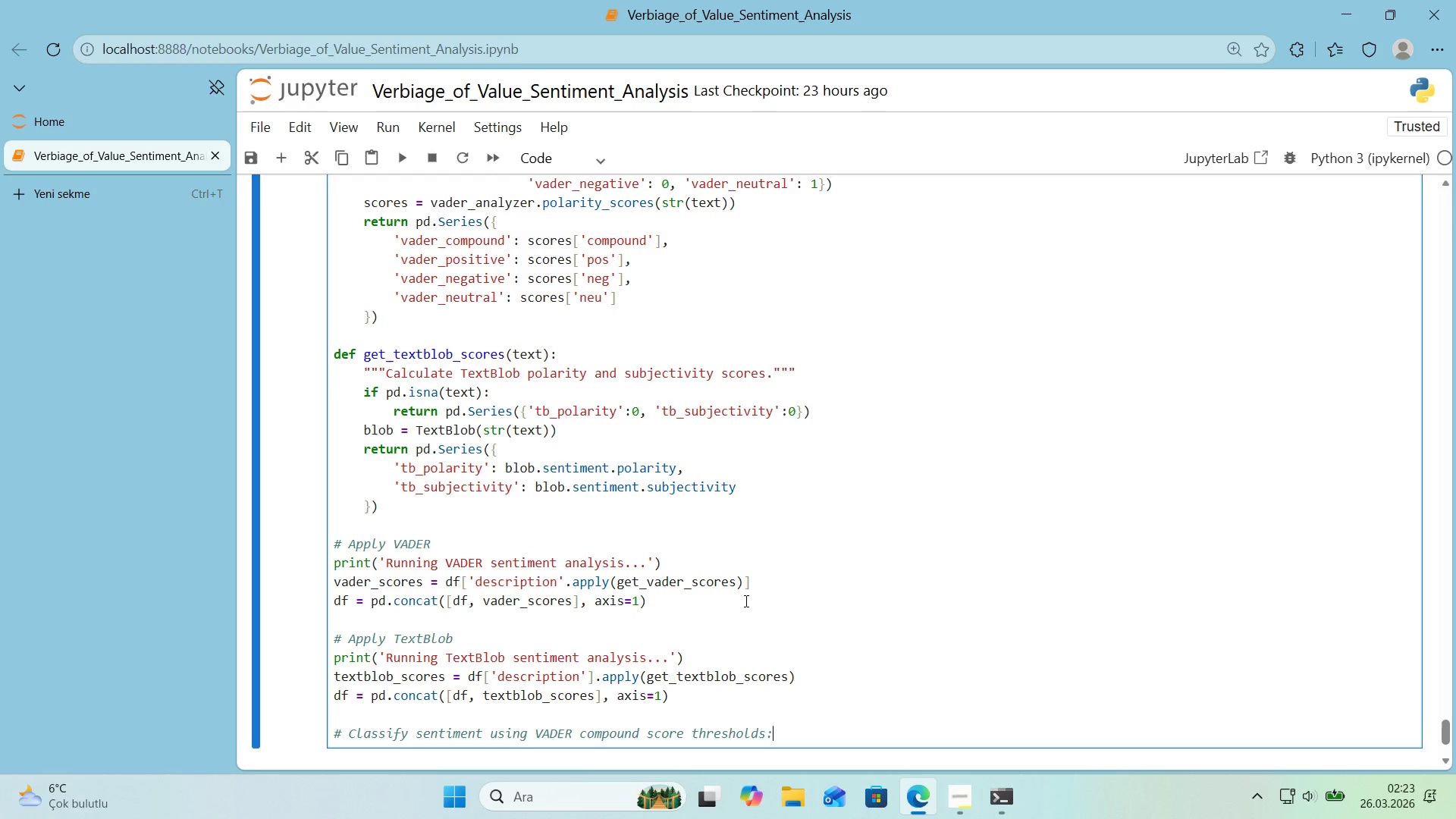 
key(Enter)
 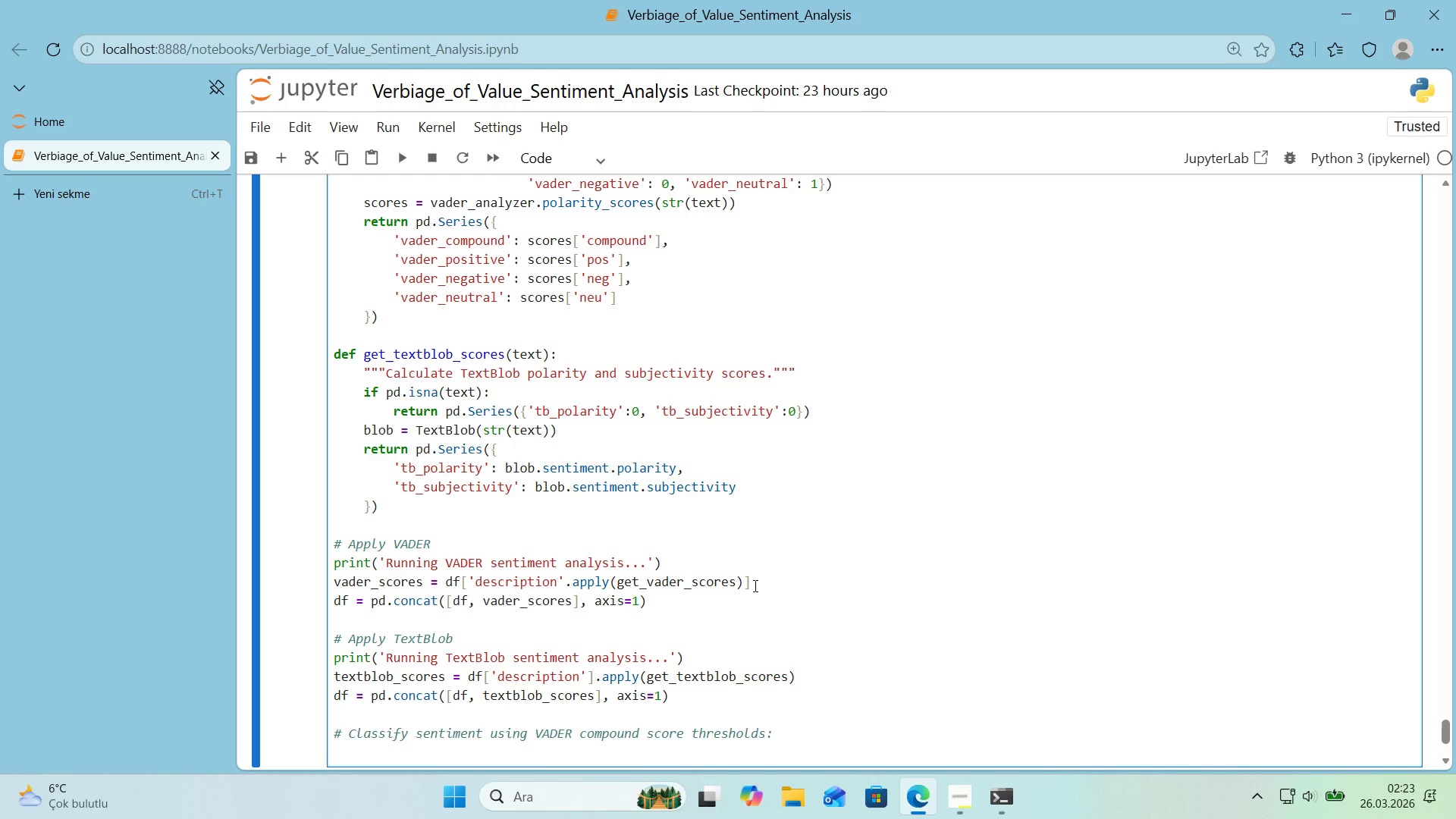 
scroll: coordinate [841, 584], scroll_direction: down, amount: 2.0
 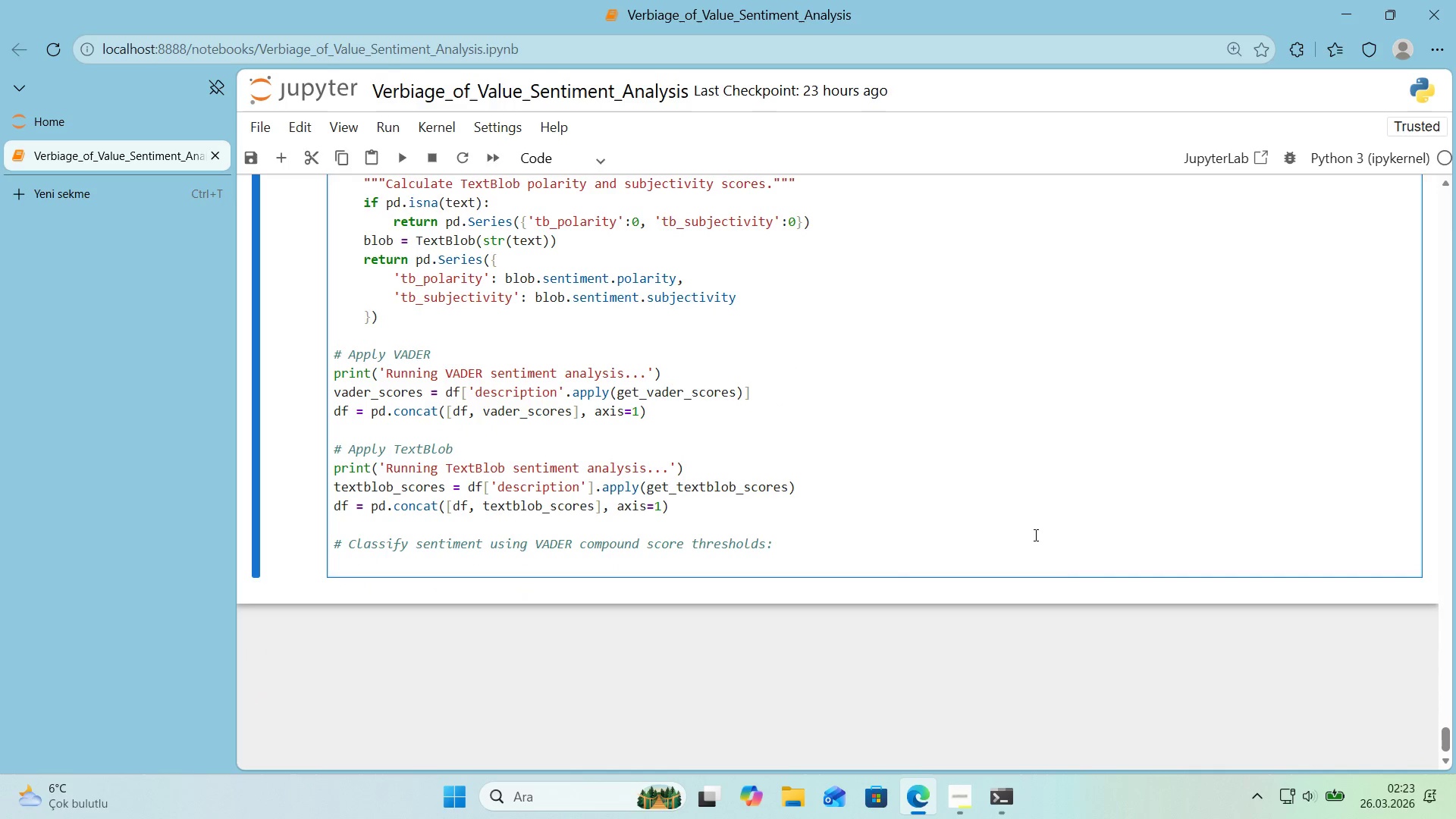 
key(Control+ControlLeft)
 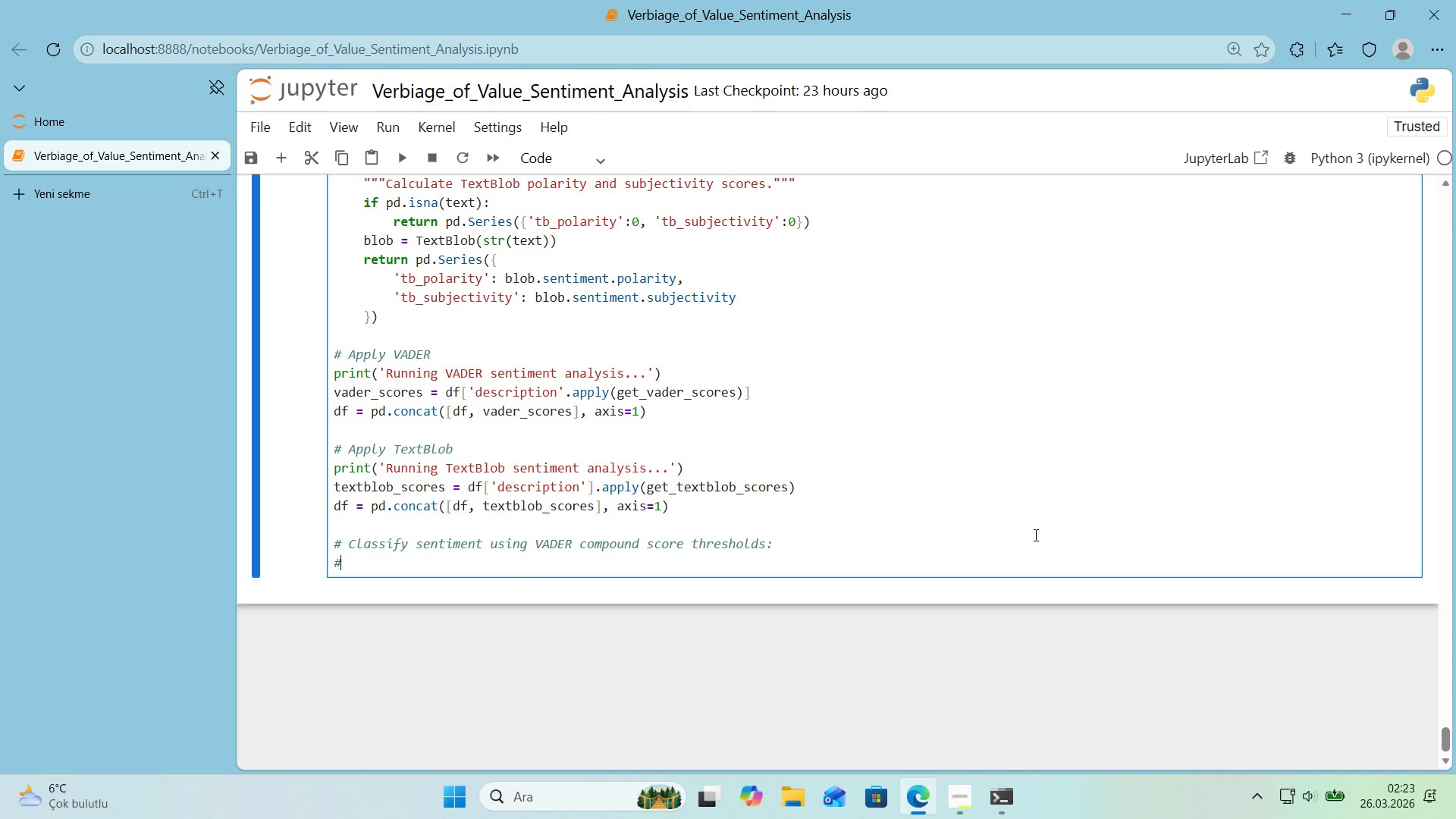 
key(Alt+Control+AltRight)
 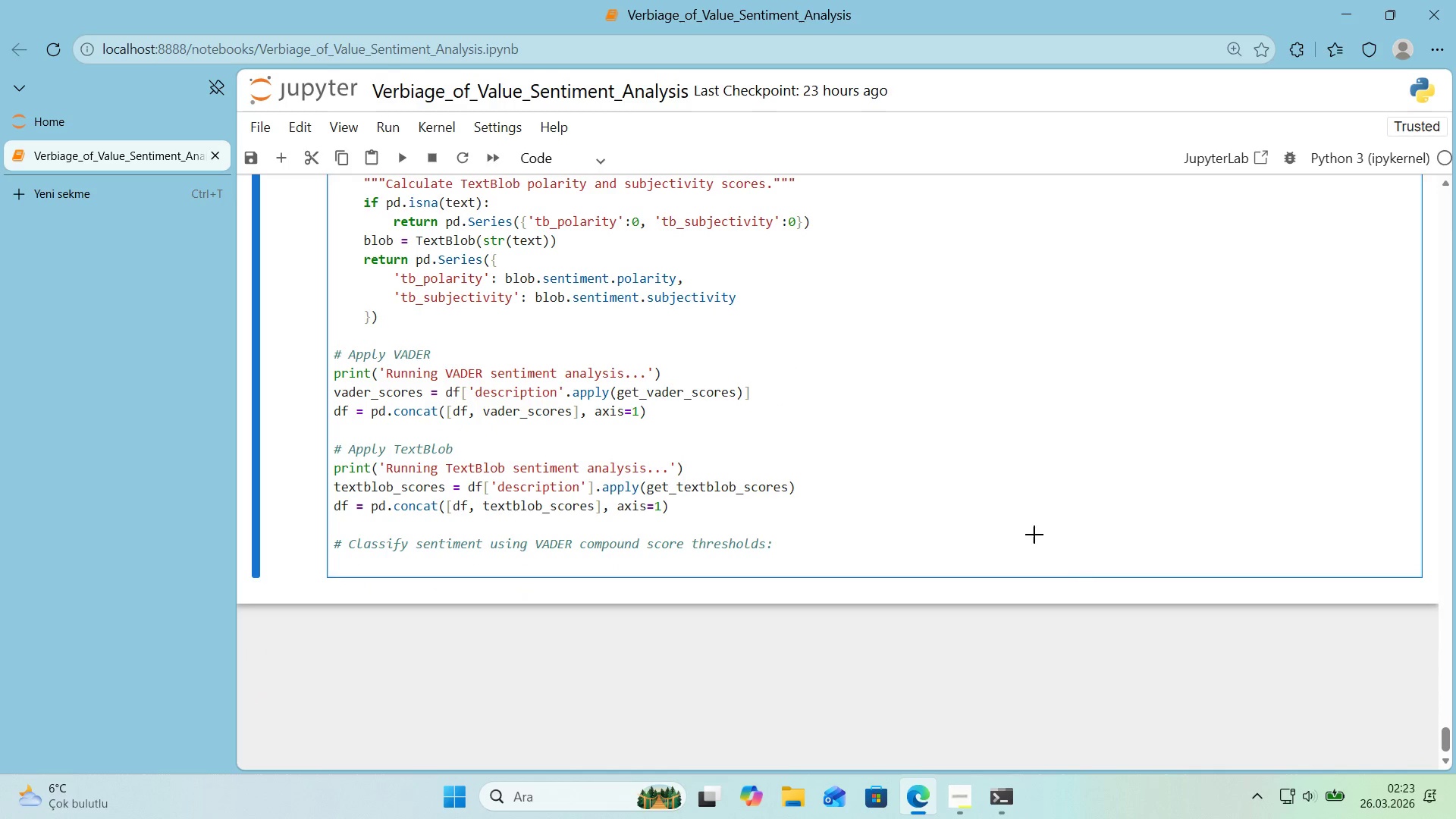 
key(Alt+Control+3)
 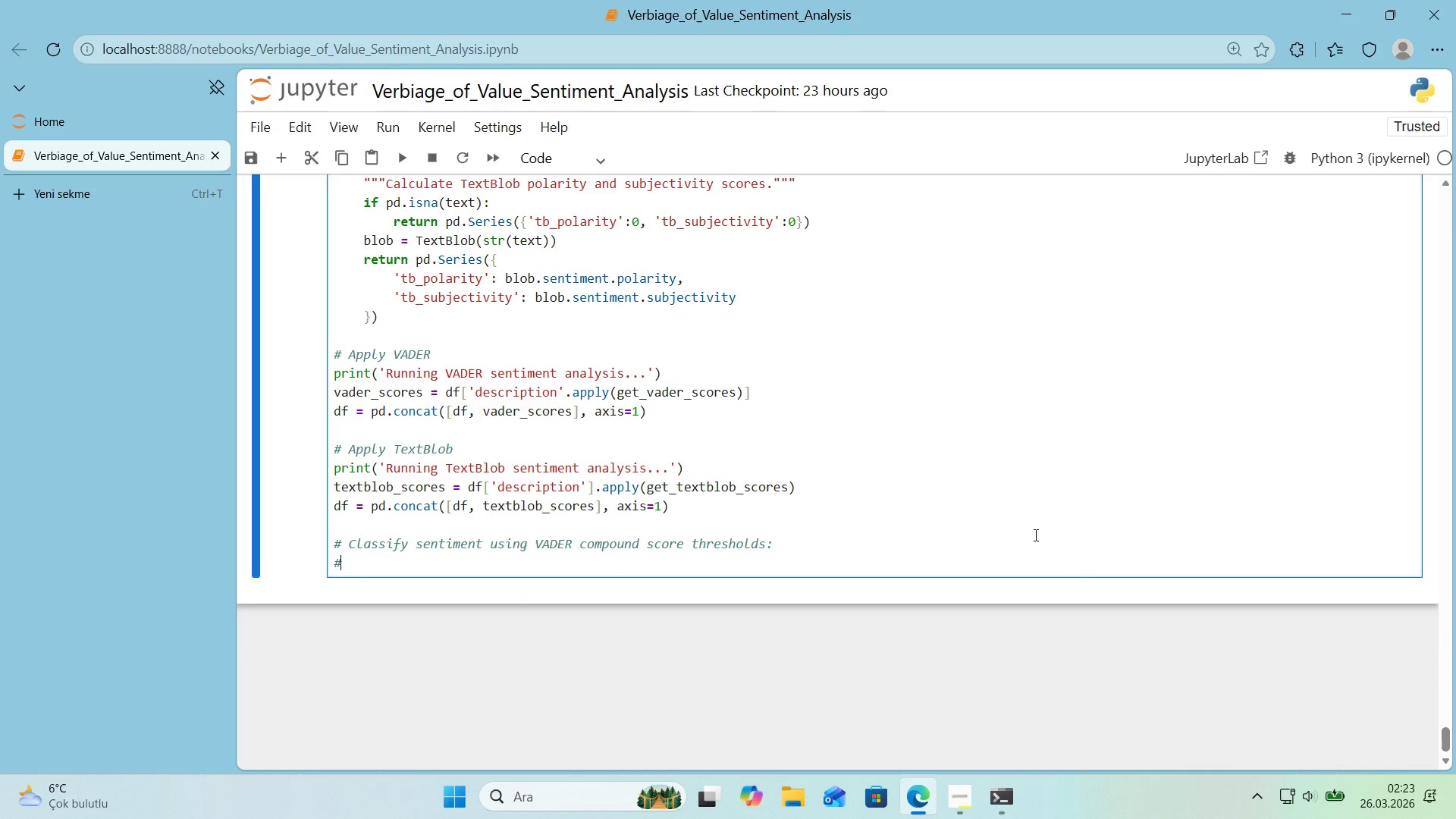 
key(Alt+Control+Space)
 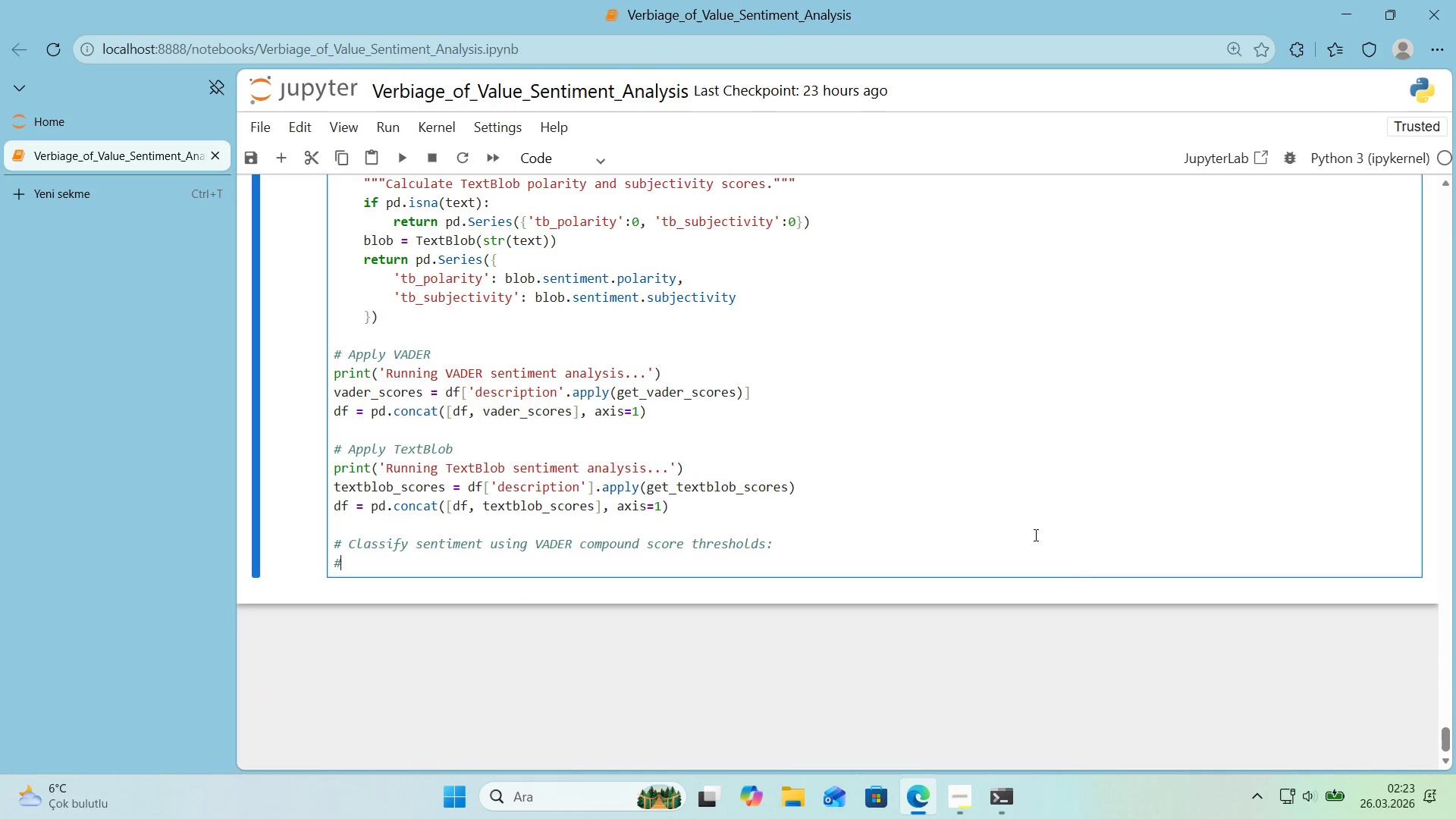 
key(Space)
 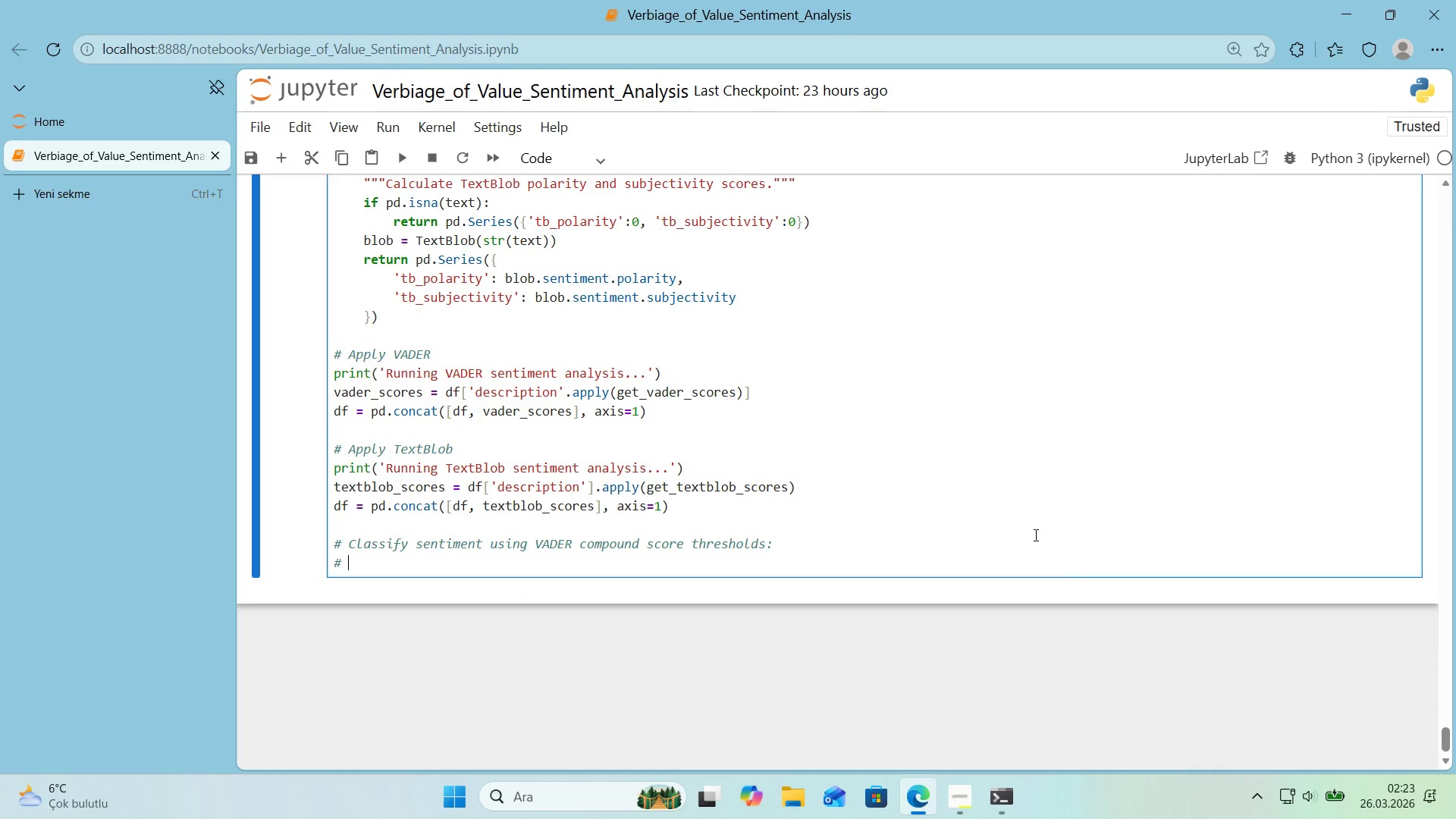 
key(Shift+ShiftRight)
 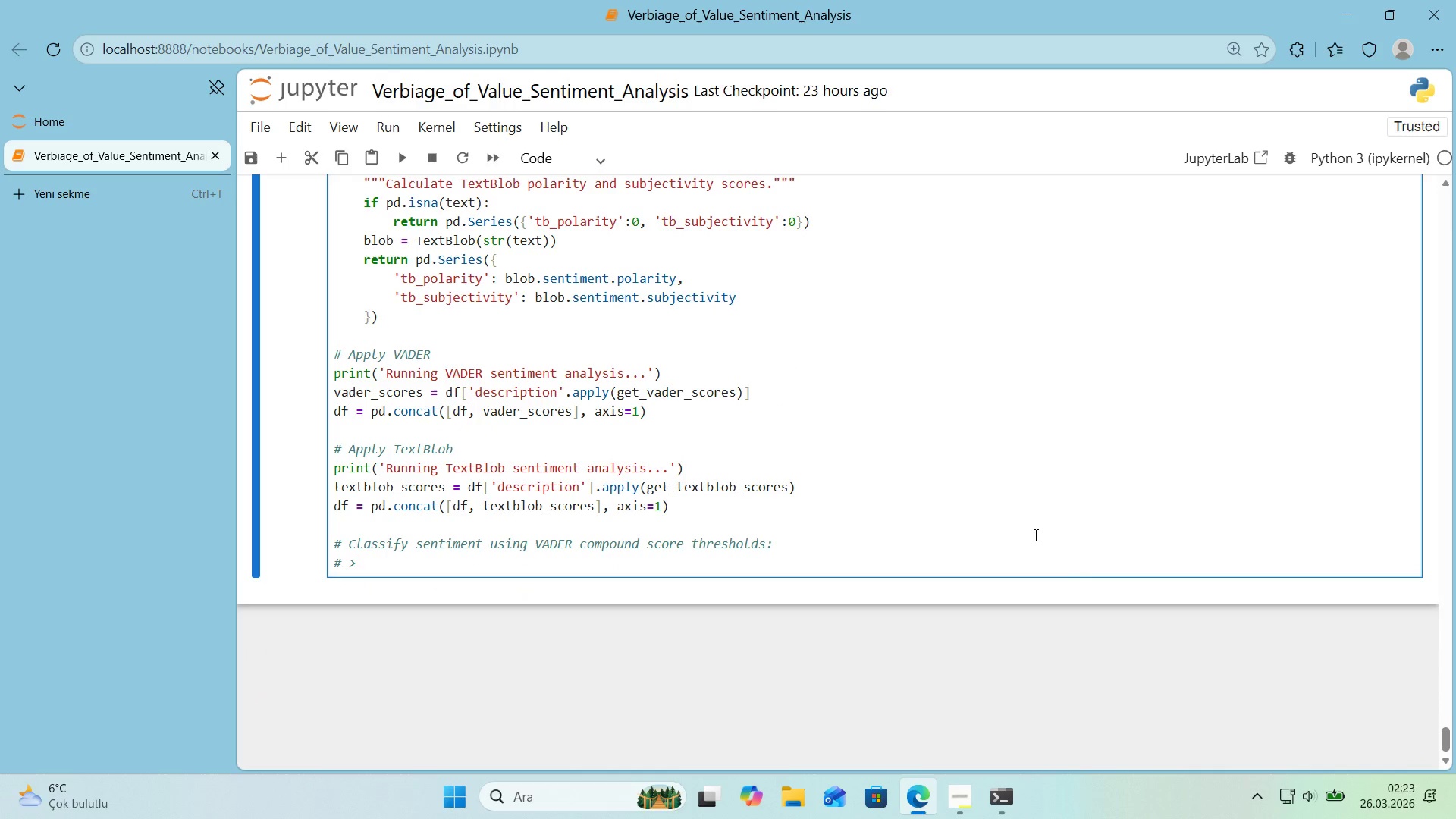 
key(Shift+Break)
 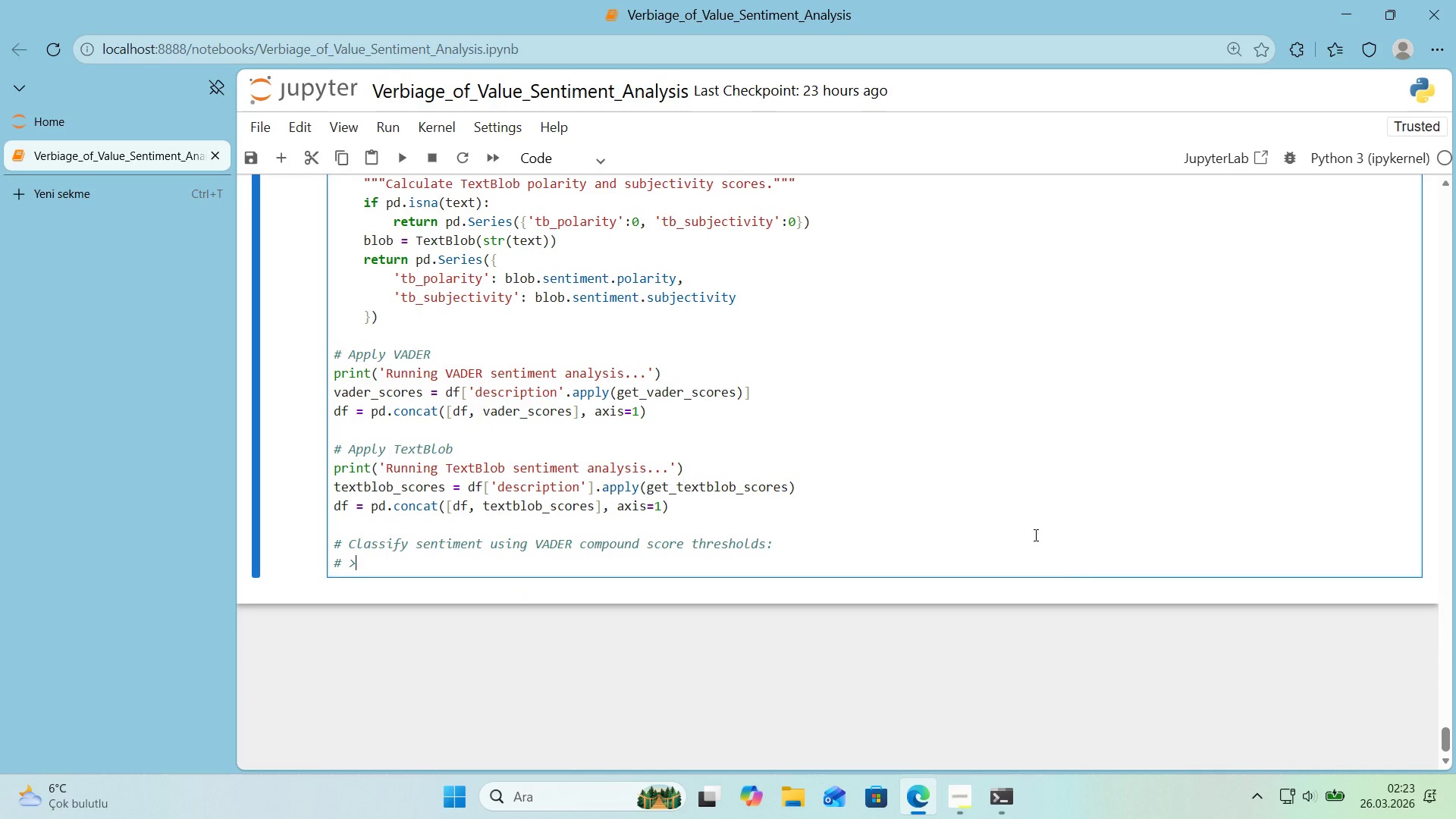 
key(Shift+0)
 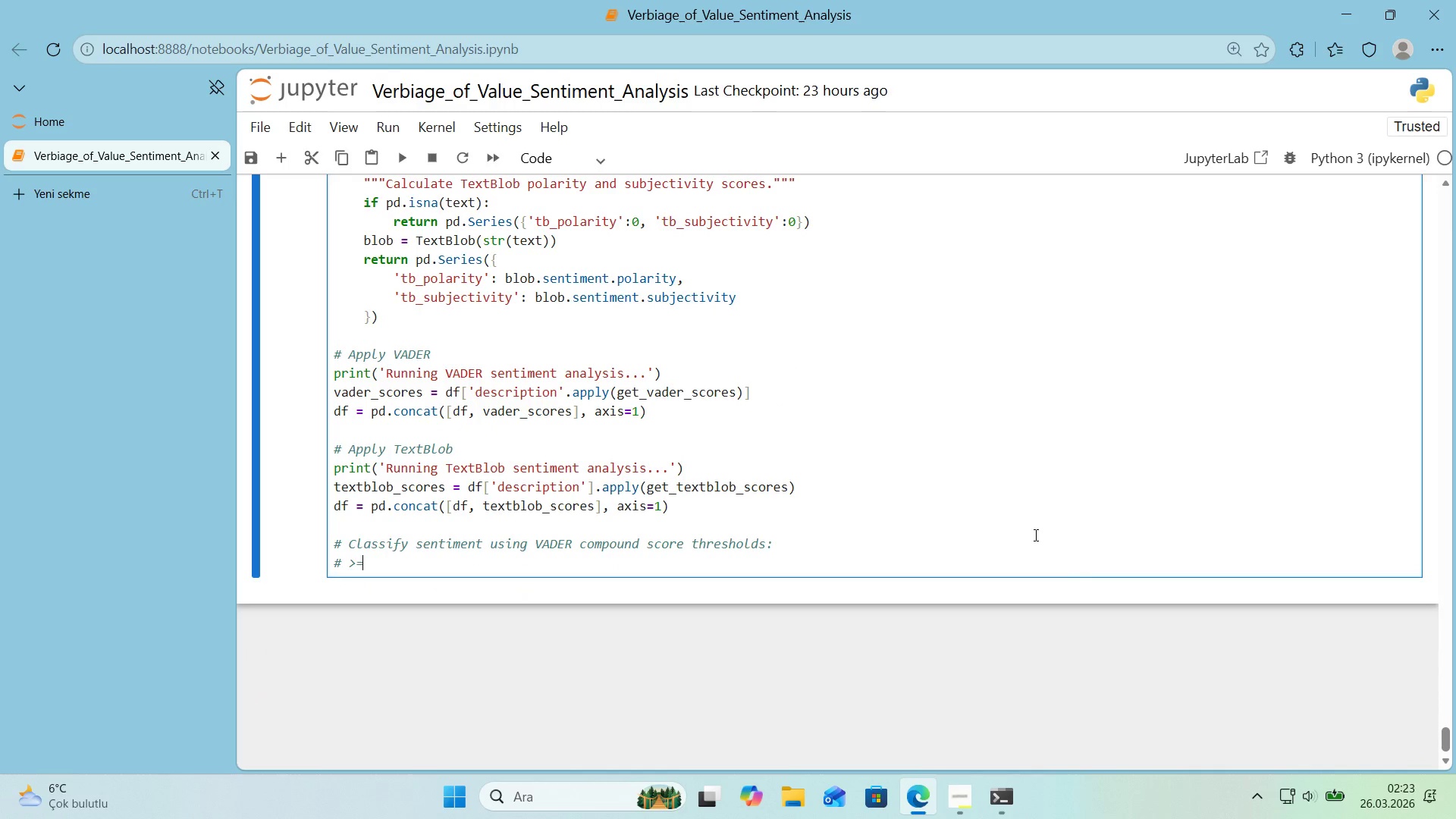 
key(Space)
 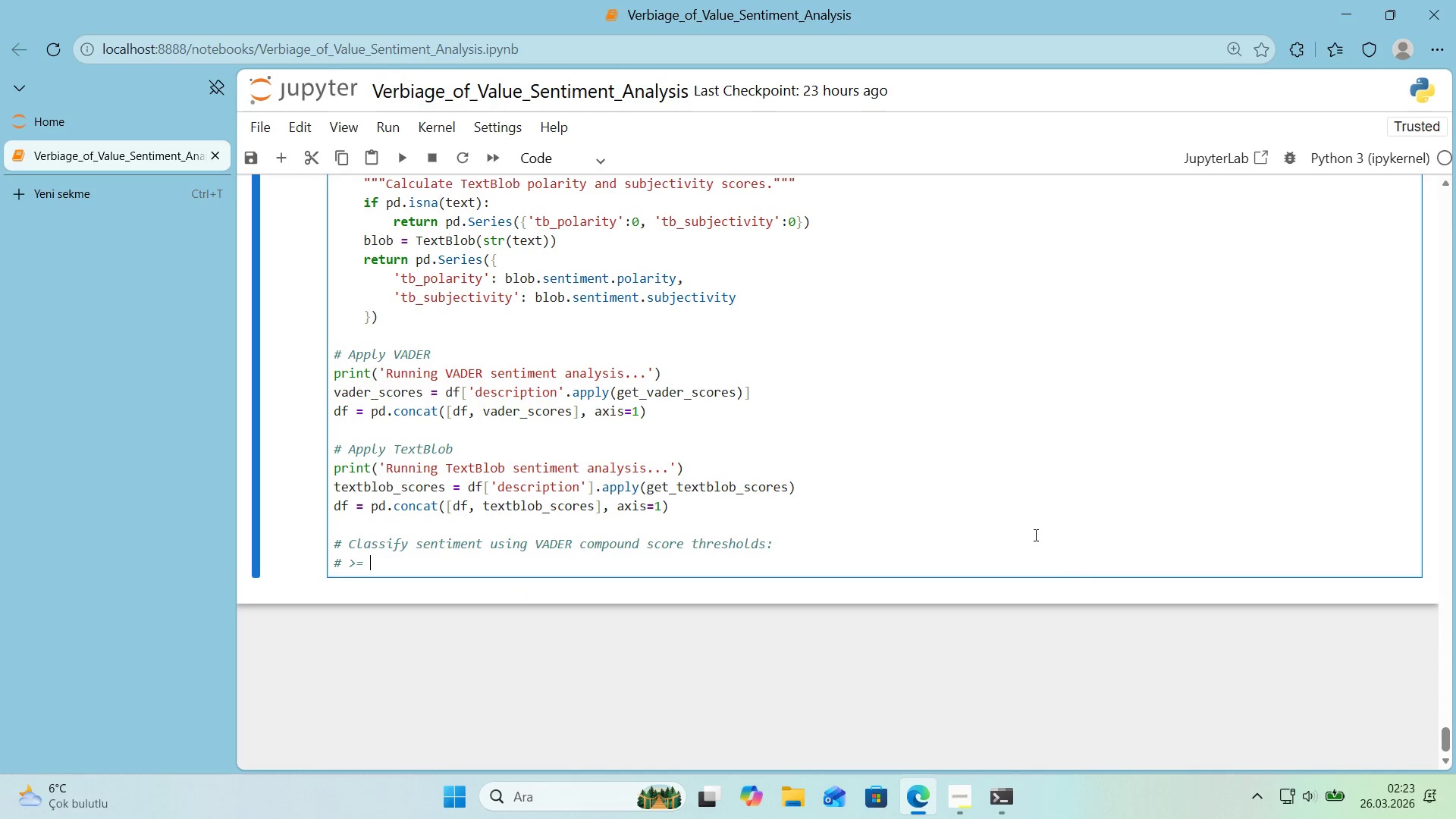 
key(Numpad0)
 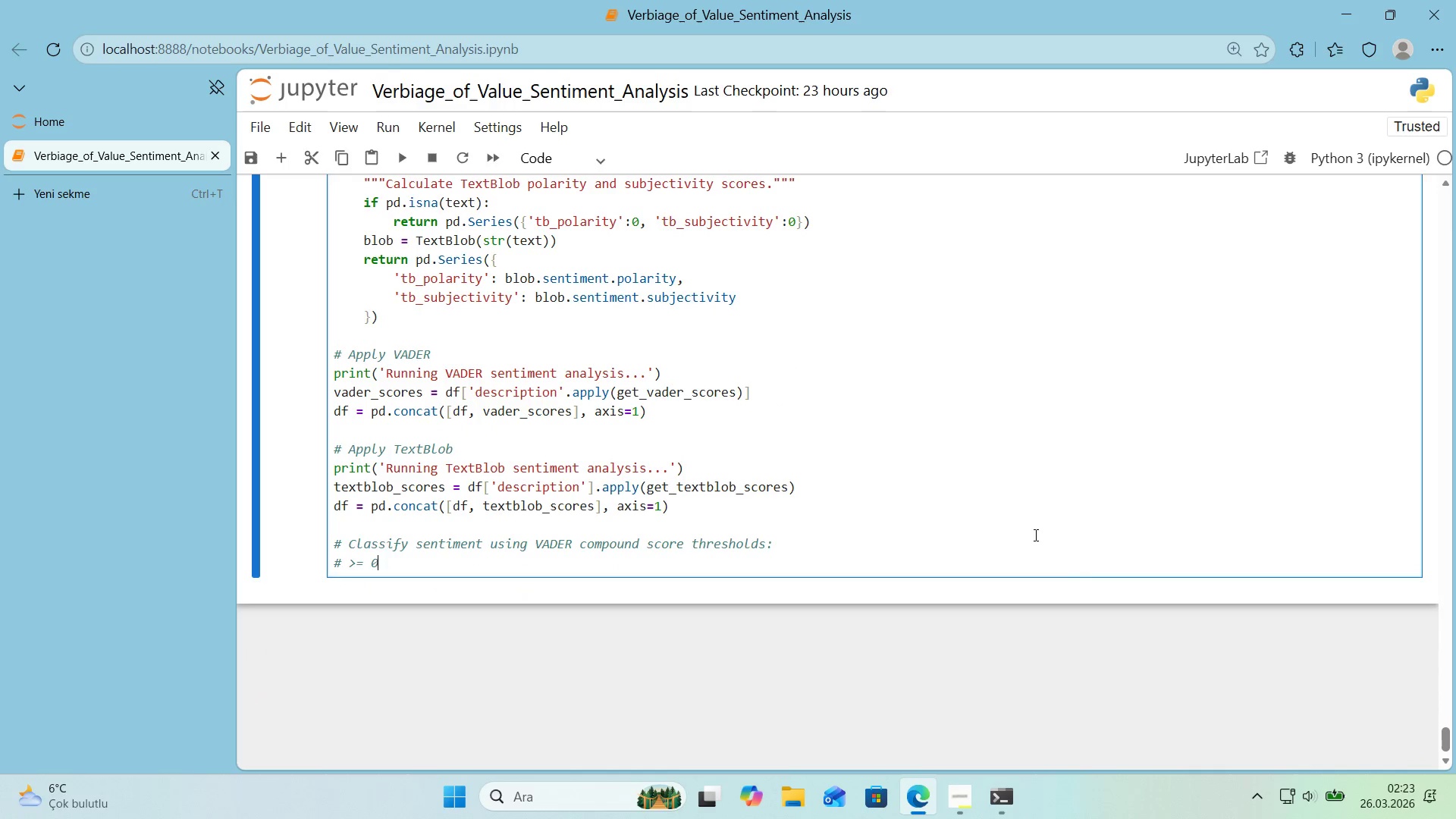 
key(Period)
 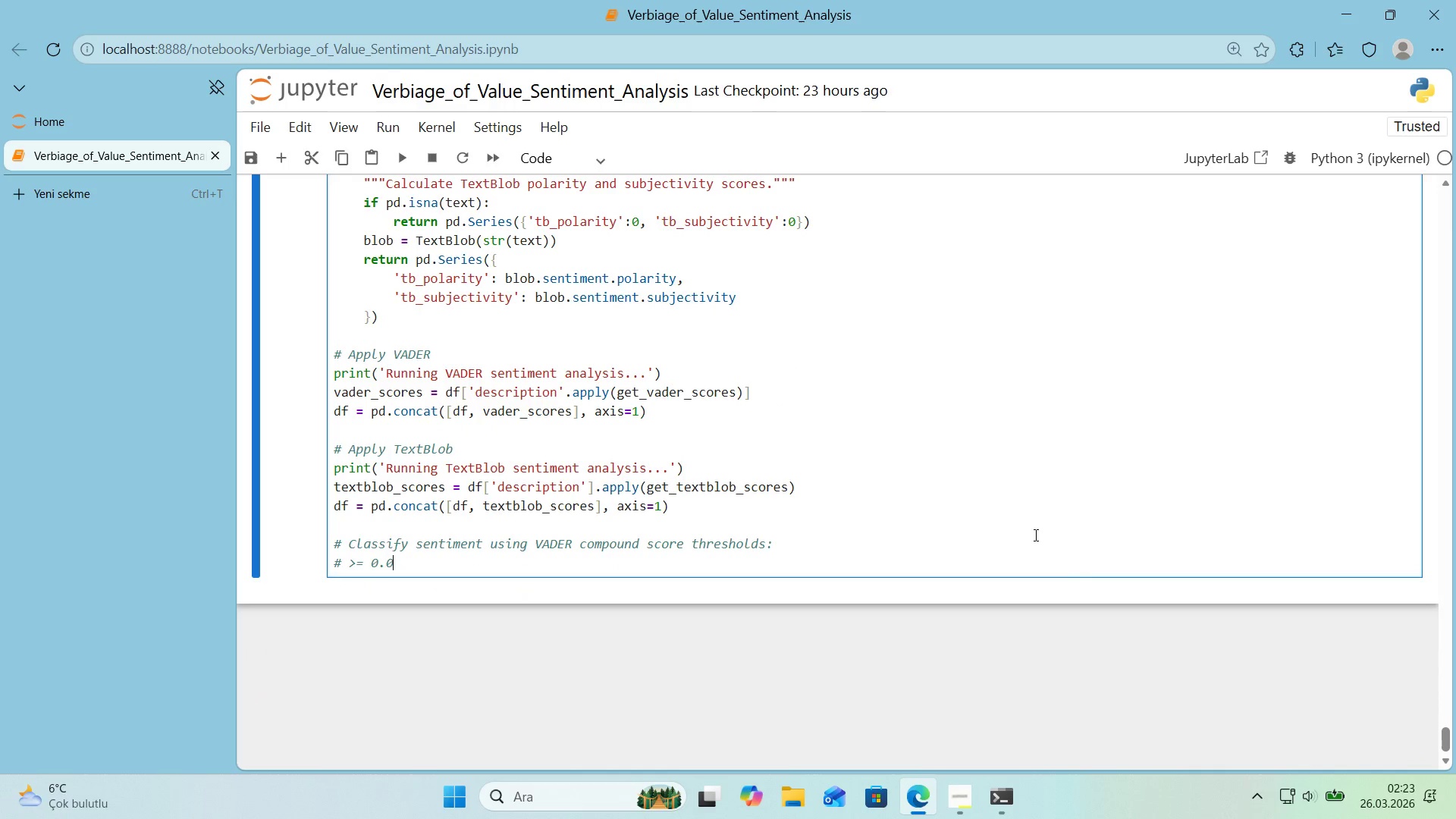 
key(Numpad0)
 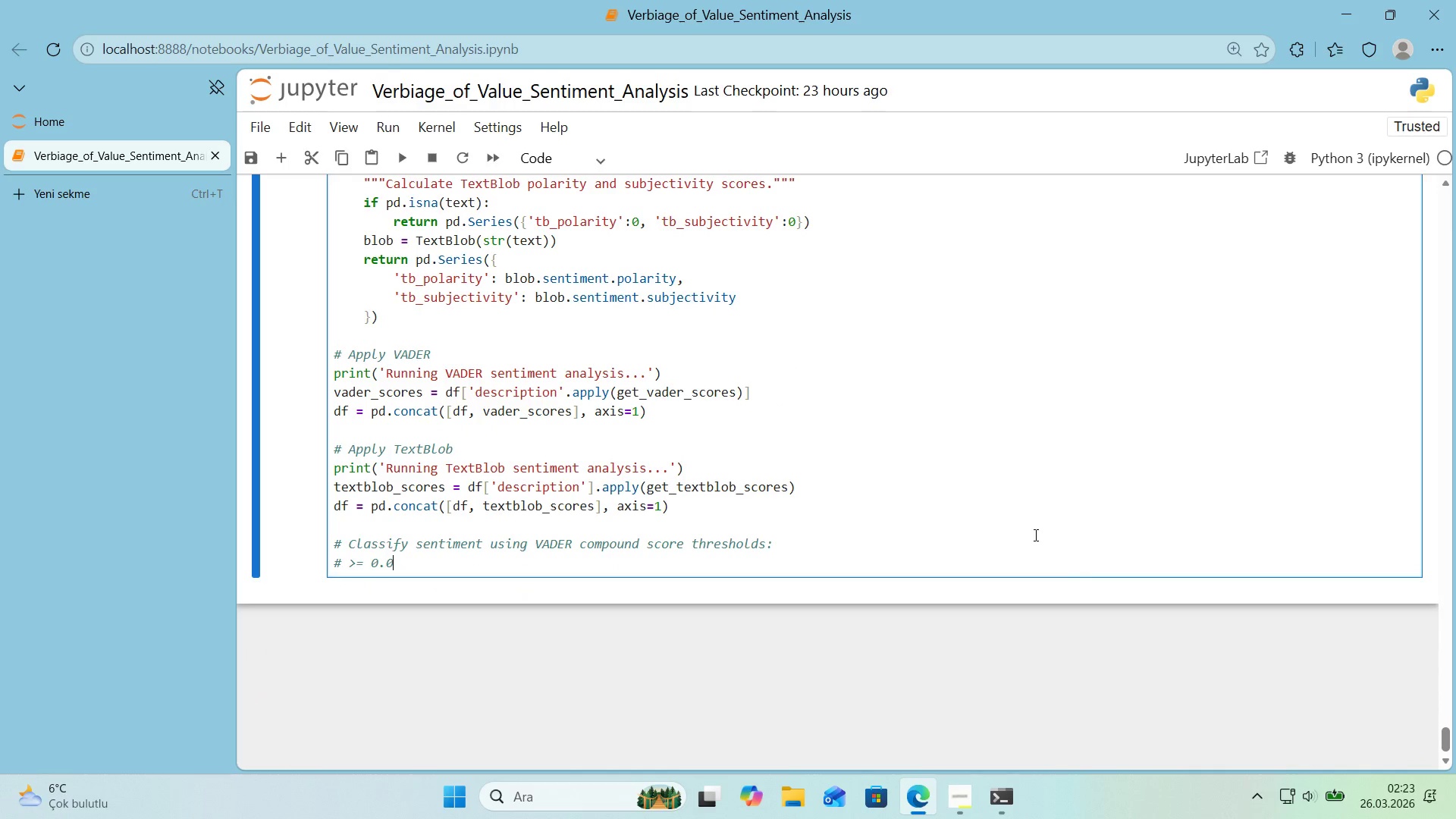 
key(Numpad5)
 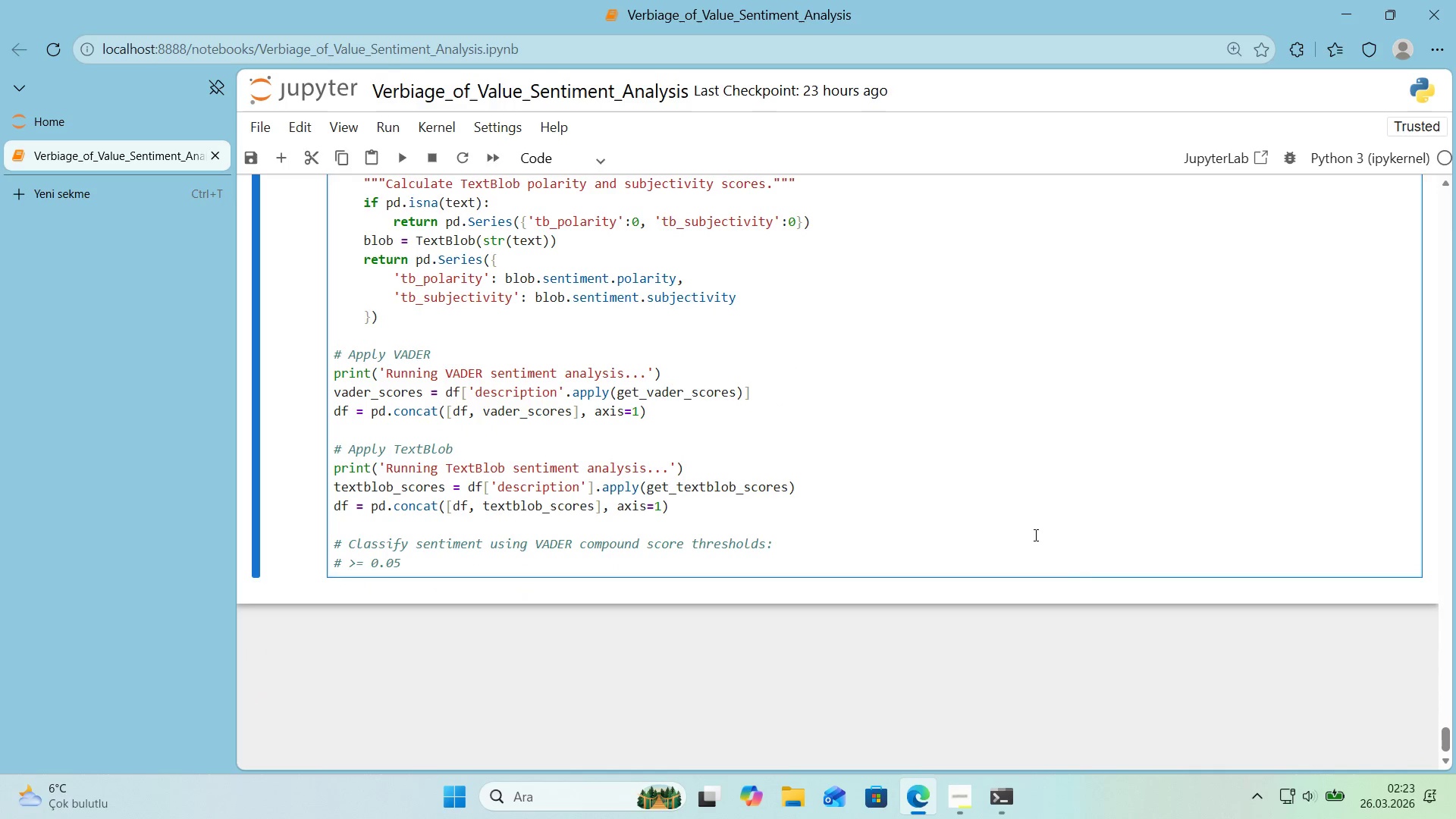 
key(Space)
 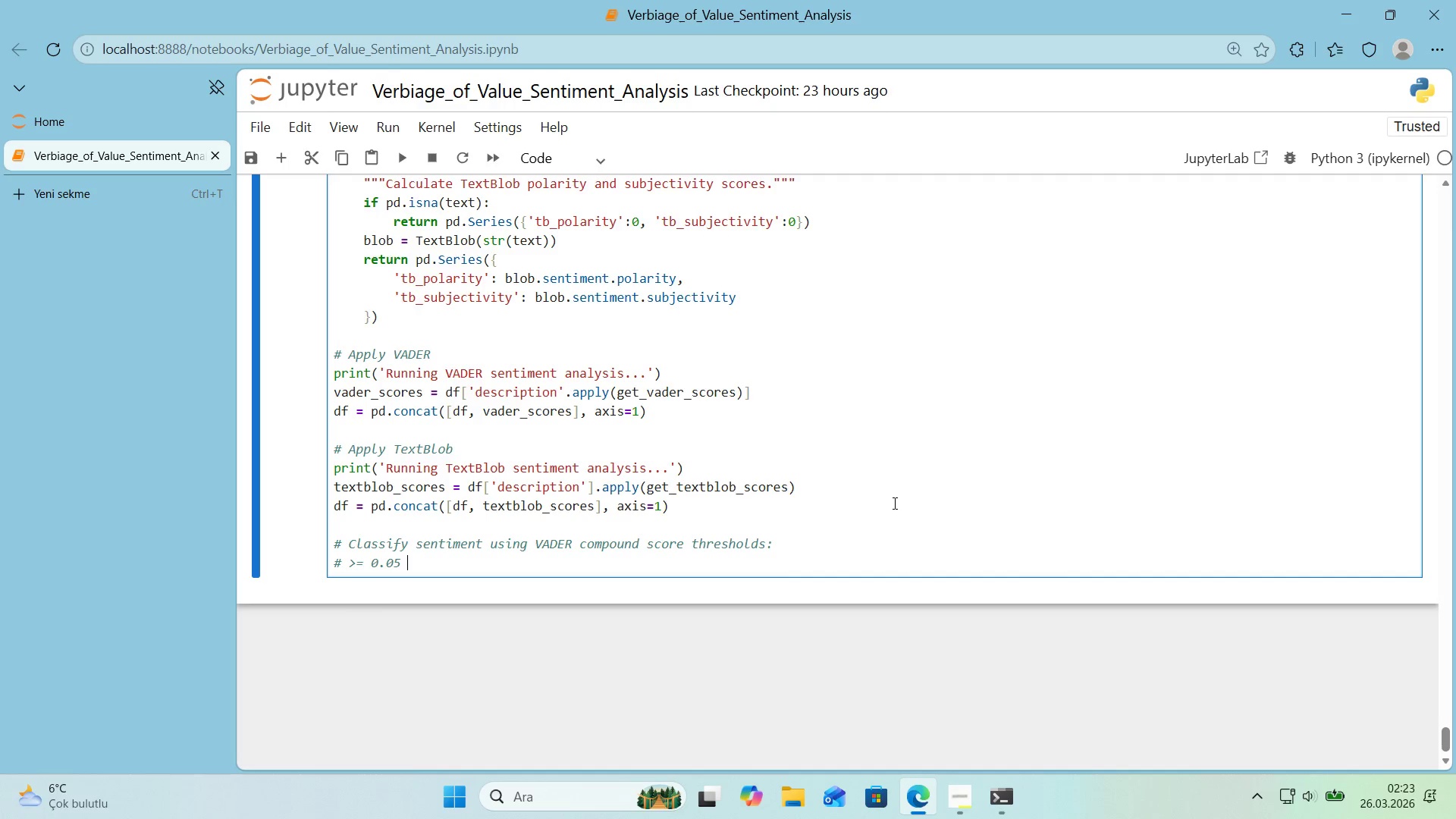 
wait(12.72)
 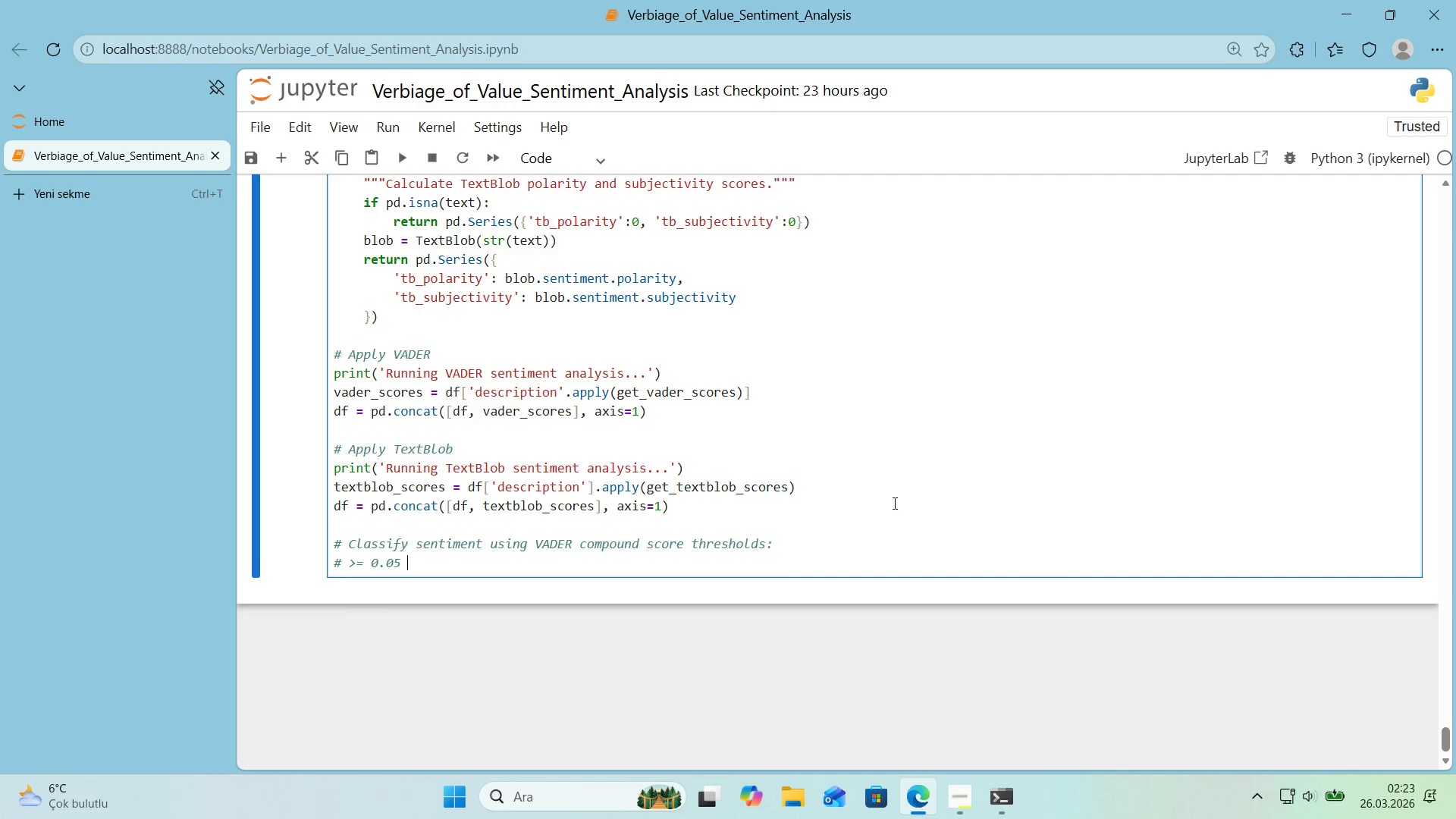 
key(Alt+AltLeft)
 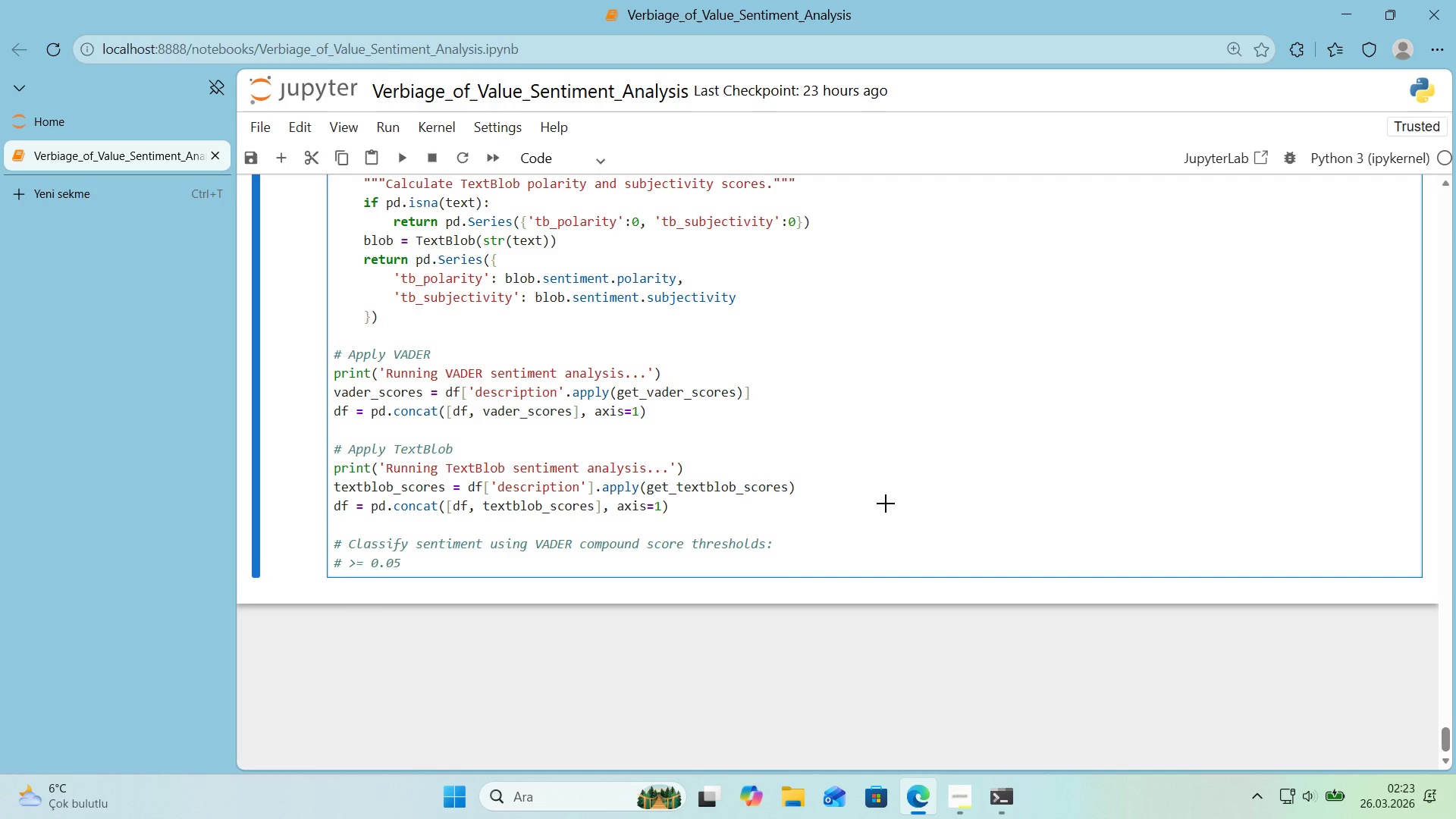 
key(Alt+Period)
 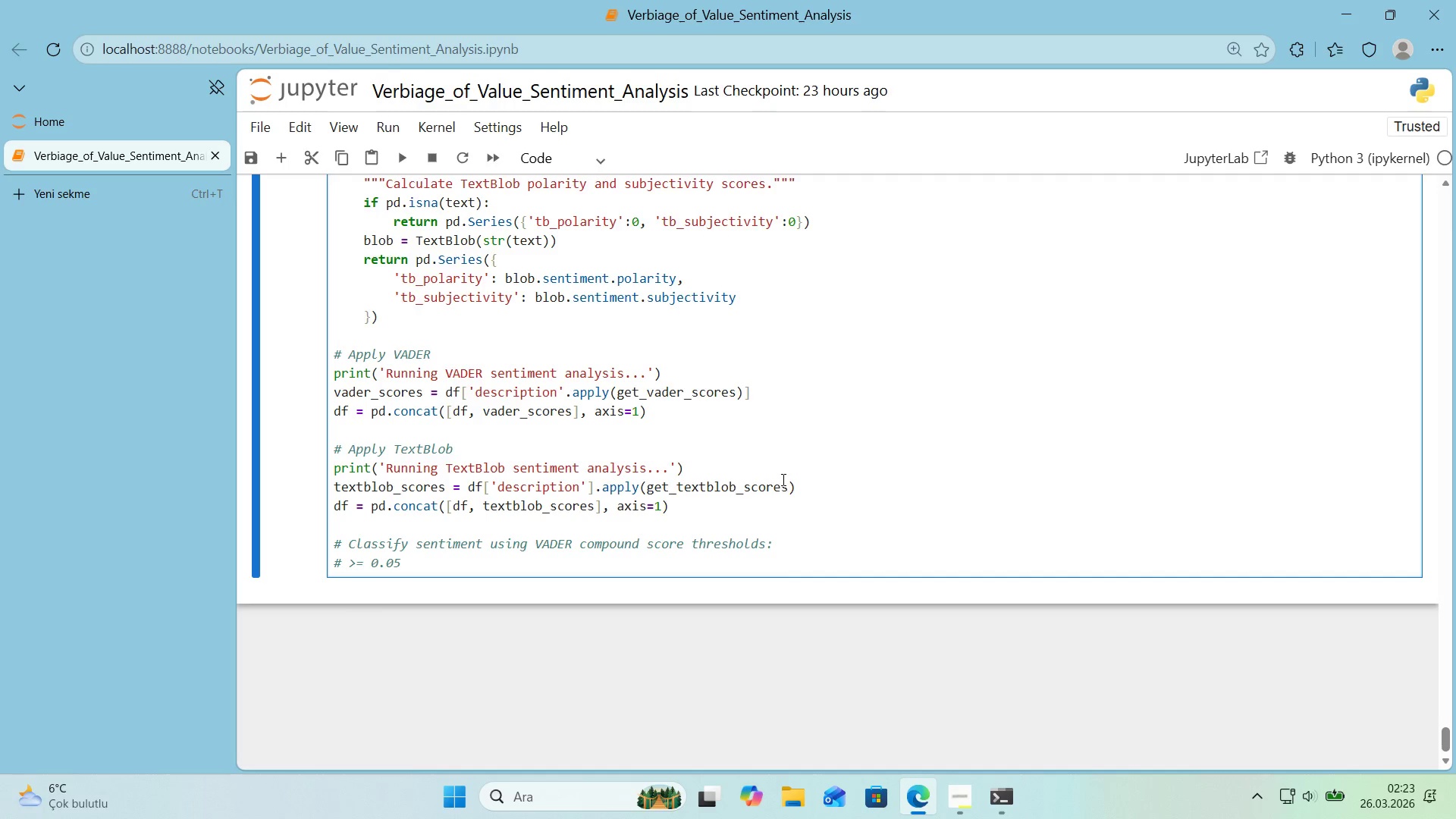 
scroll: coordinate [776, 489], scroll_direction: up, amount: 12.0
 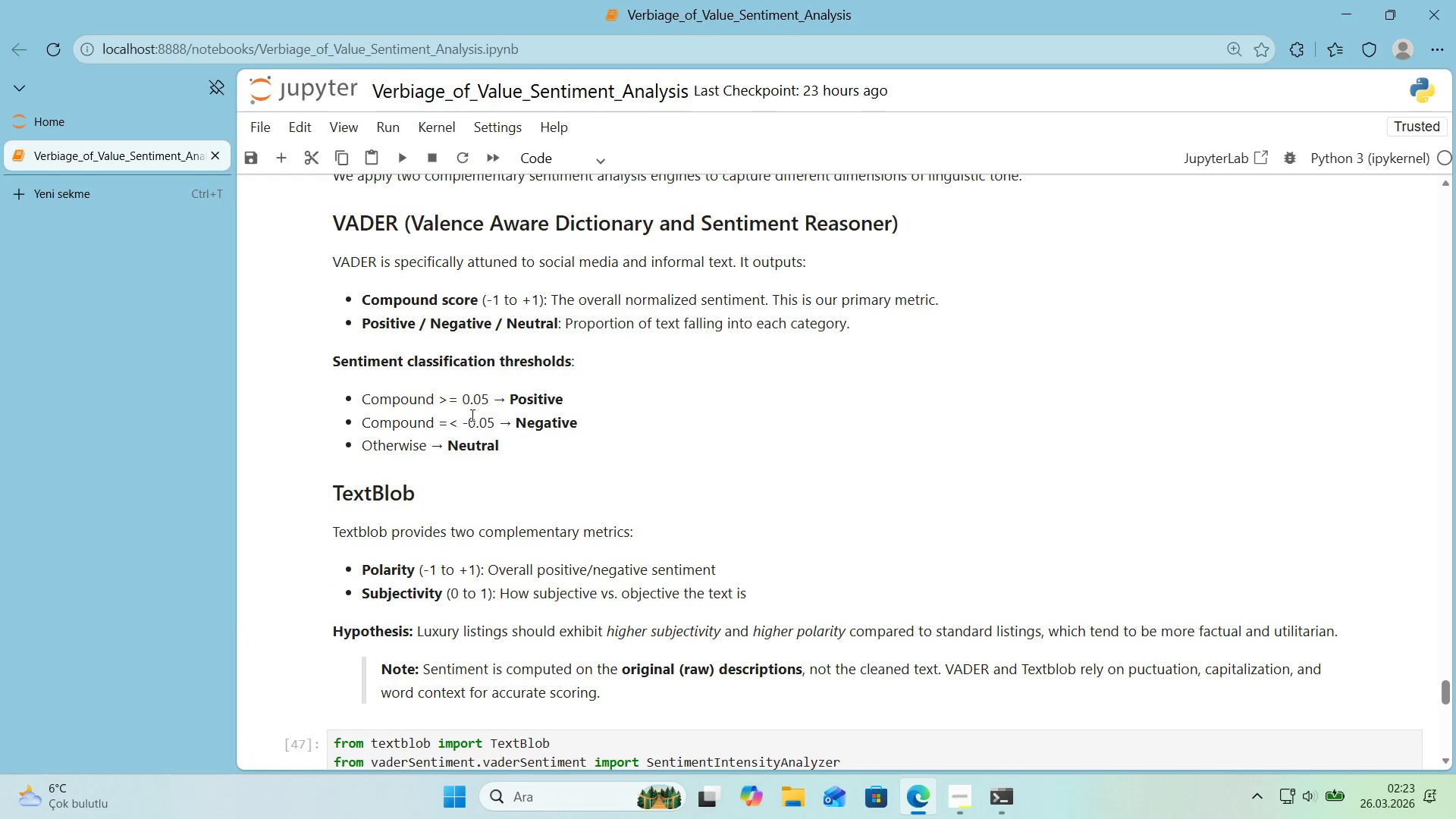 
left_click_drag(start_coordinate=[505, 400], to_coordinate=[497, 403])
 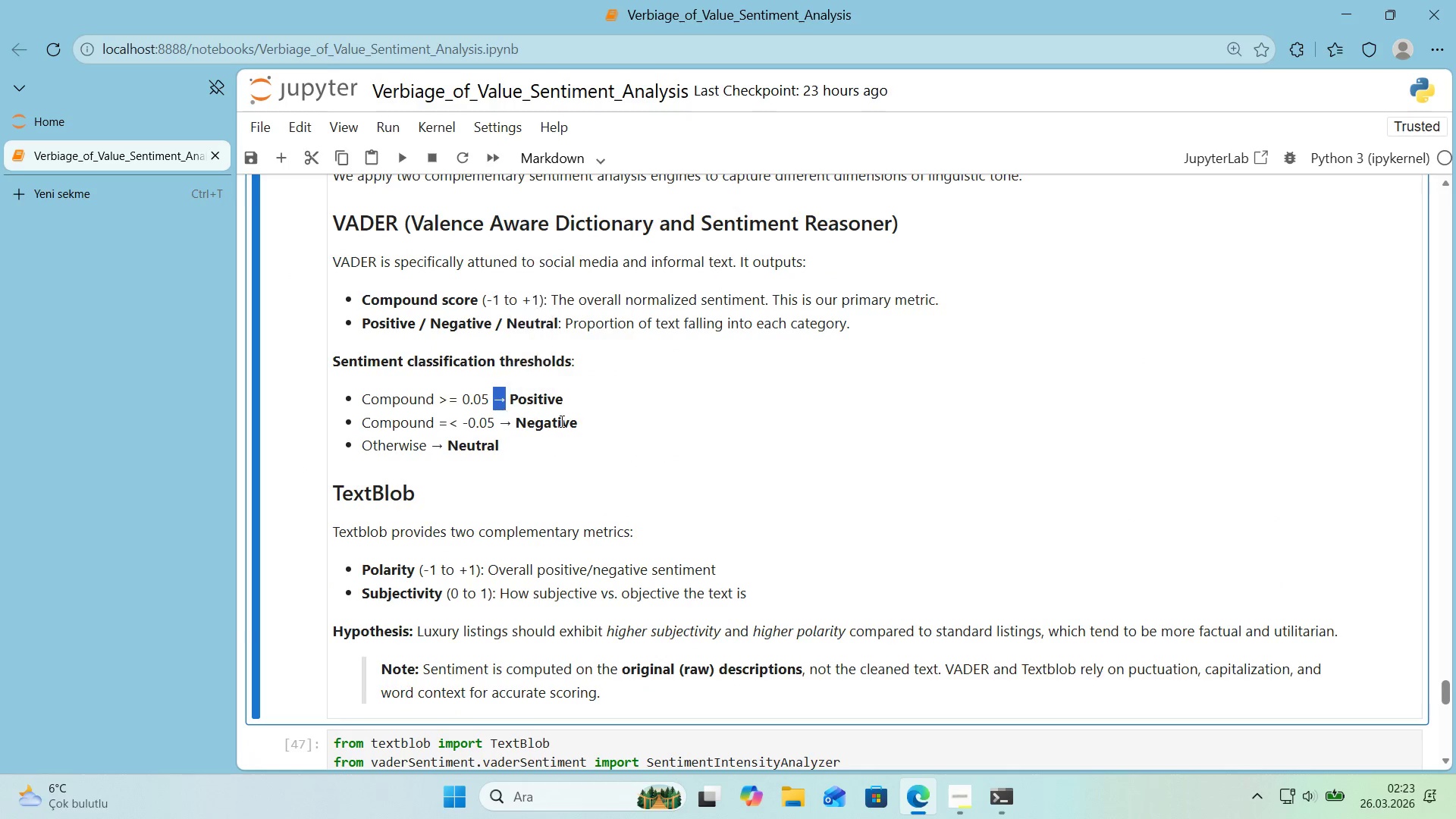 
key(Control+ControlLeft)
 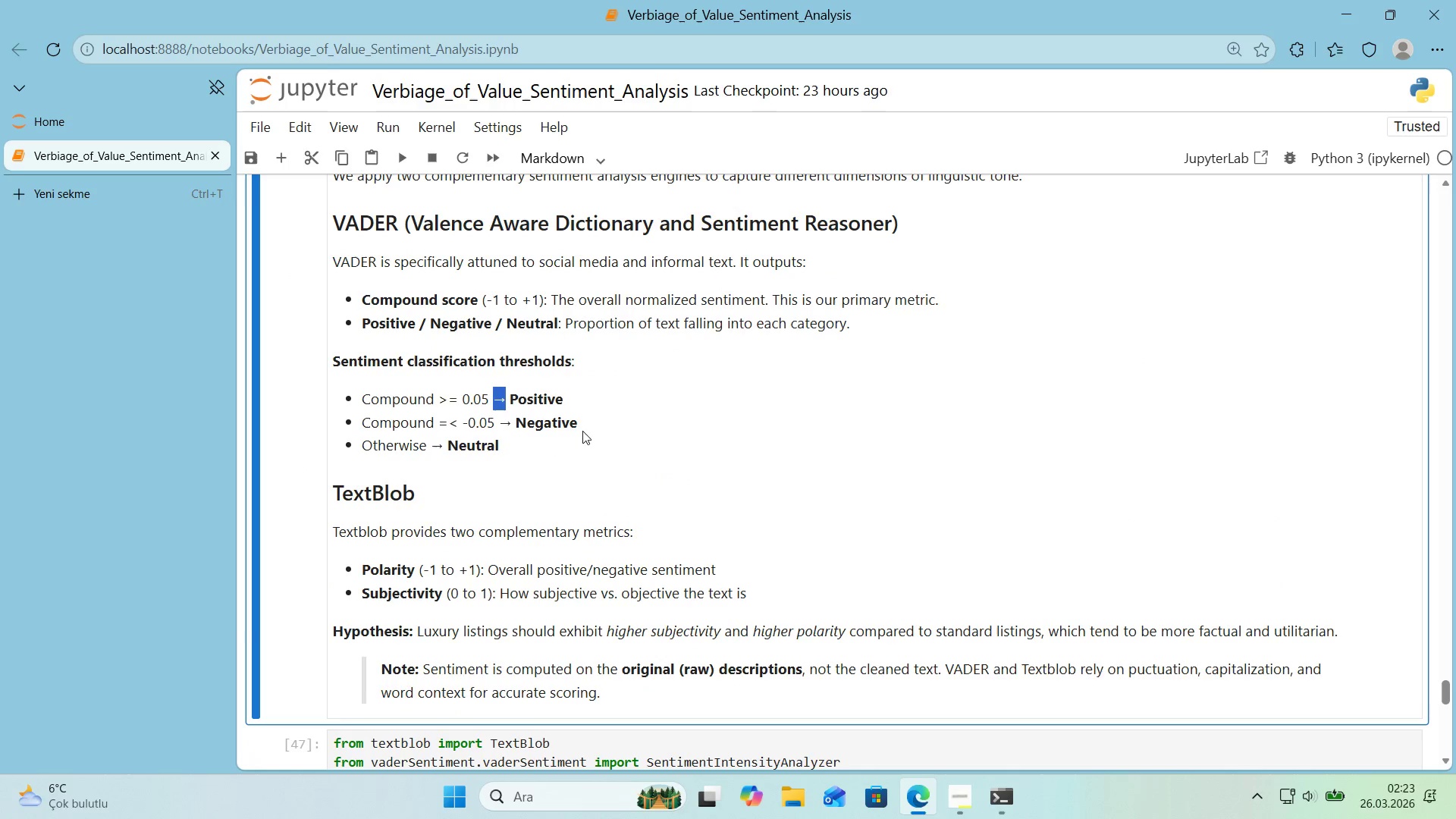 
key(Control+C)
 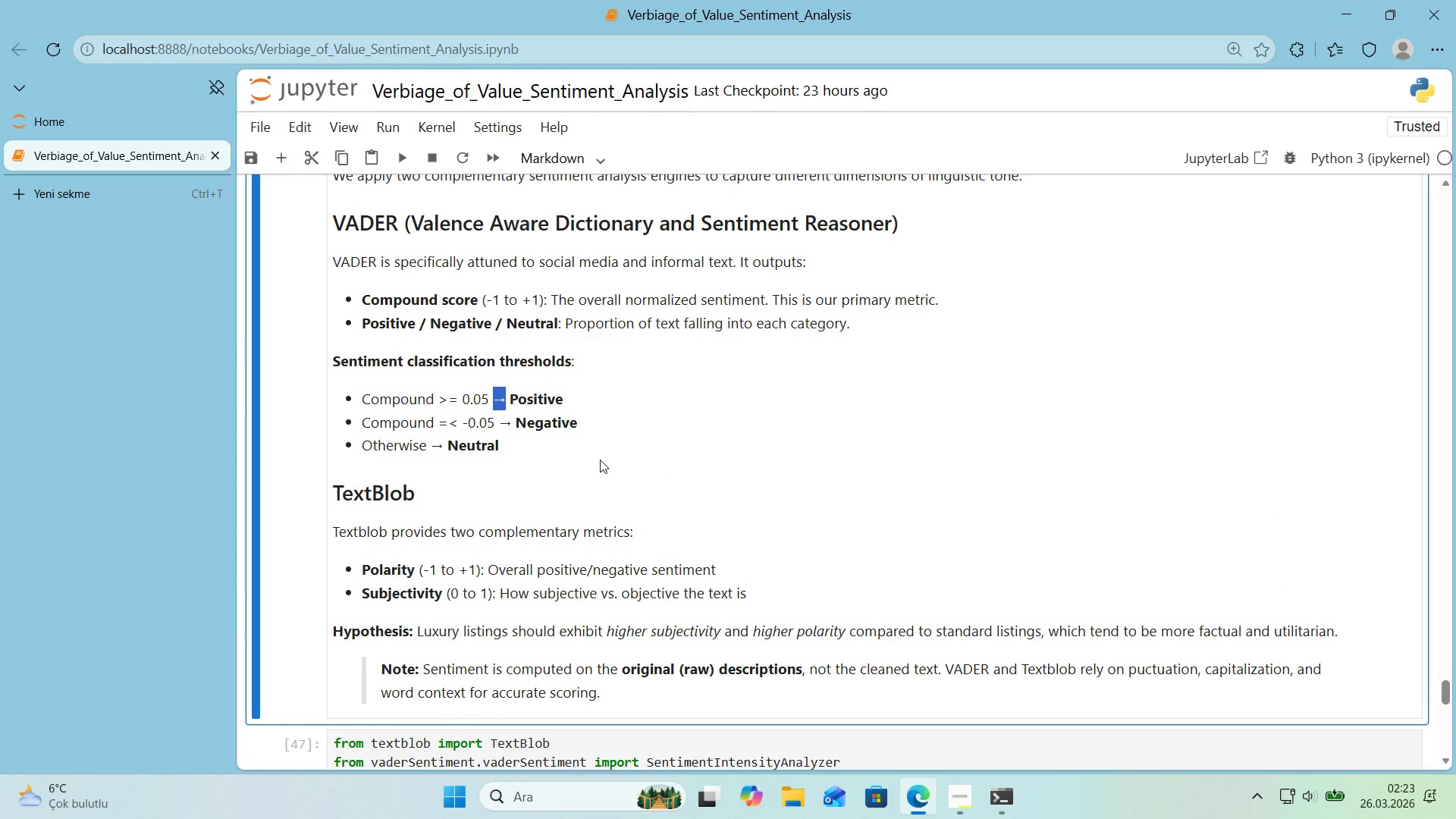 
scroll: coordinate [596, 463], scroll_direction: down, amount: 13.0
 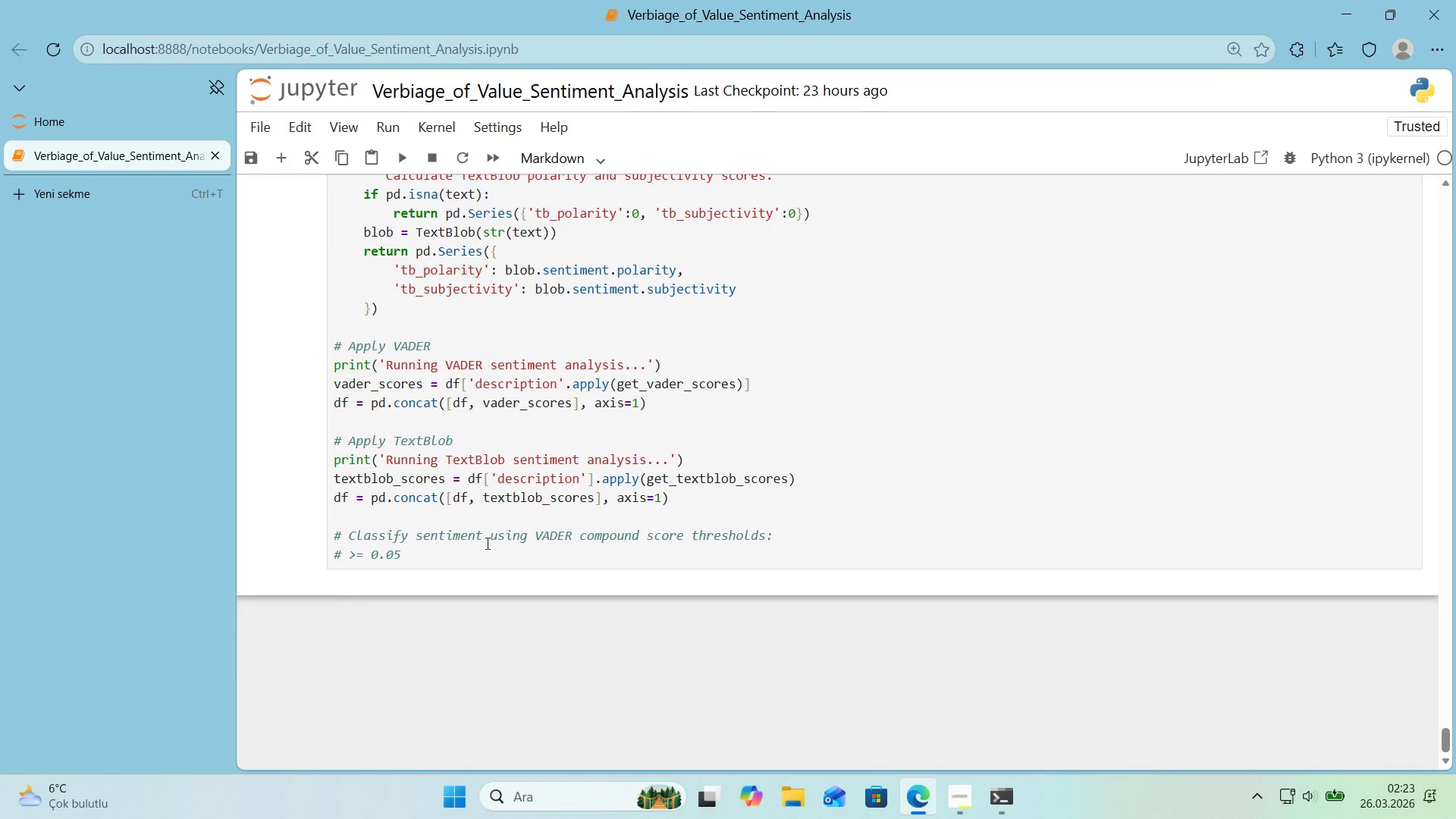 
left_click([482, 556])
 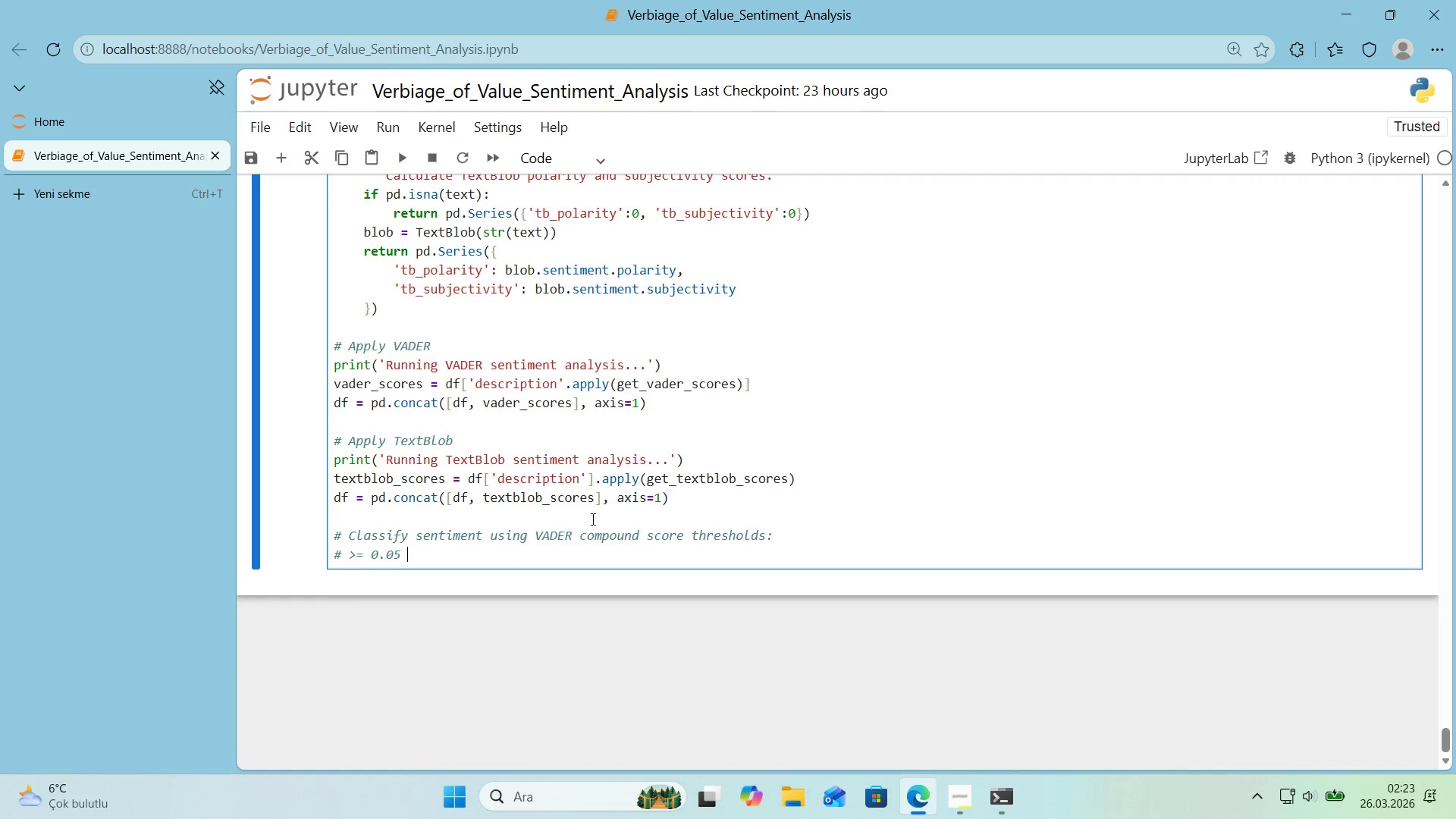 
key(Control+ControlLeft)
 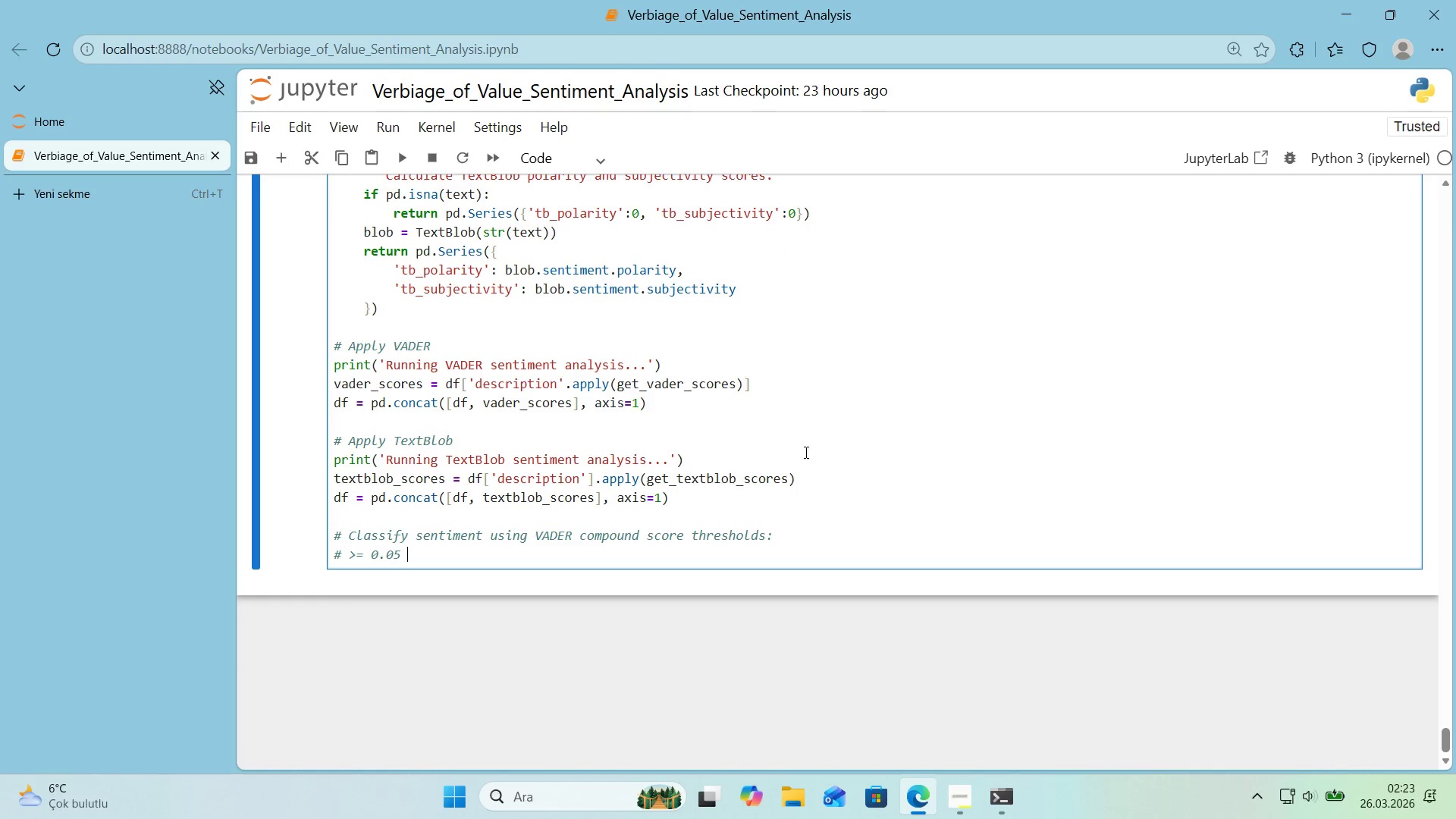 
key(Control+V)
 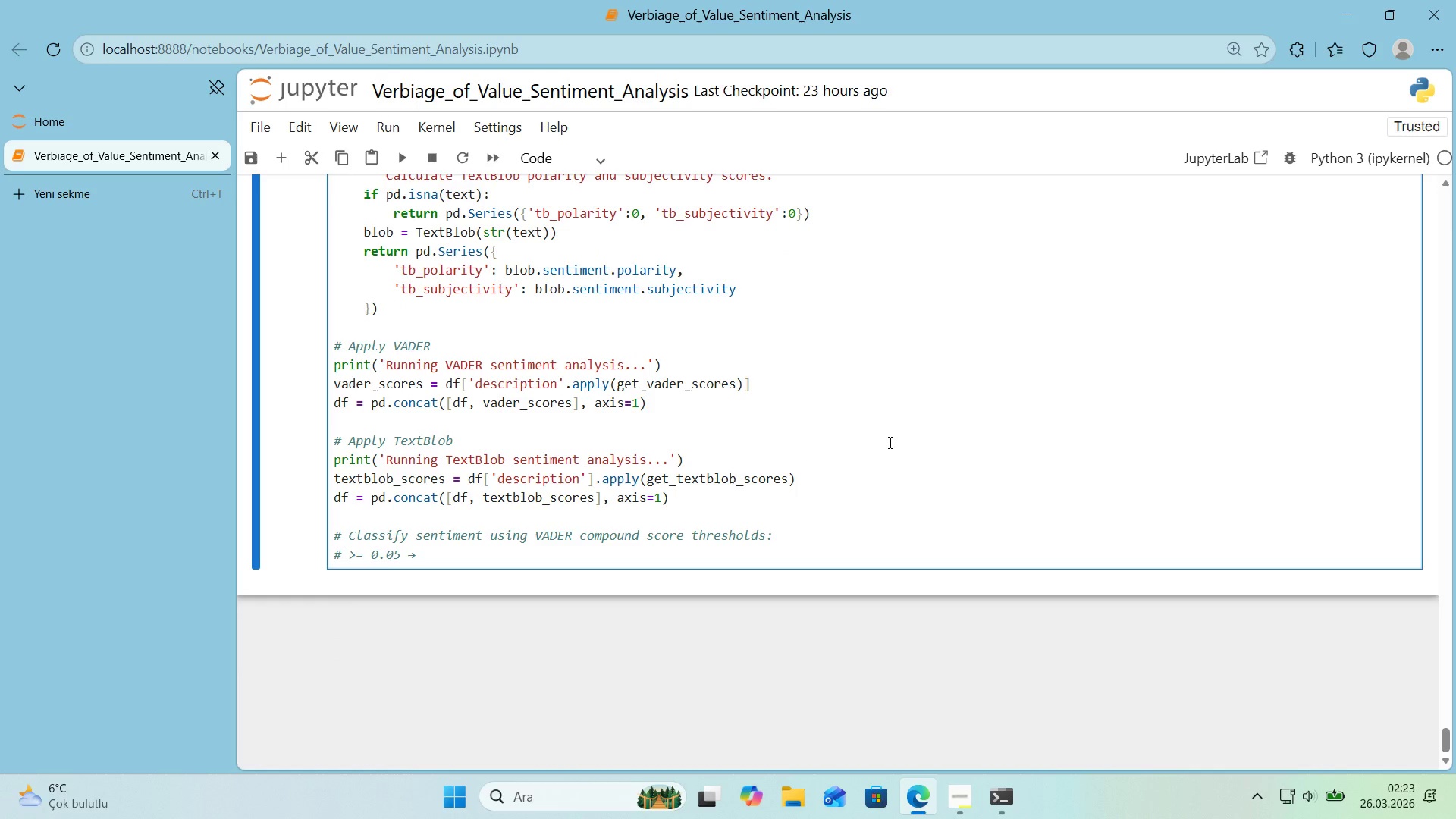 
type( Pos't've *()
 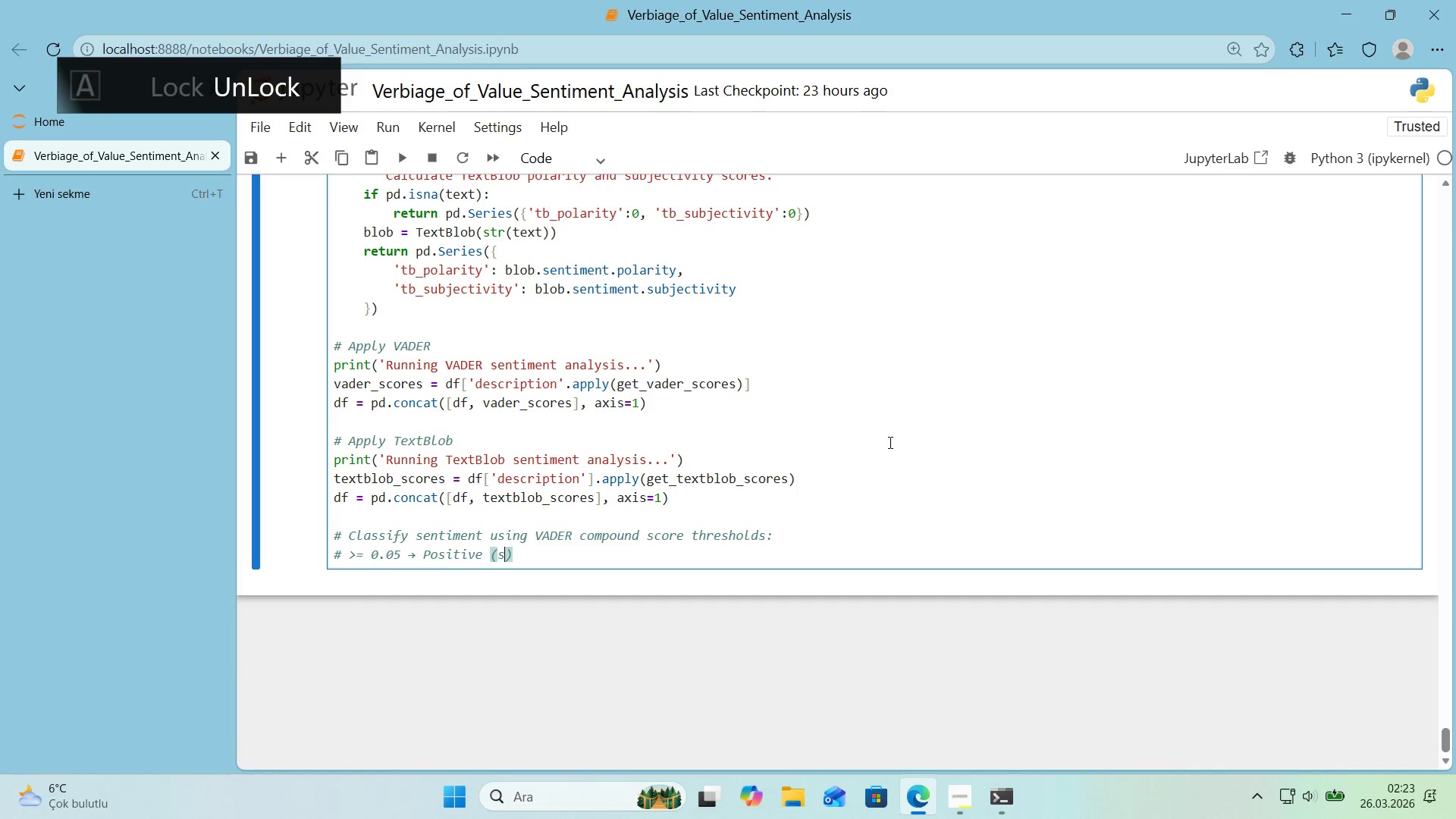 
 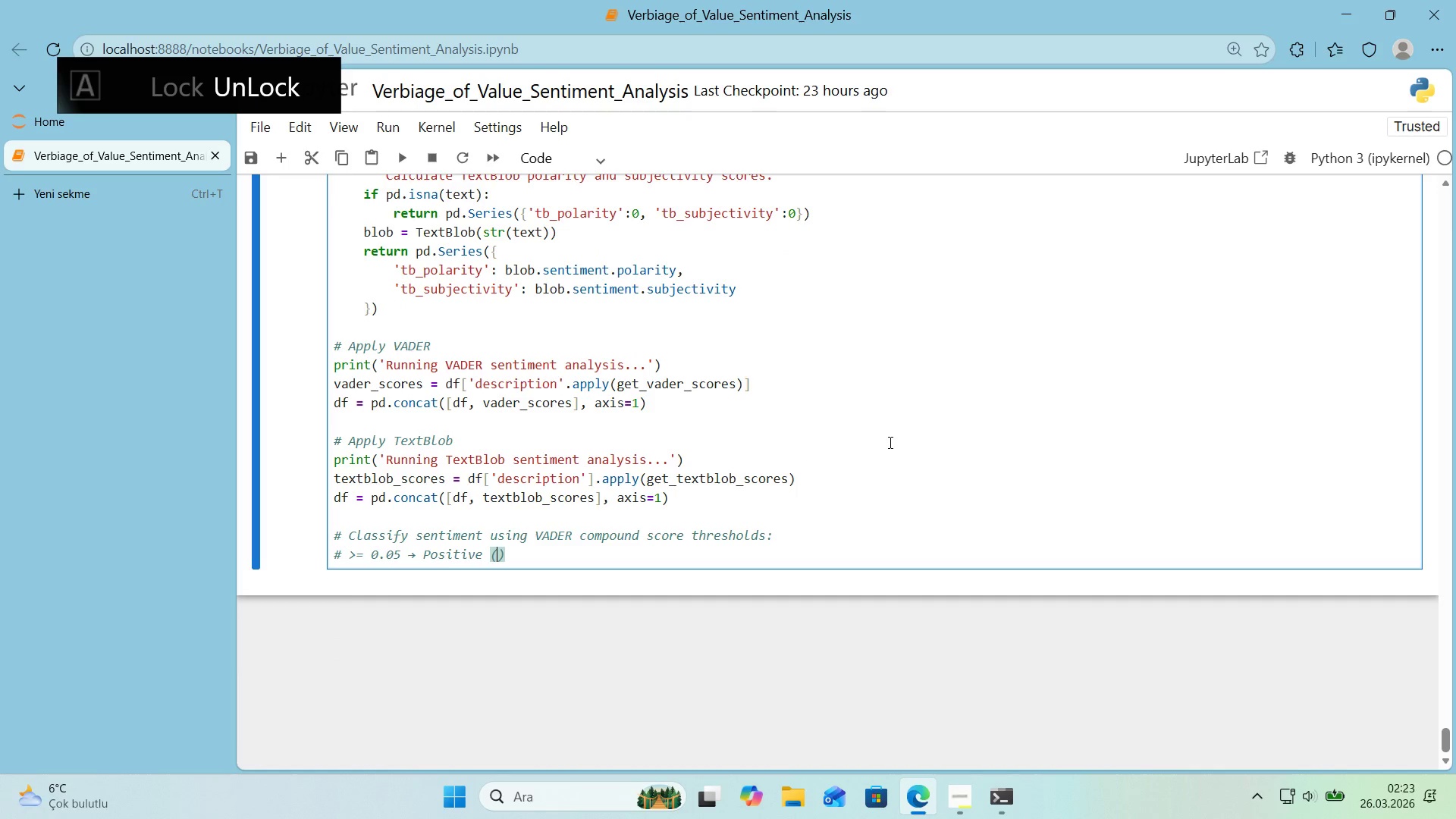 
key(ArrowLeft)
 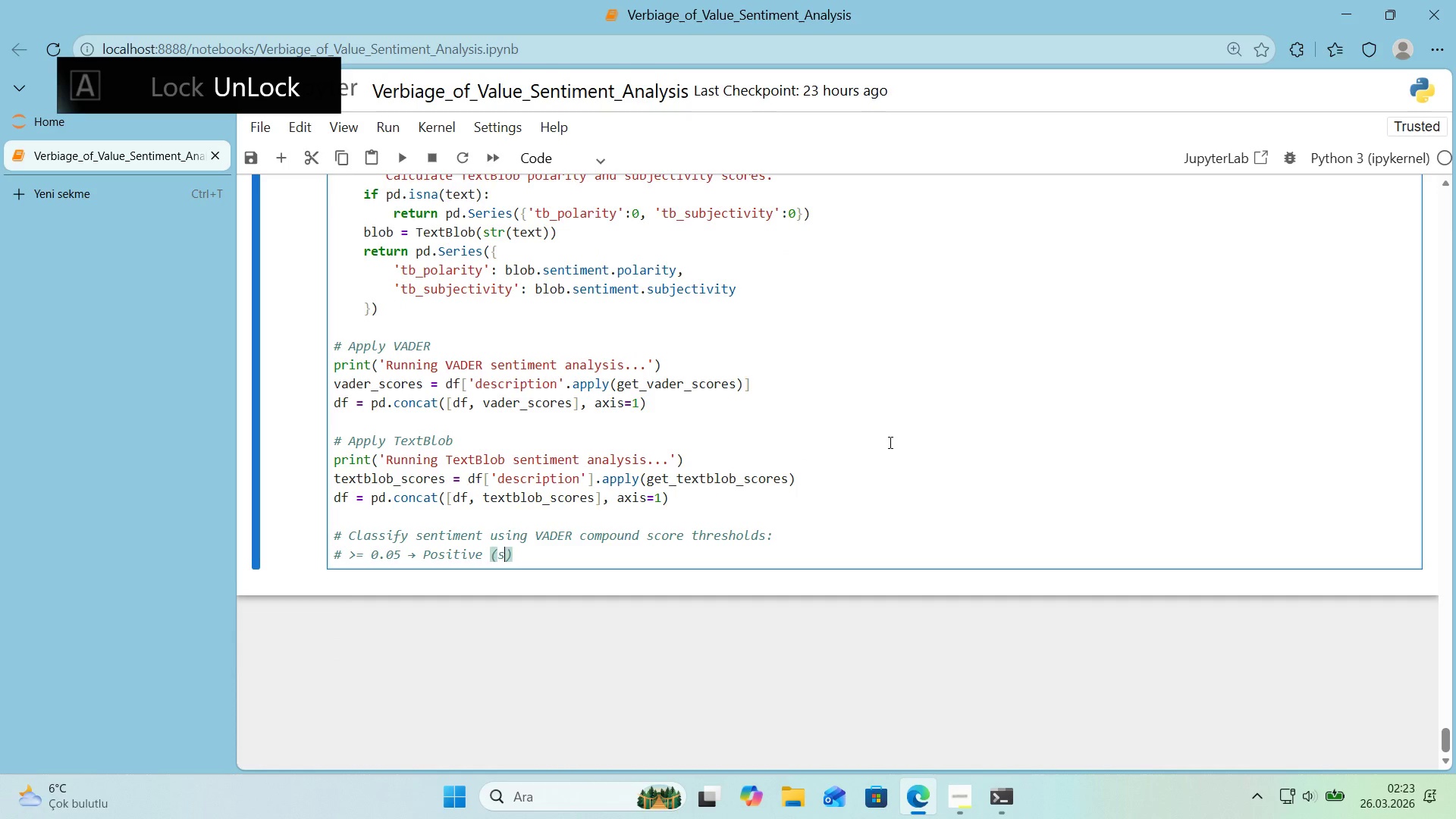 
type(standard v)
key(Backspace)
type(VADER threshold)
 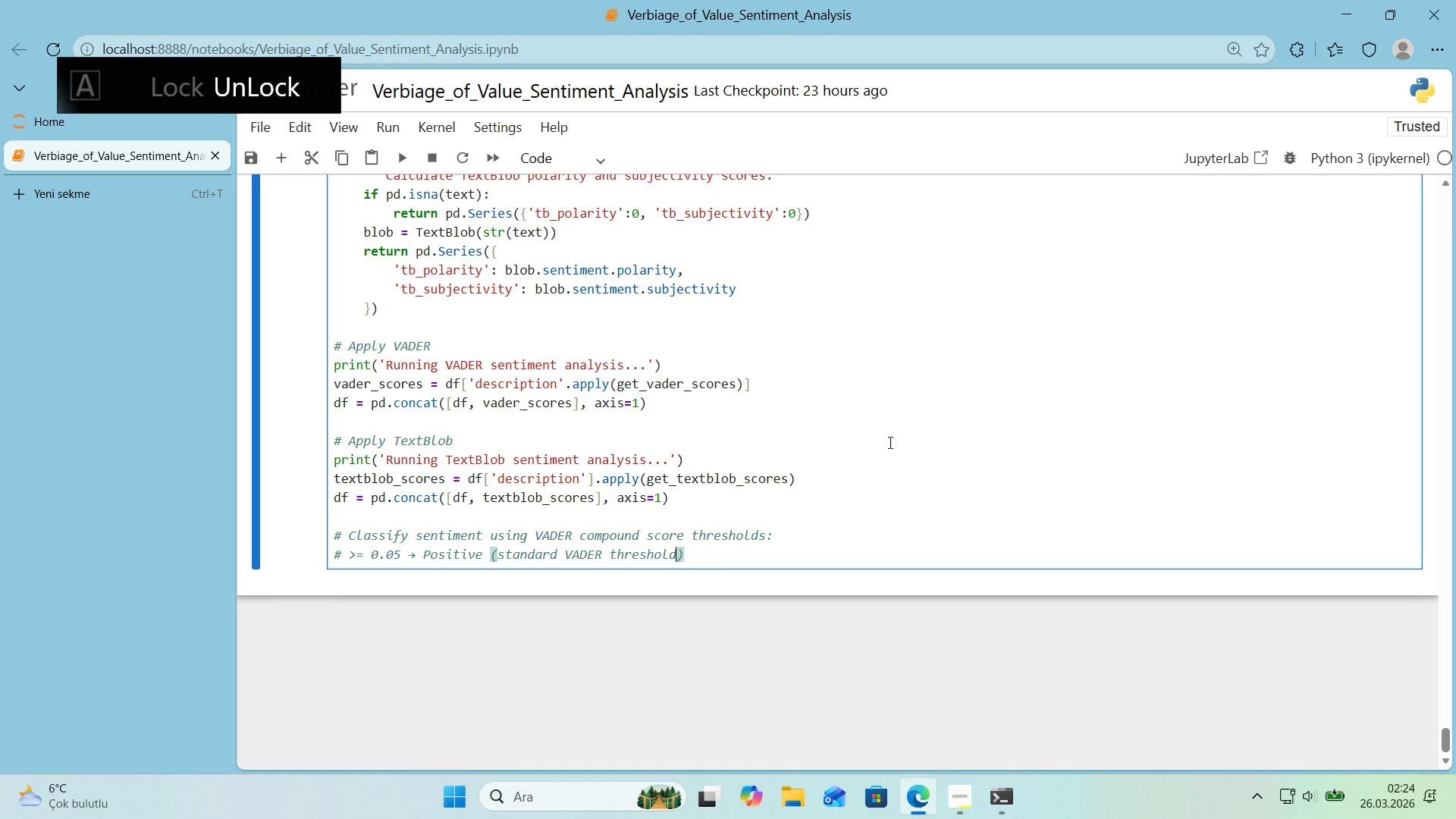 
key(ArrowRight)
 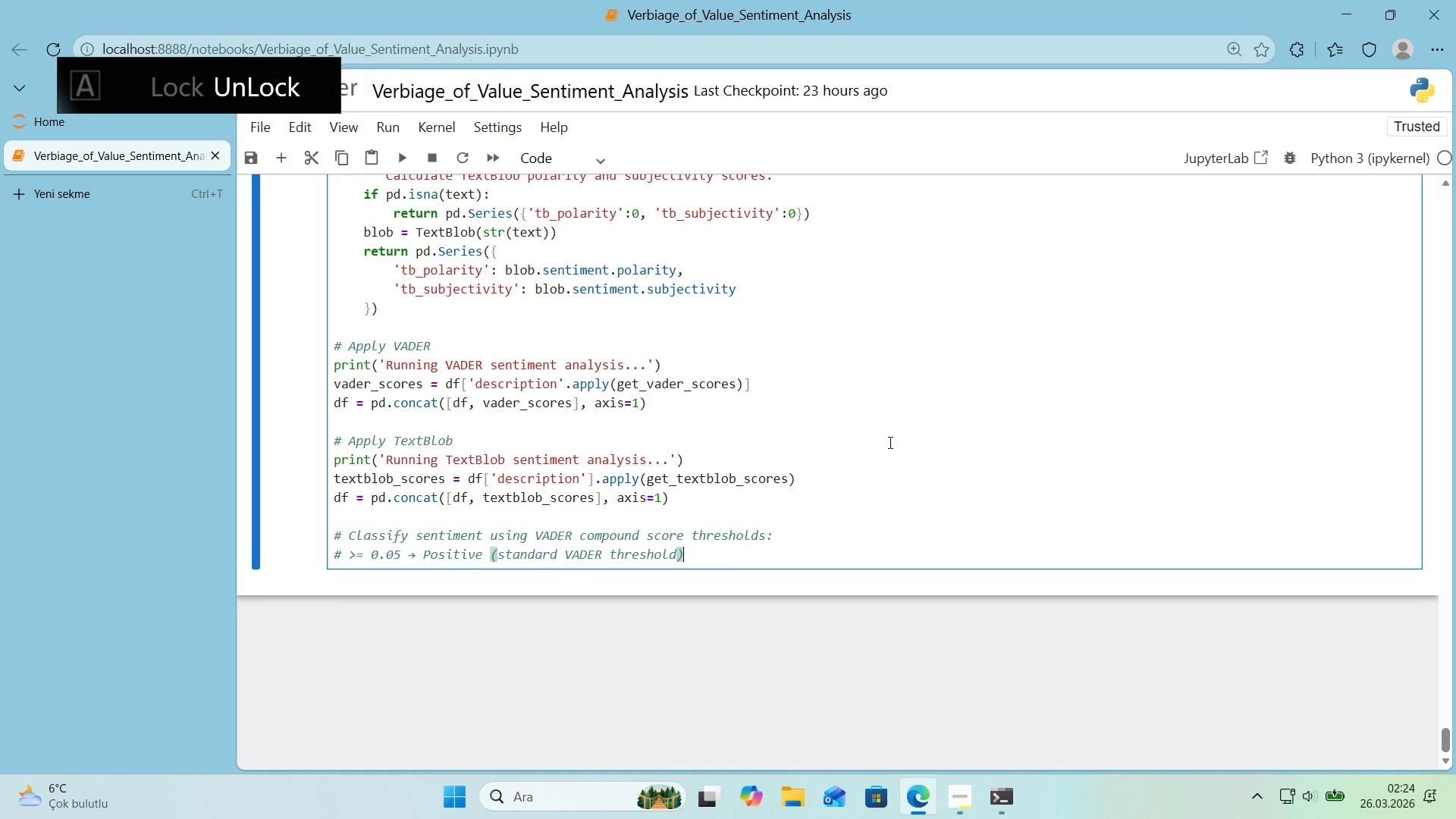 
key(ArrowRight)
 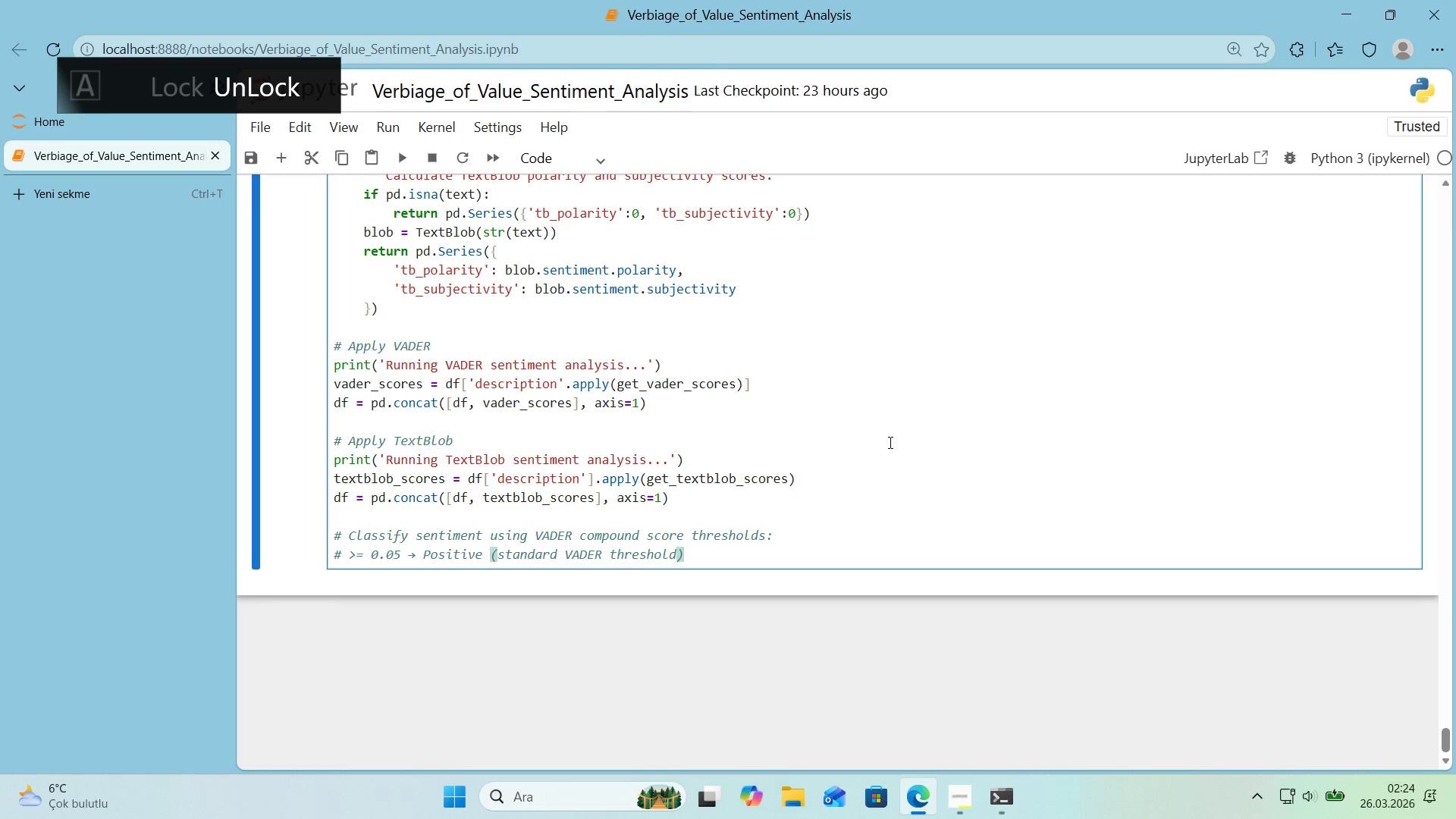 
key(Enter)
 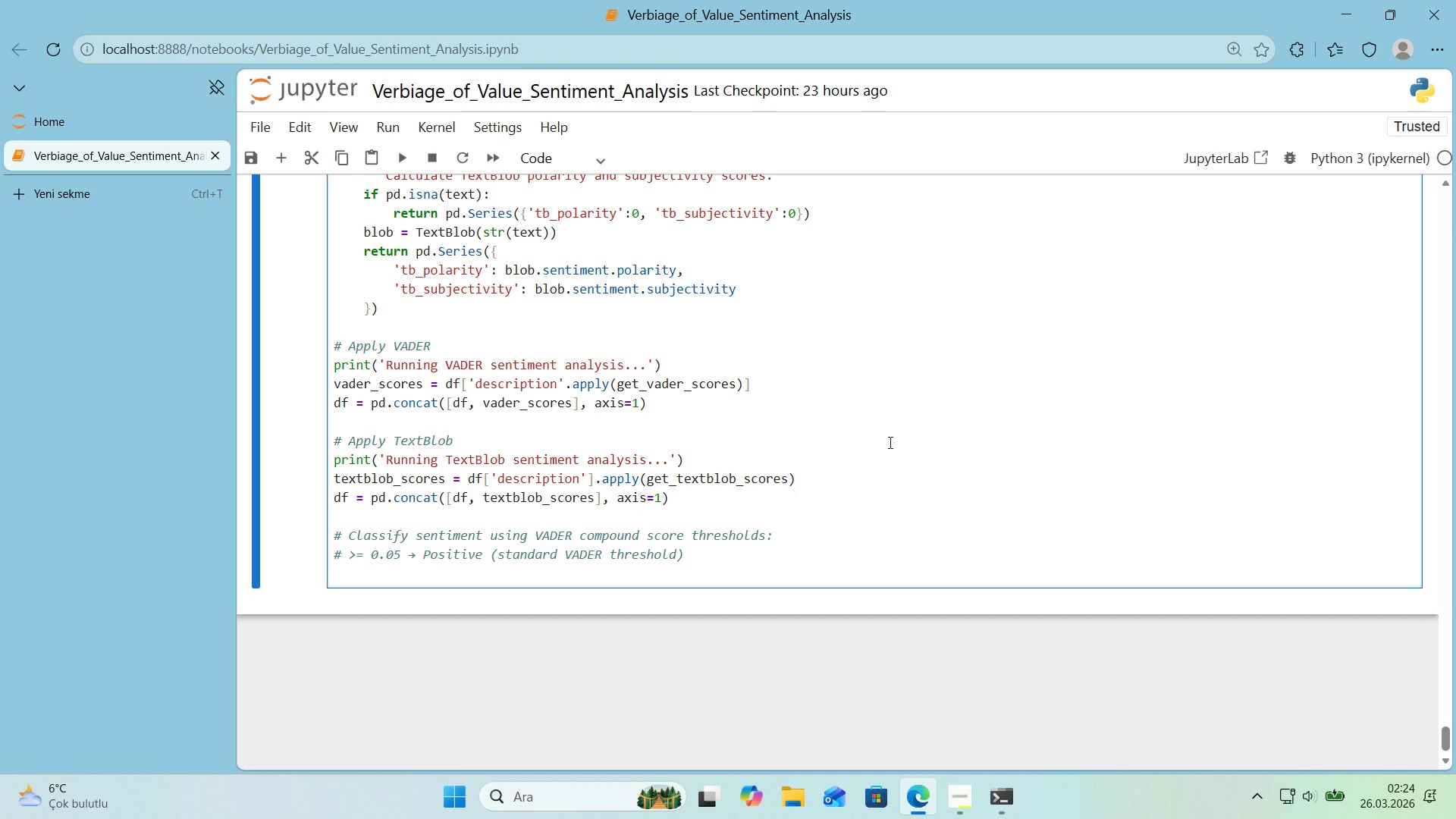 
key(Alt+Control+3)
 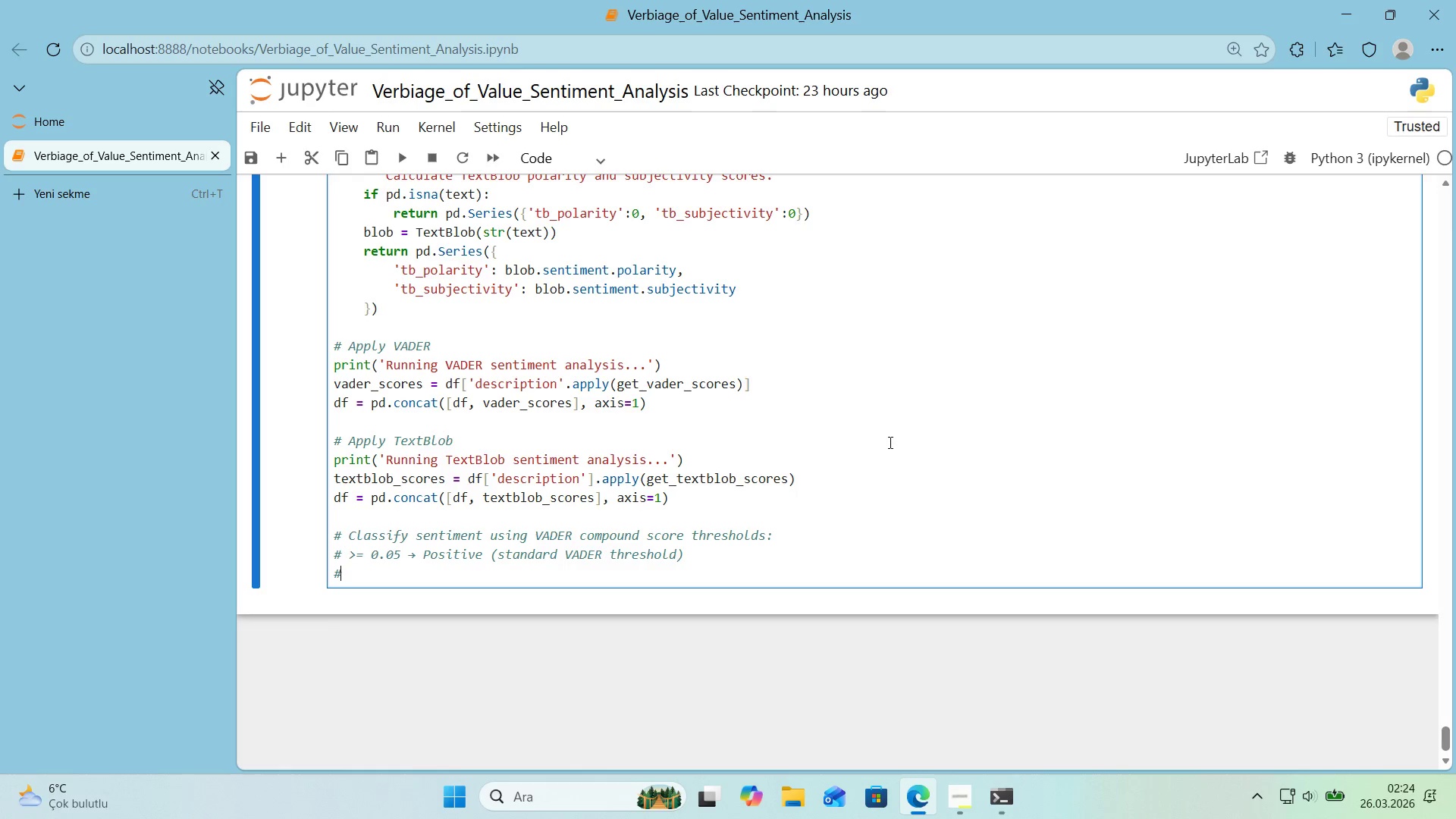 
key(Enter)
 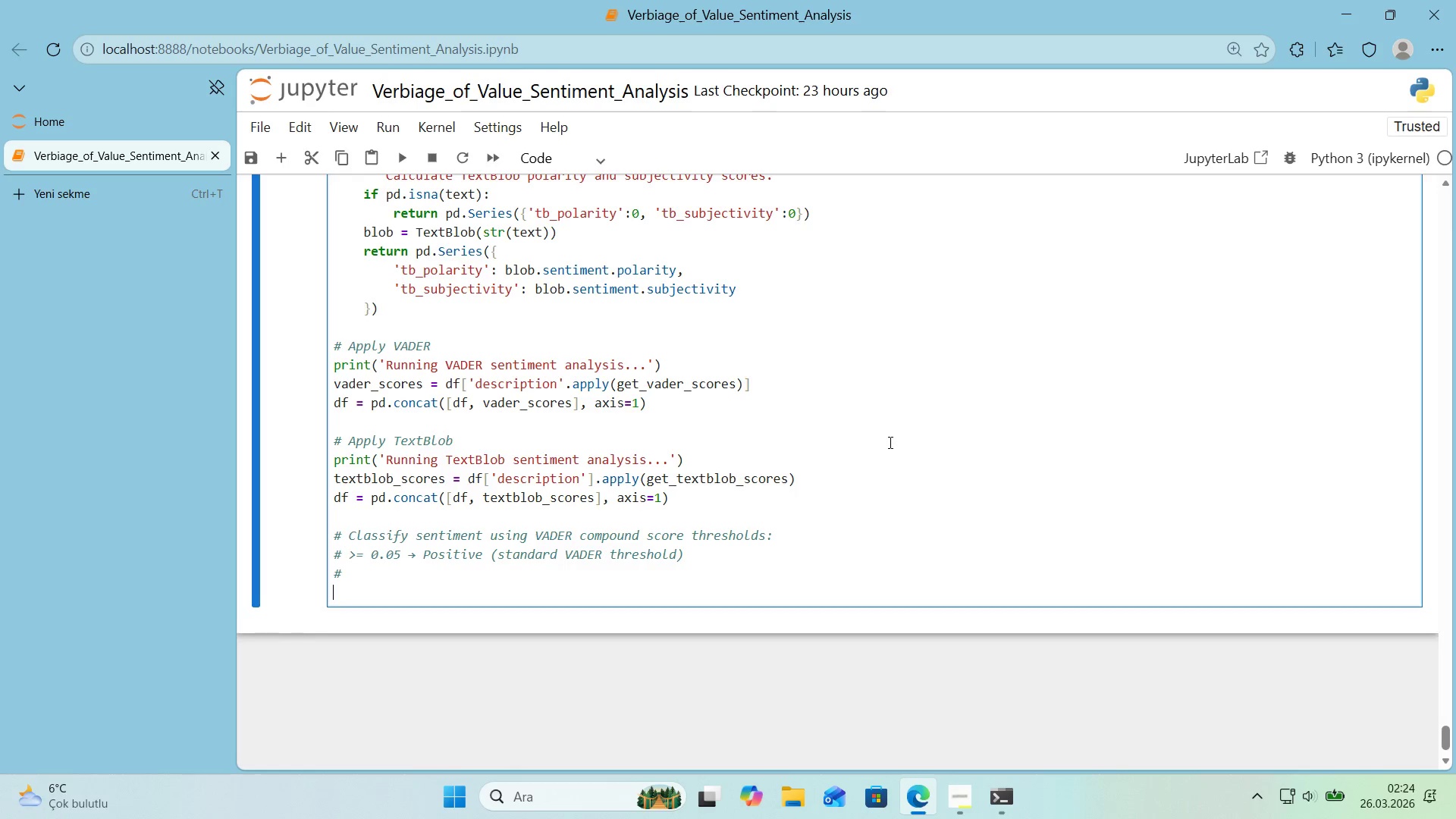 
key(Alt+Control+AltRight)
 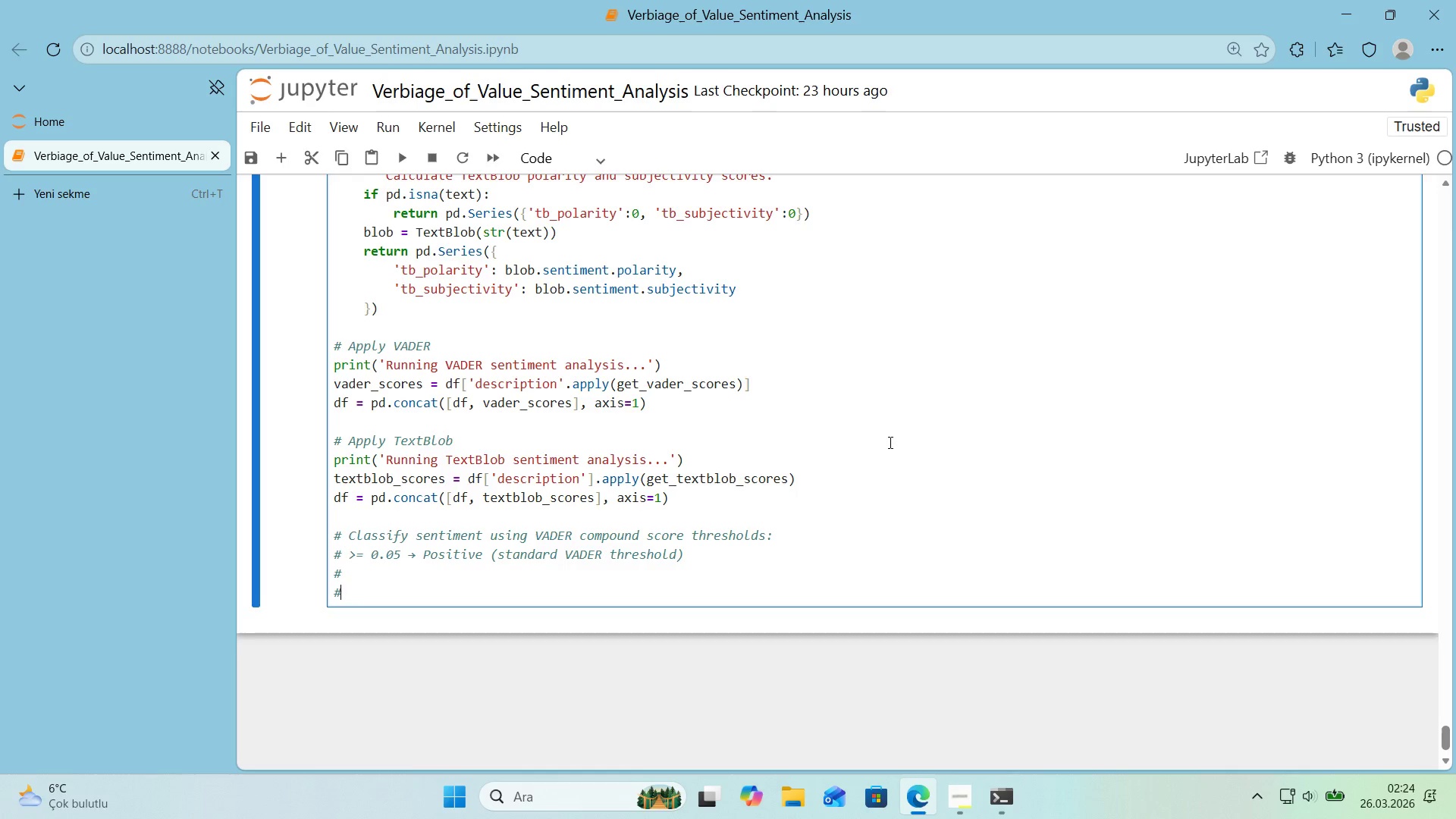 
key(Control+ControlLeft)
 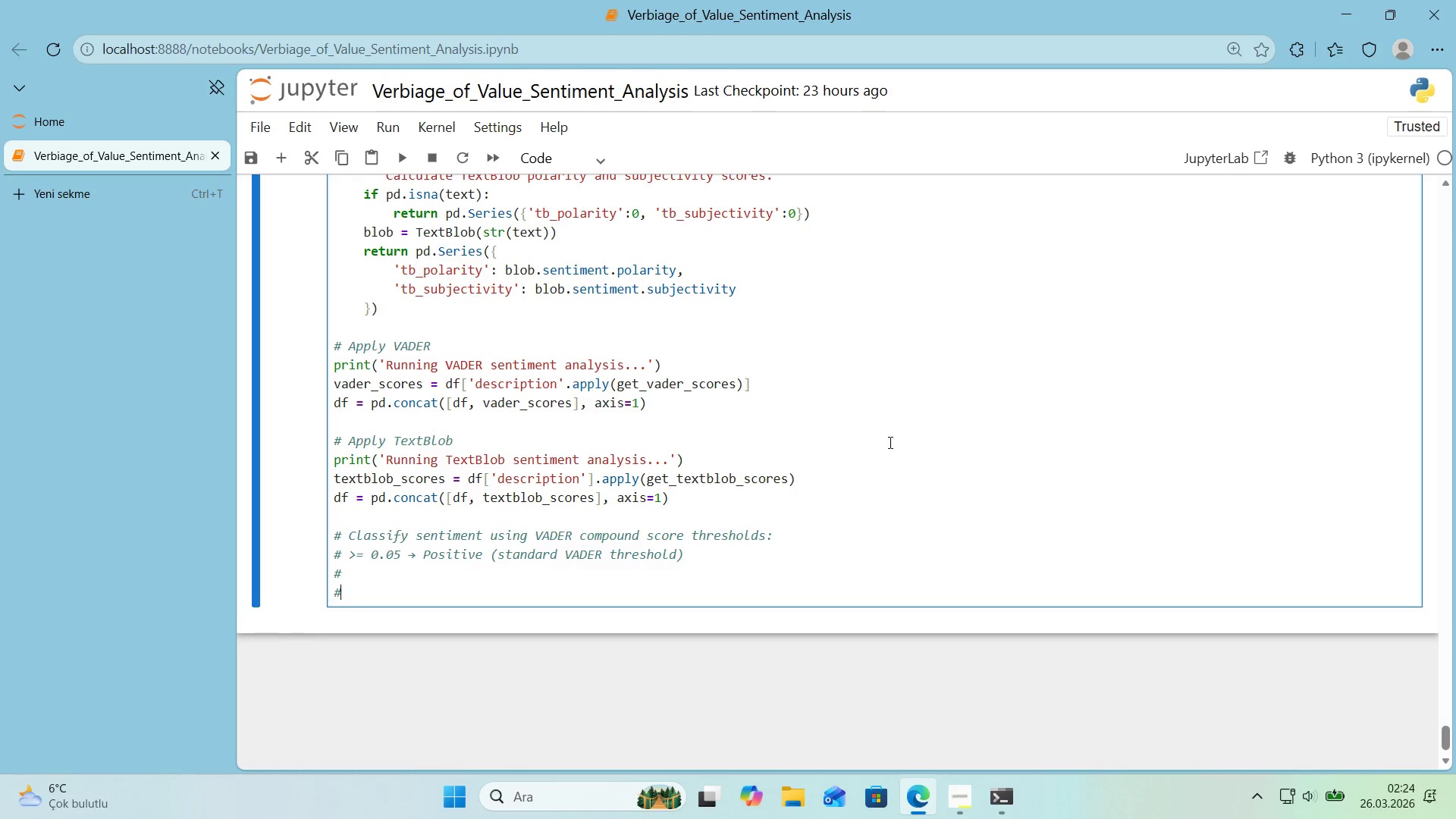 
key(Alt+Control+3)
 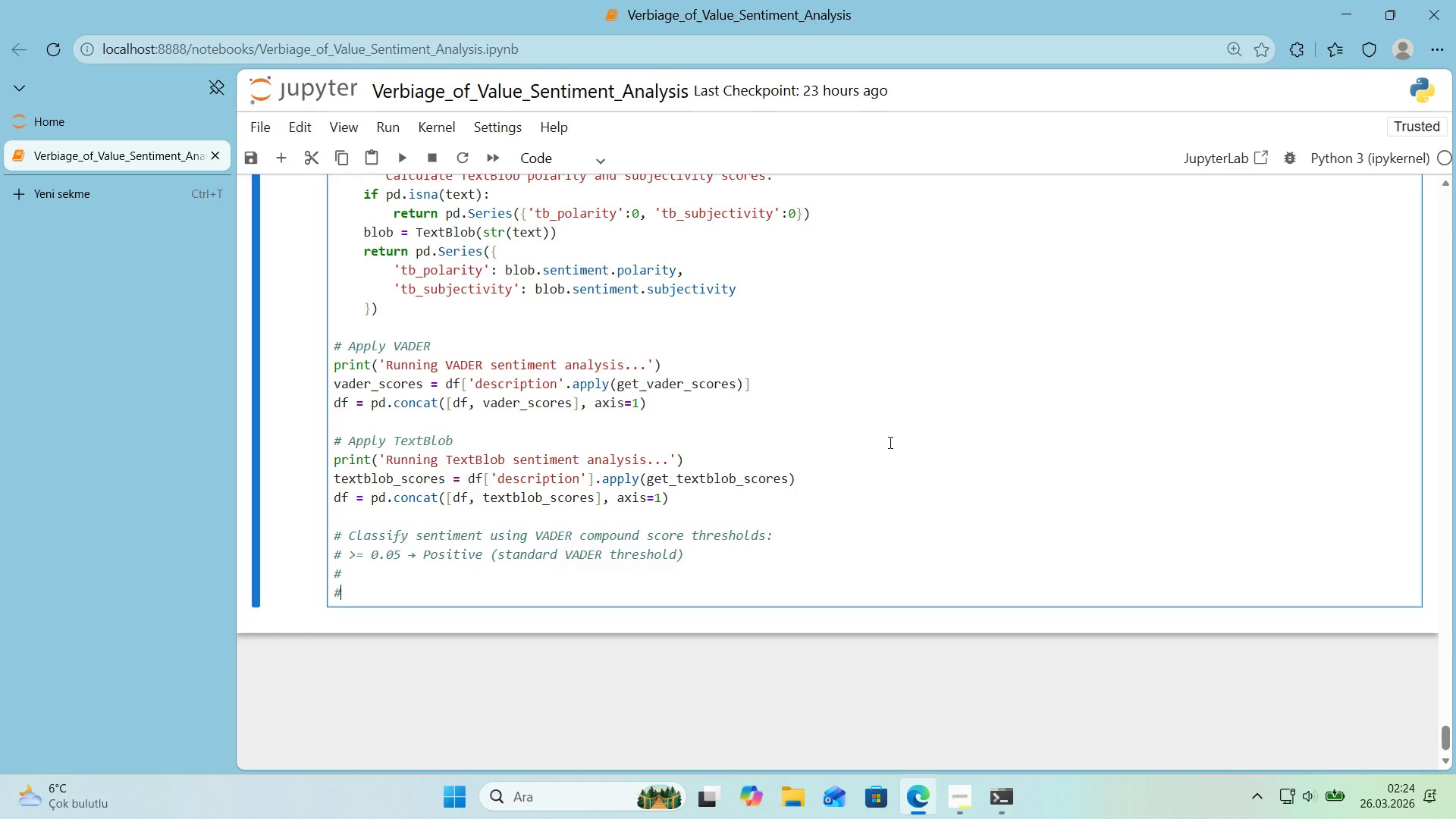 
key(Enter)
 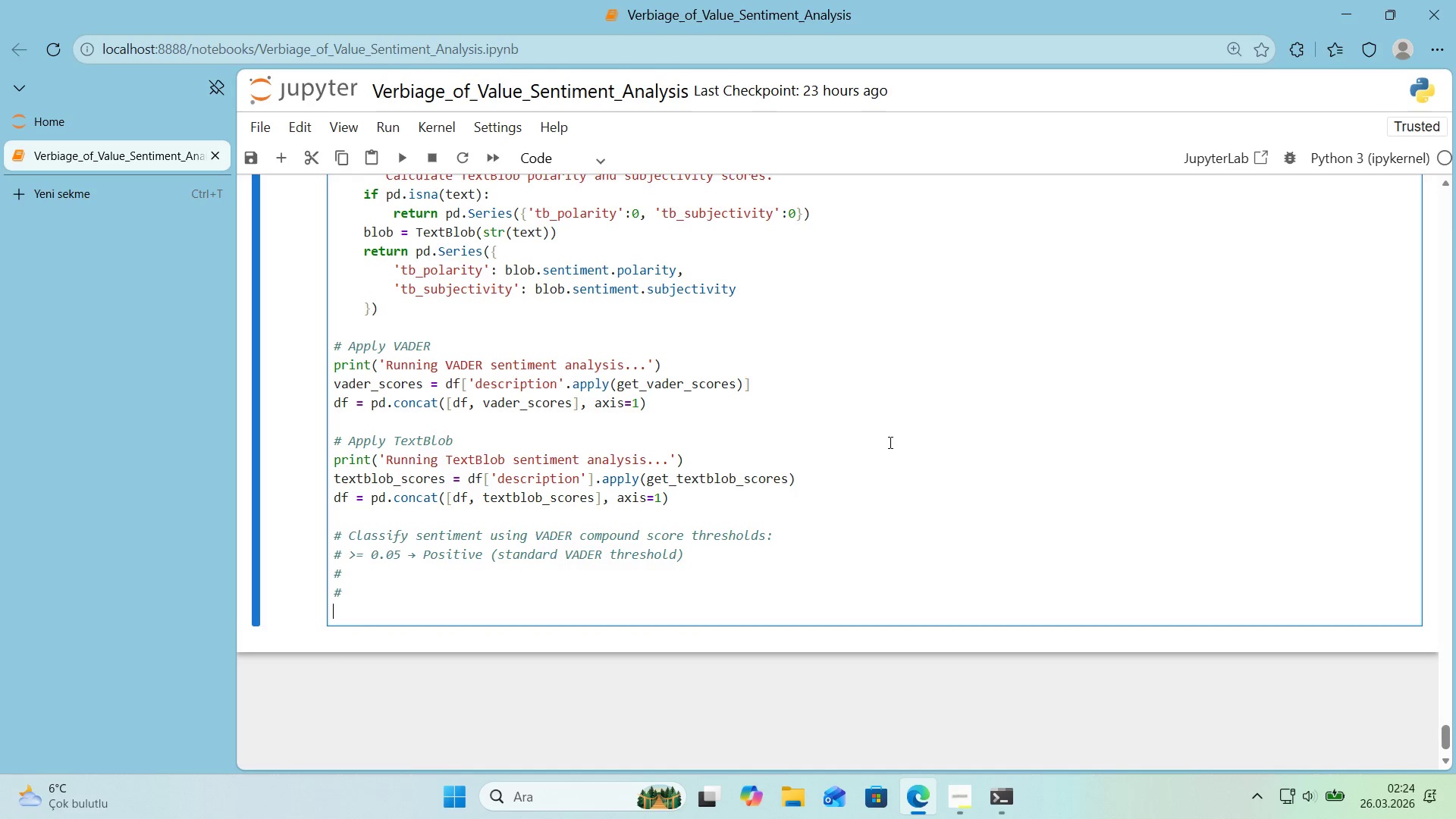 
key(Alt+Control+AltRight)
 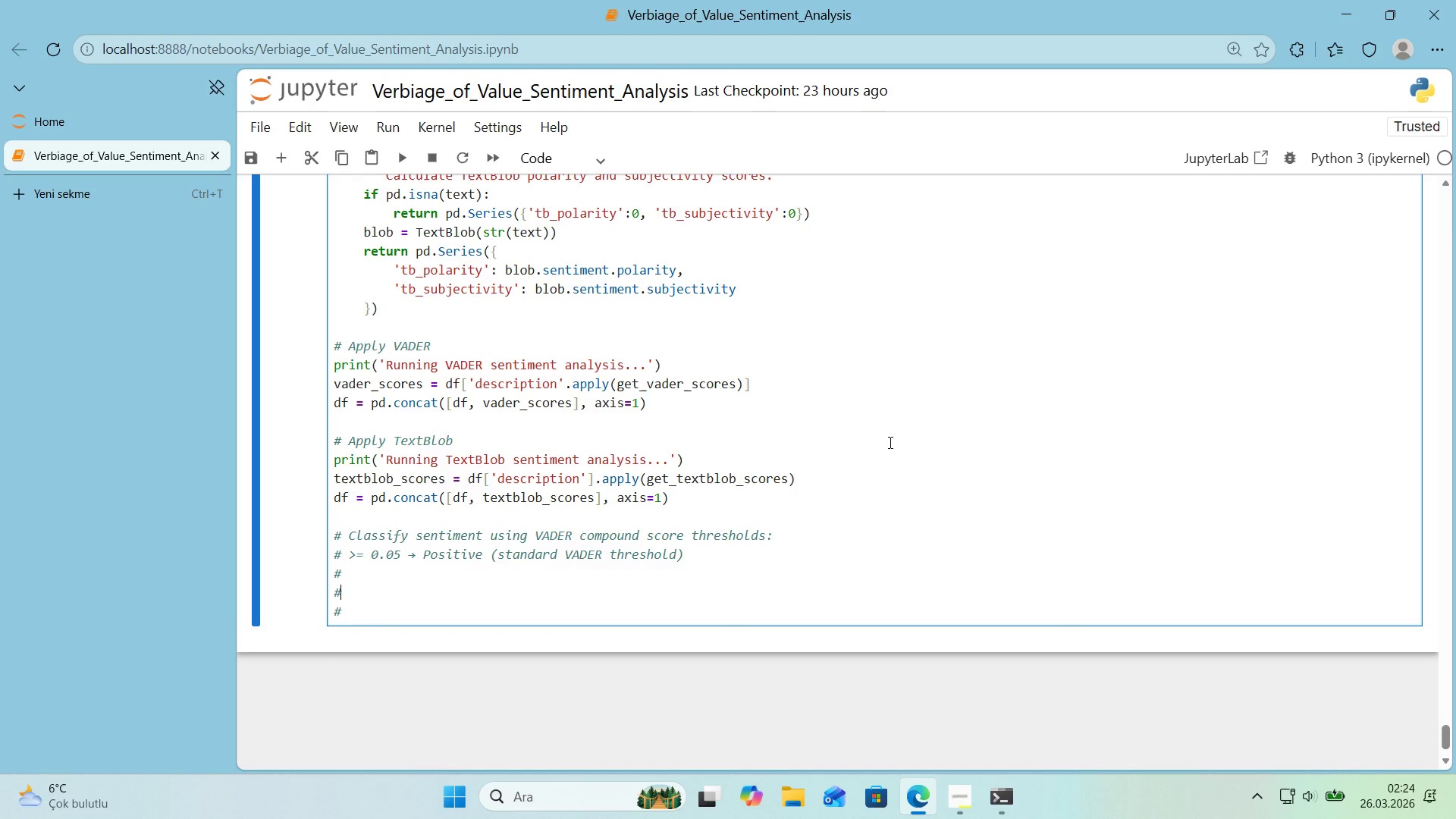 
key(Control+ControlLeft)
 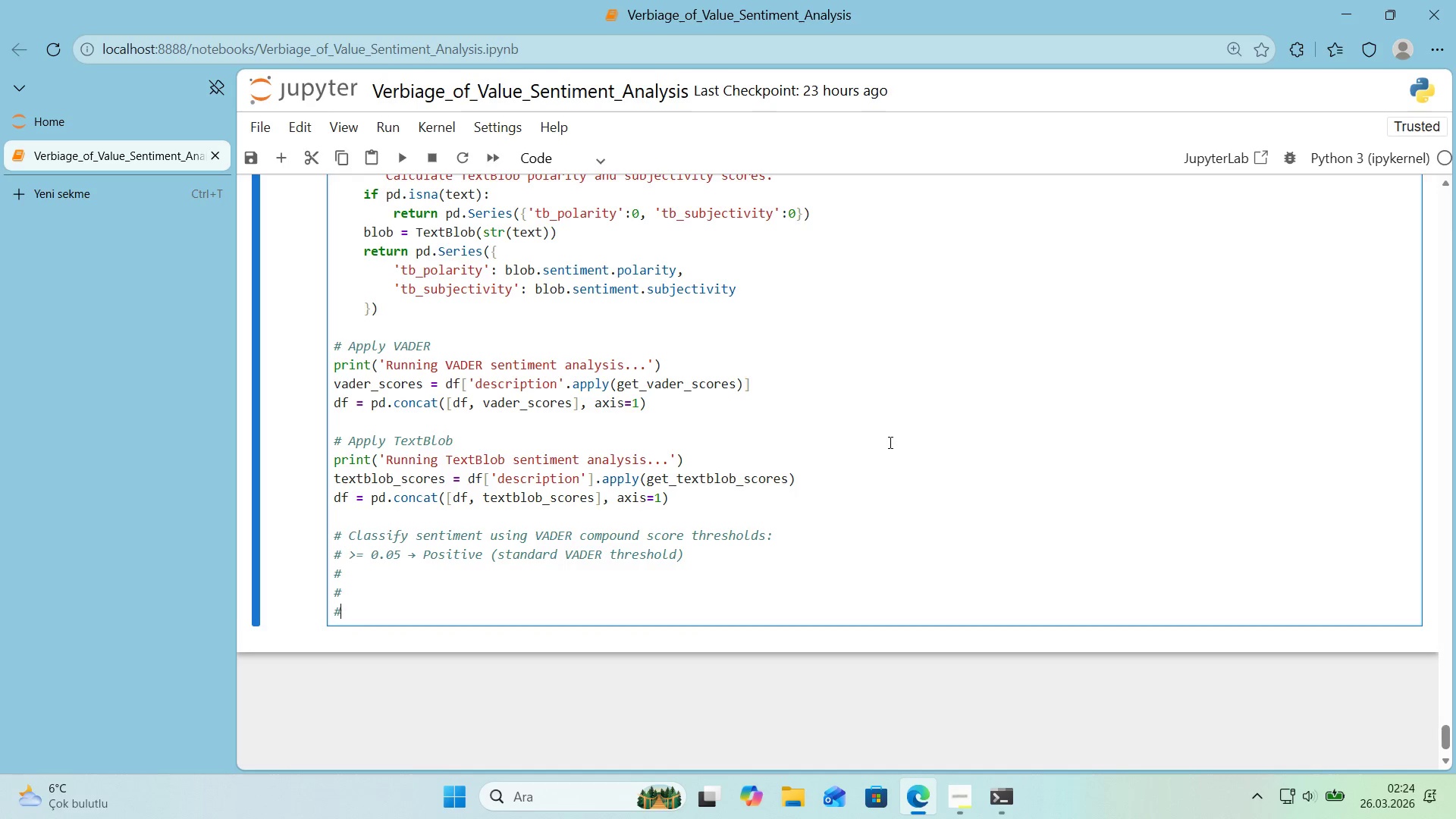 
key(Alt+Control+3)
 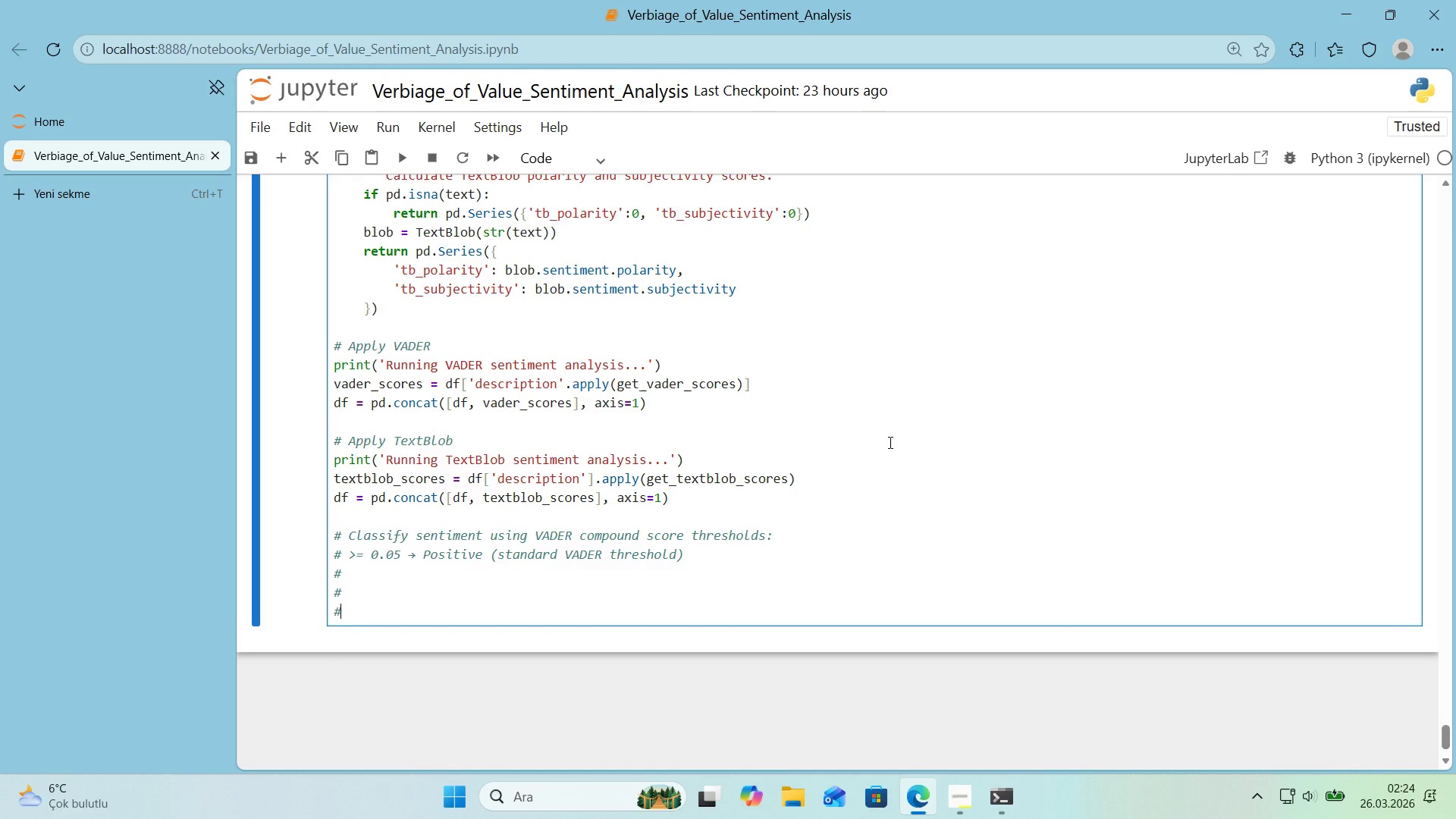 
key(Shift+ShiftRight)
 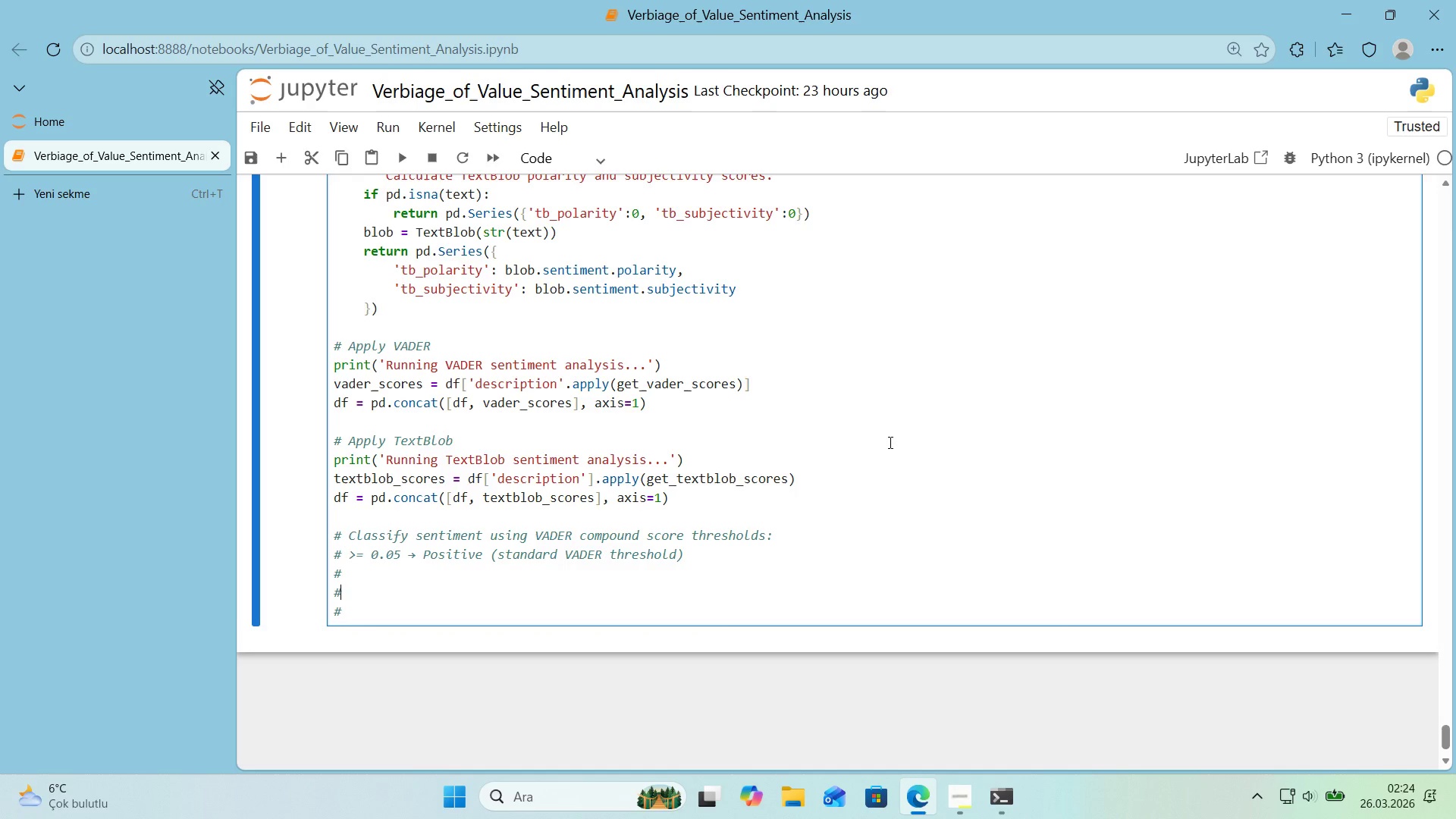 
key(ArrowUp)
 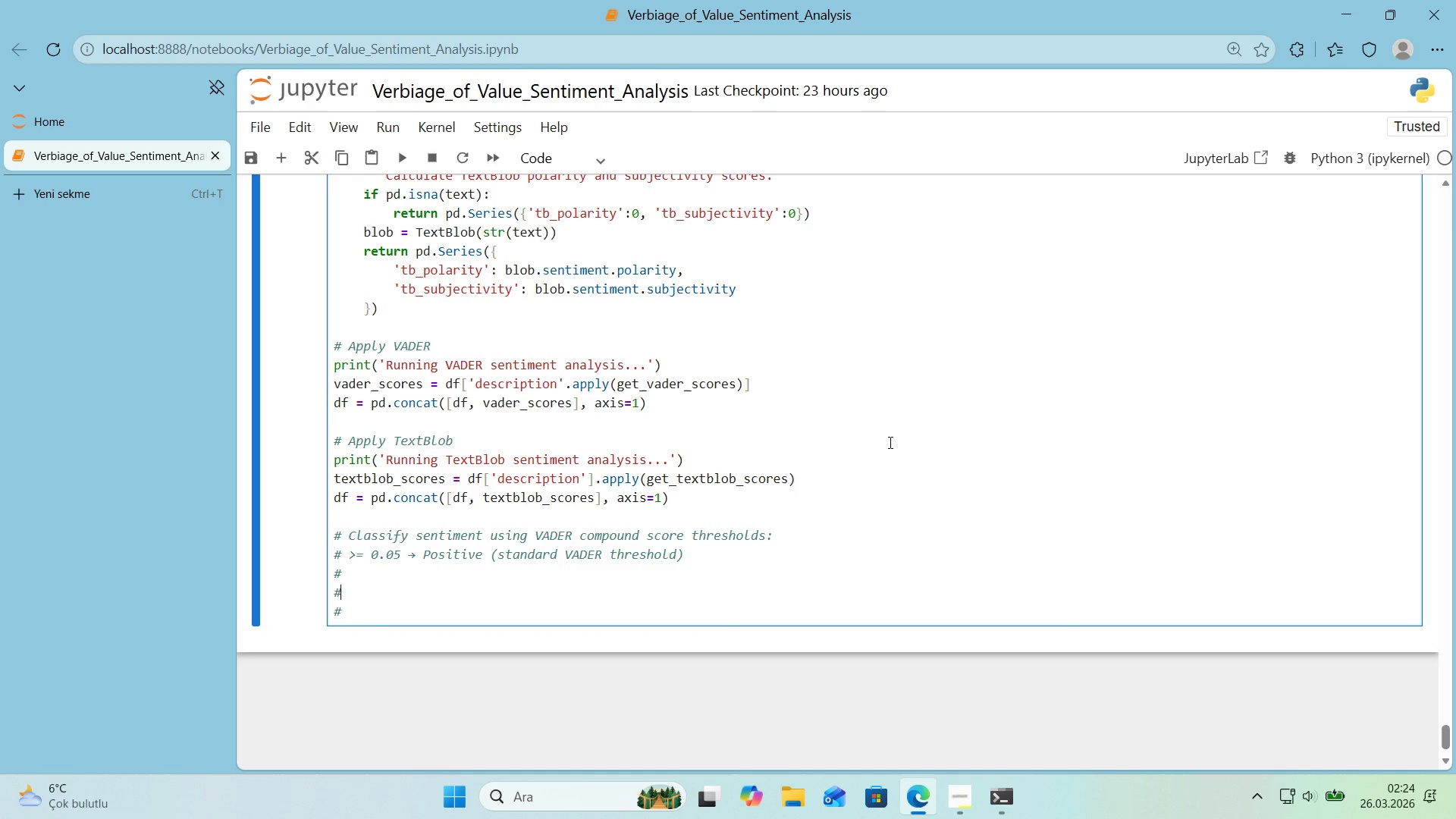 
key(ArrowUp)
 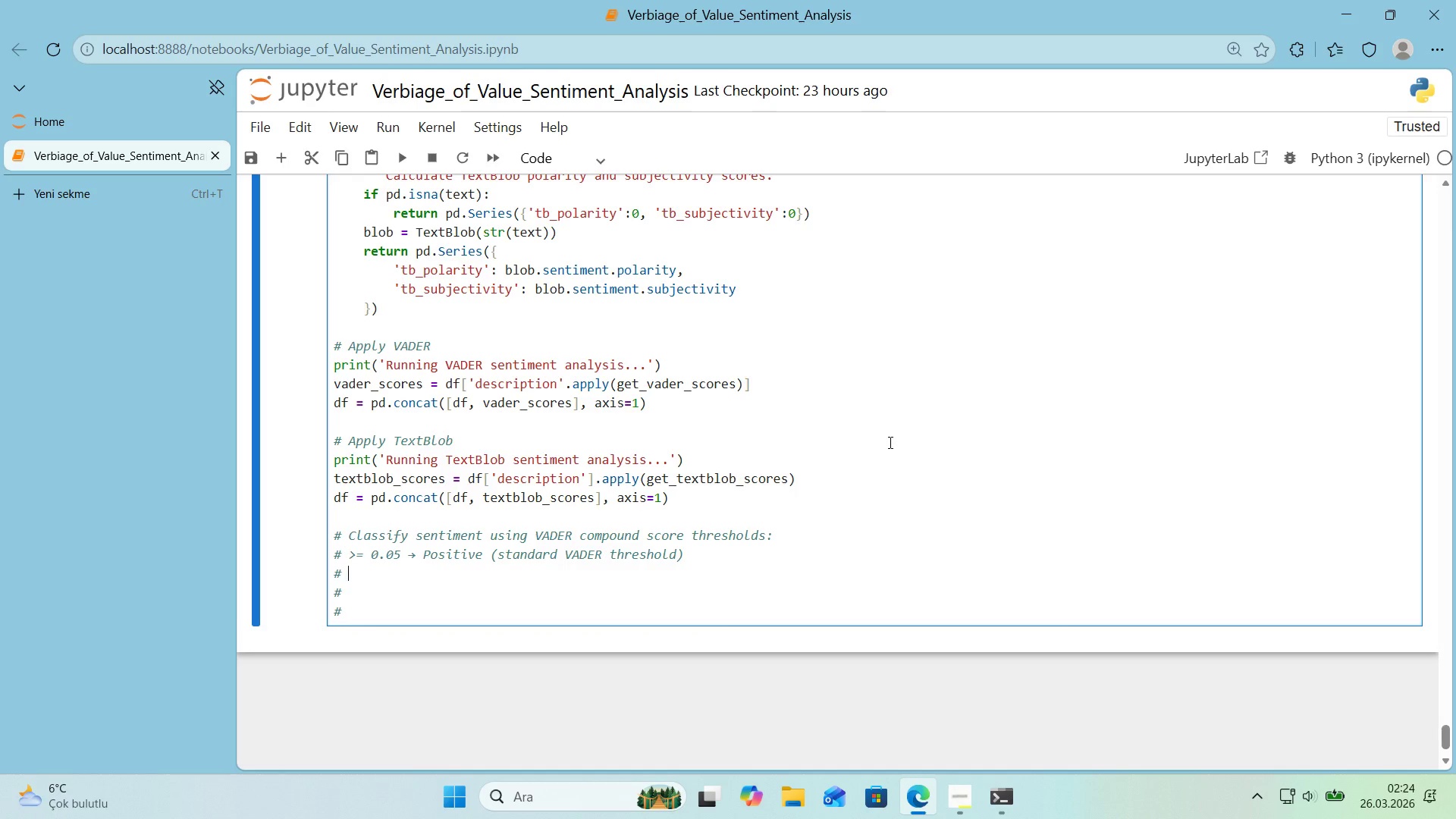 
key(Space)
 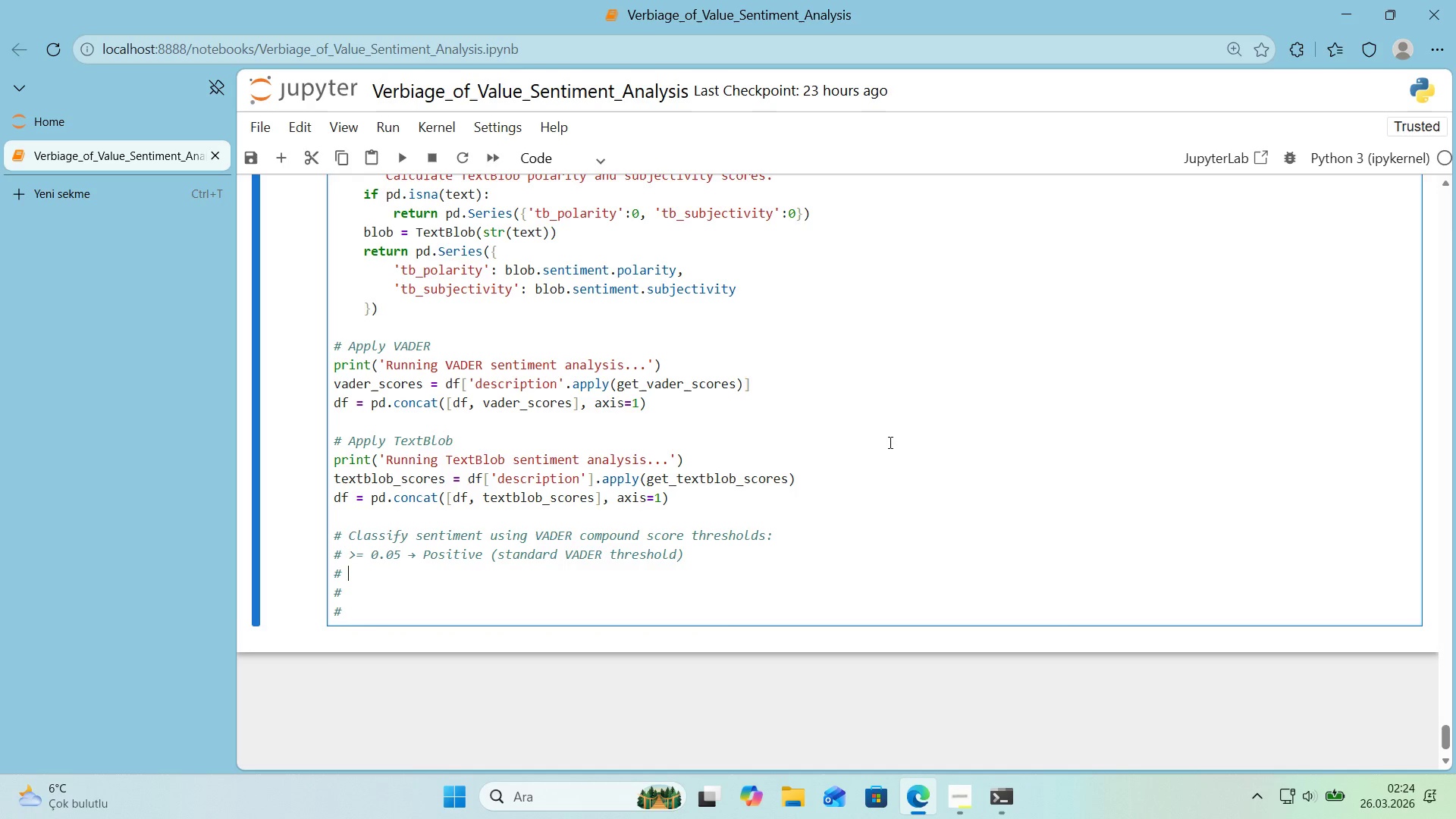 
key(Shift+0)
 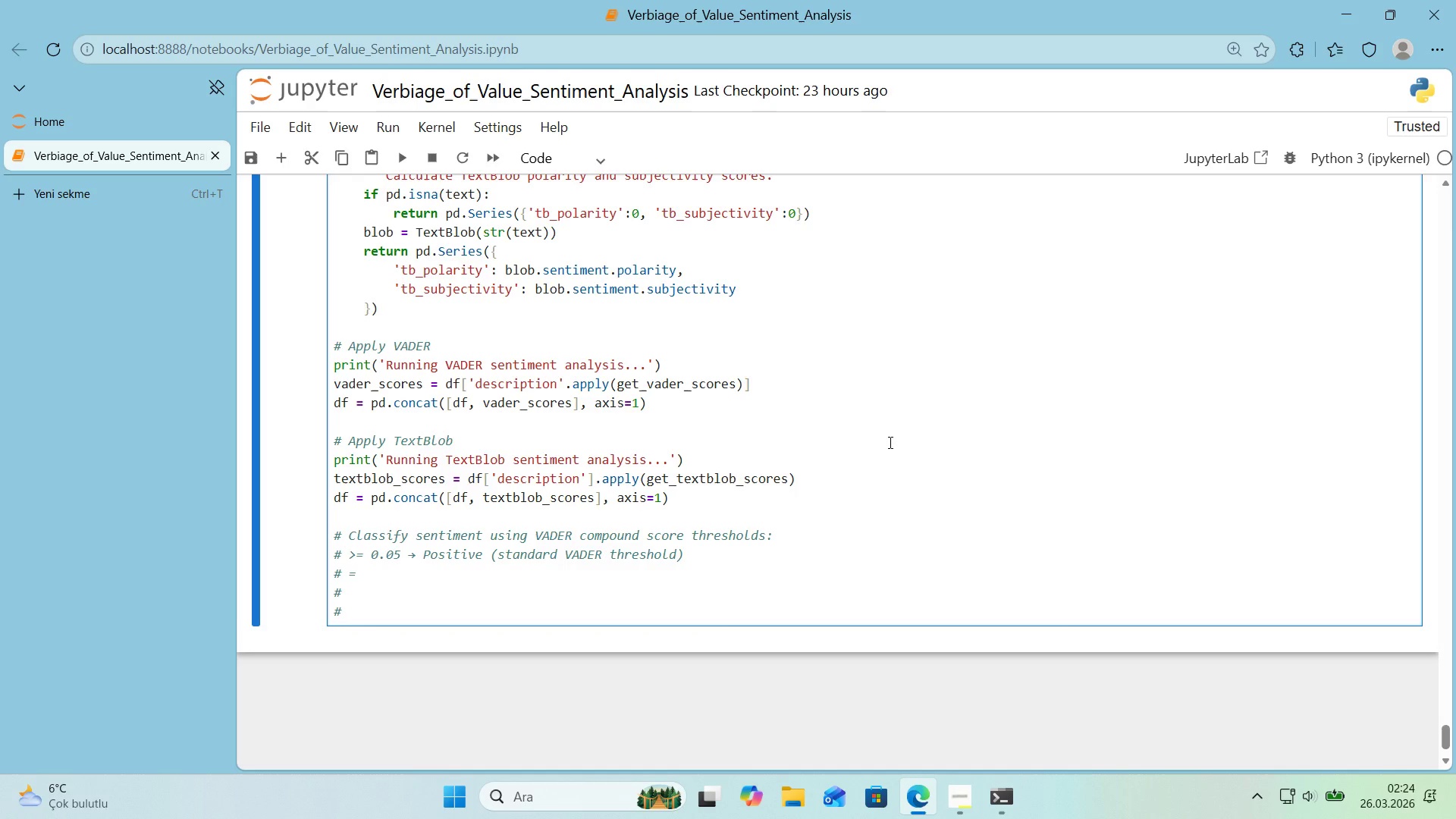 
key(Shift+Break)
 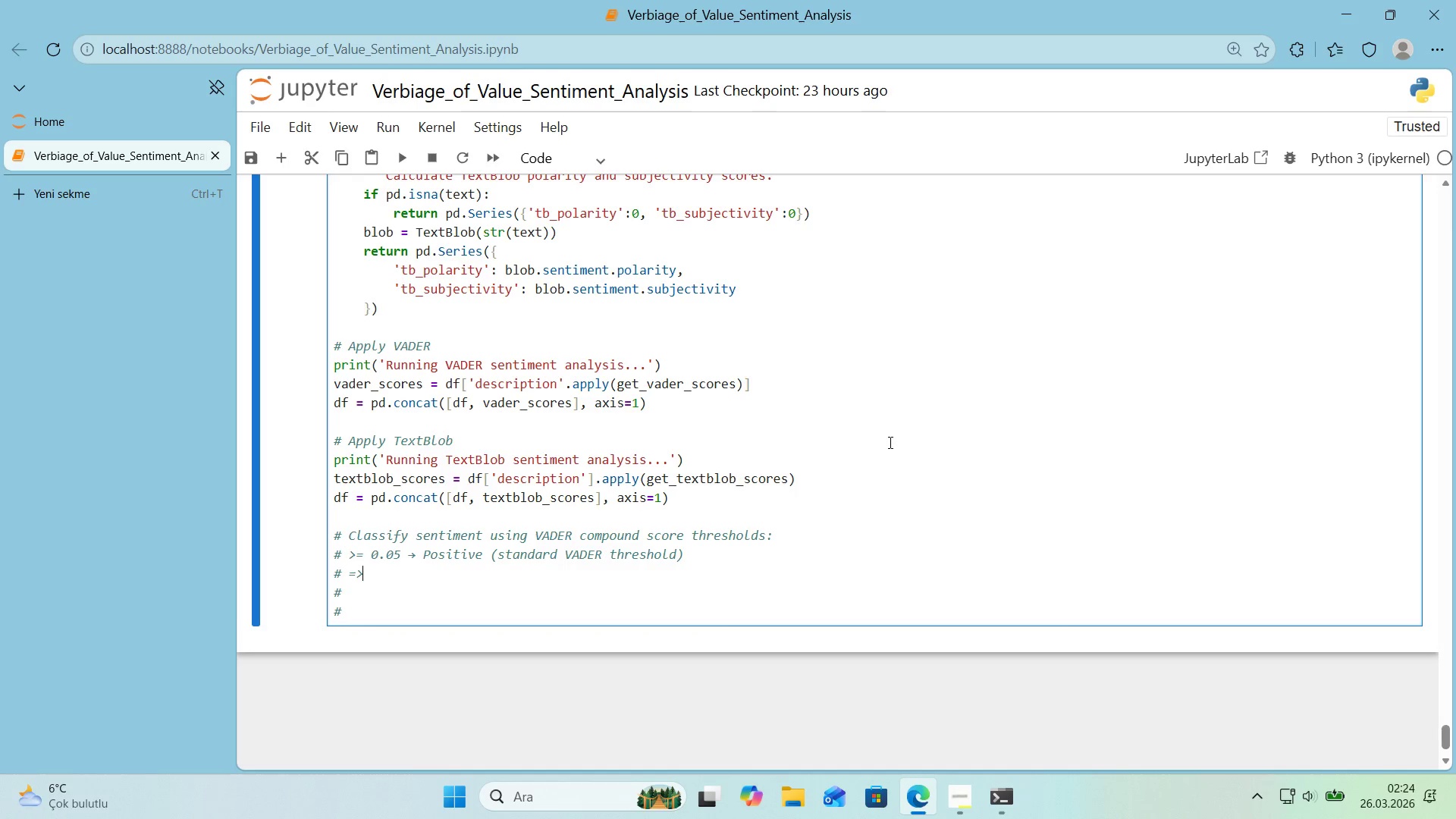 
key(Backspace)
 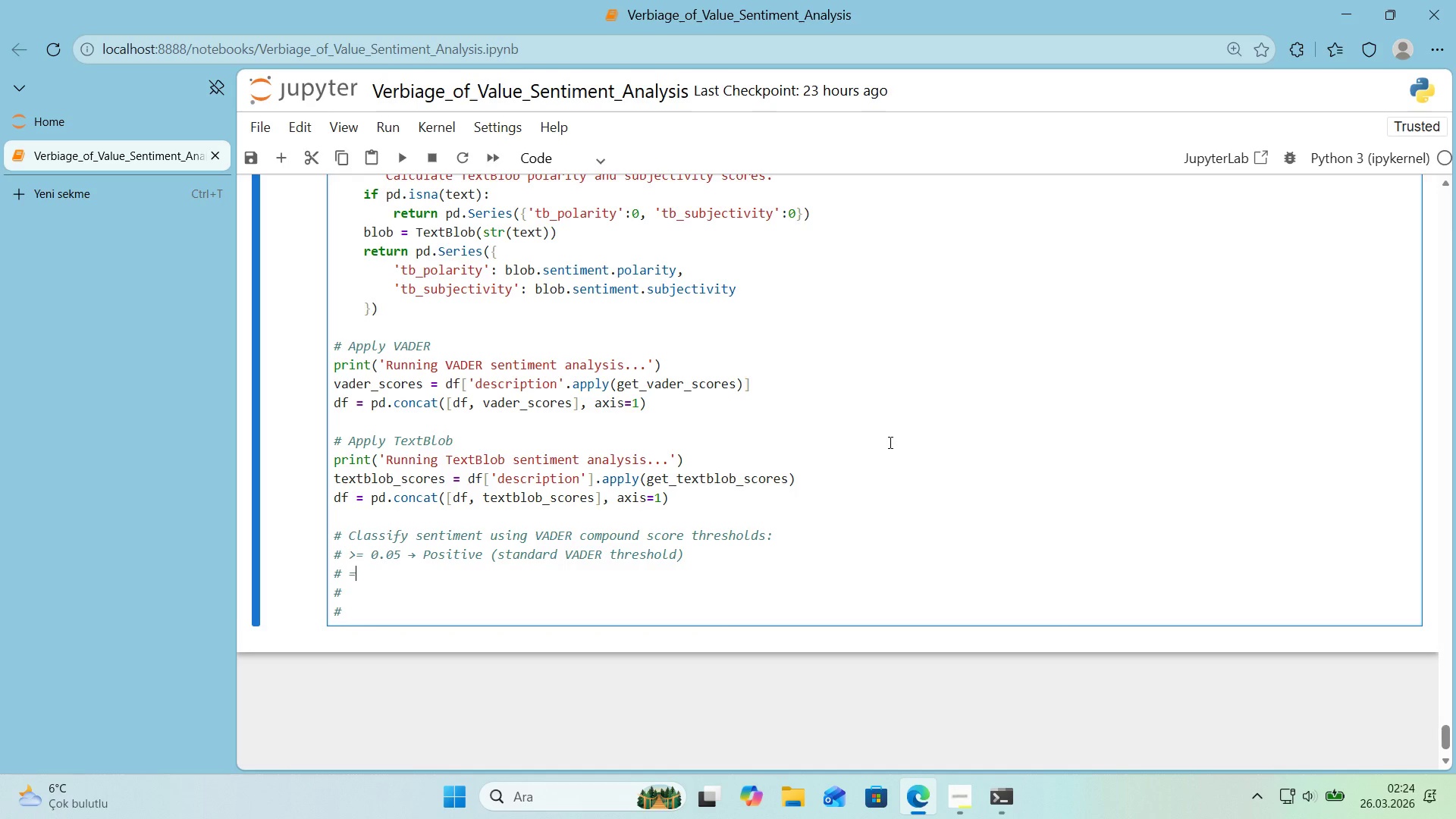 
key(Shift+ShiftRight)
 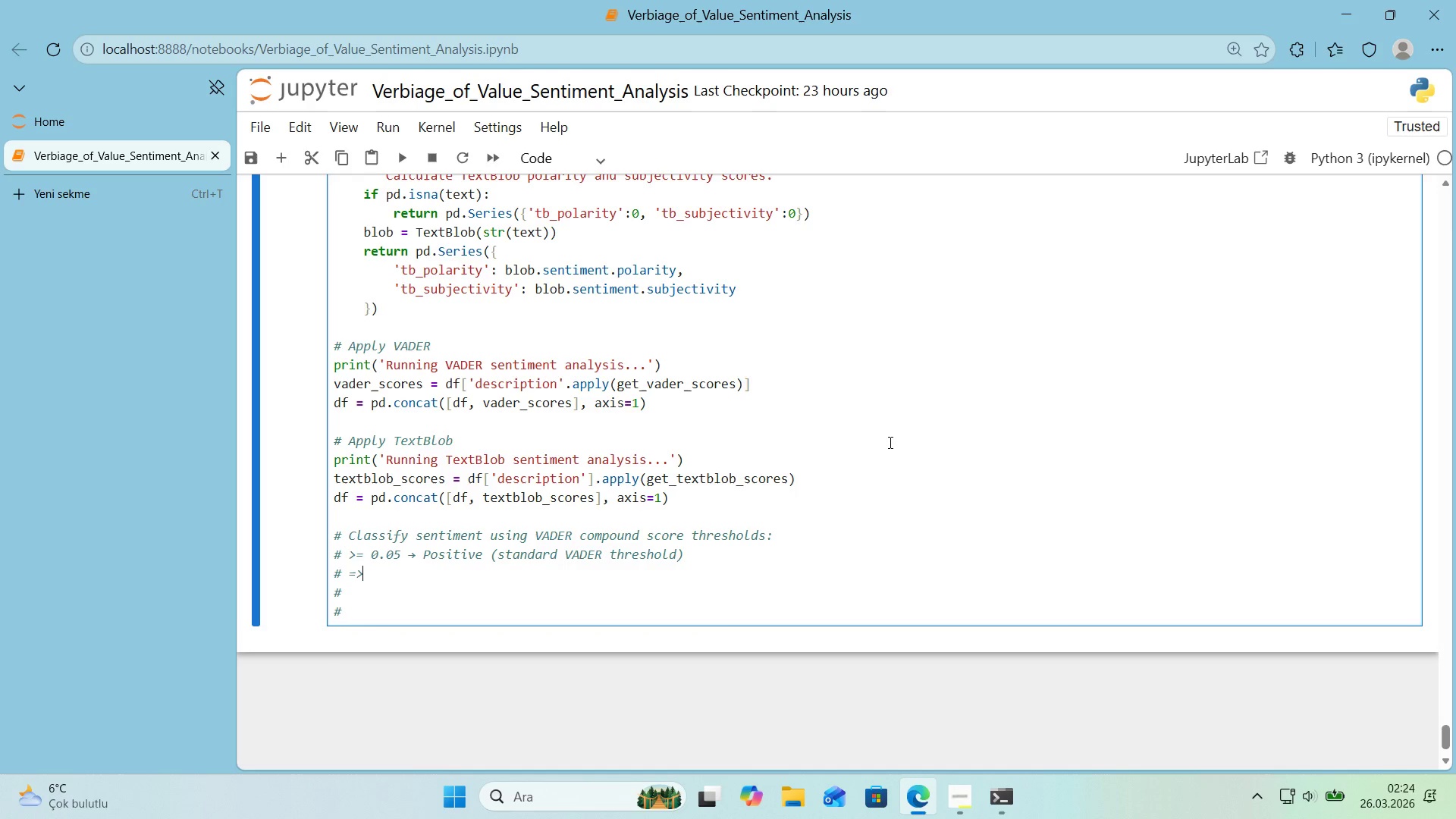 
key(Shift+Break)
 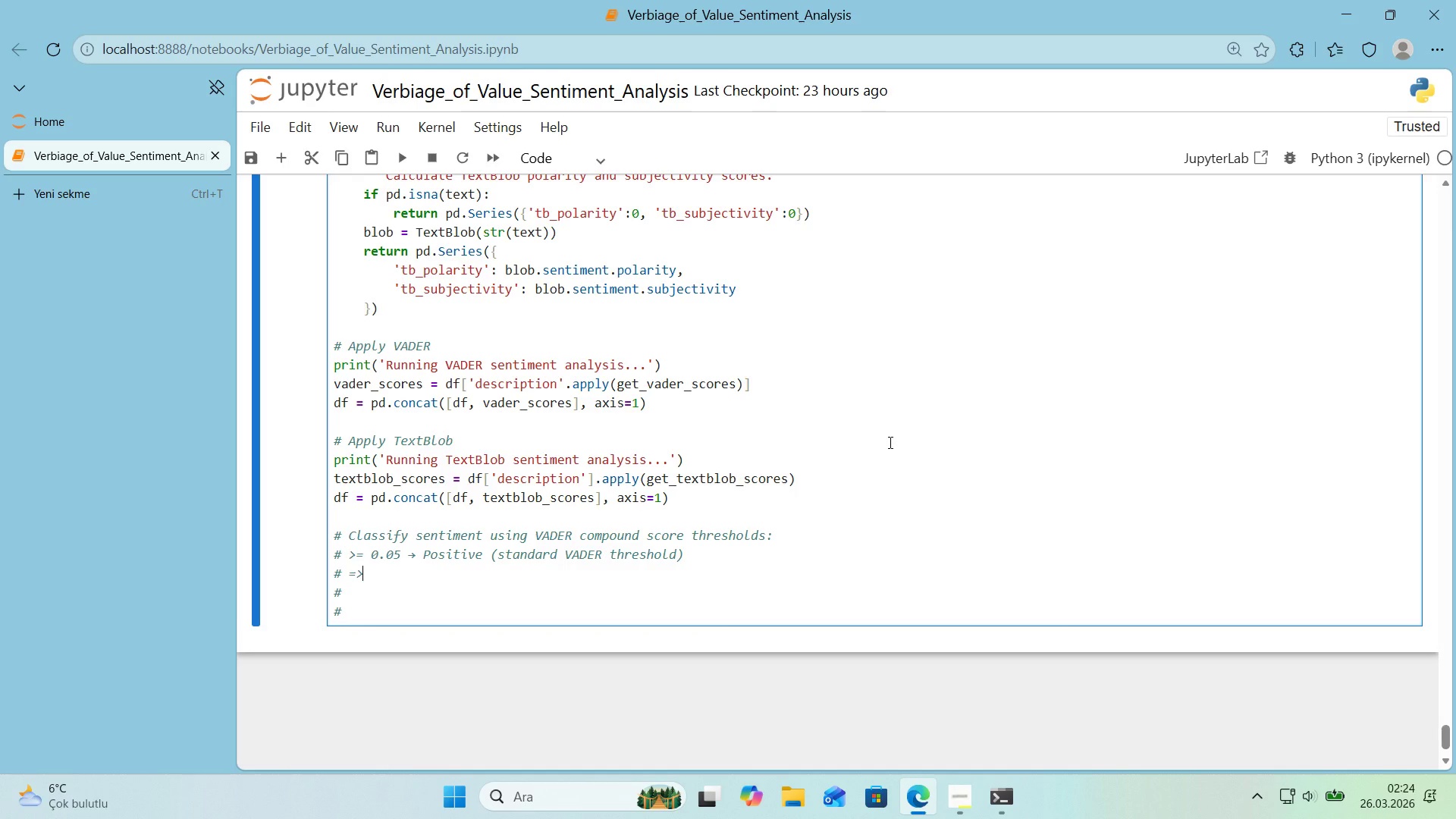 
key(Backspace)
 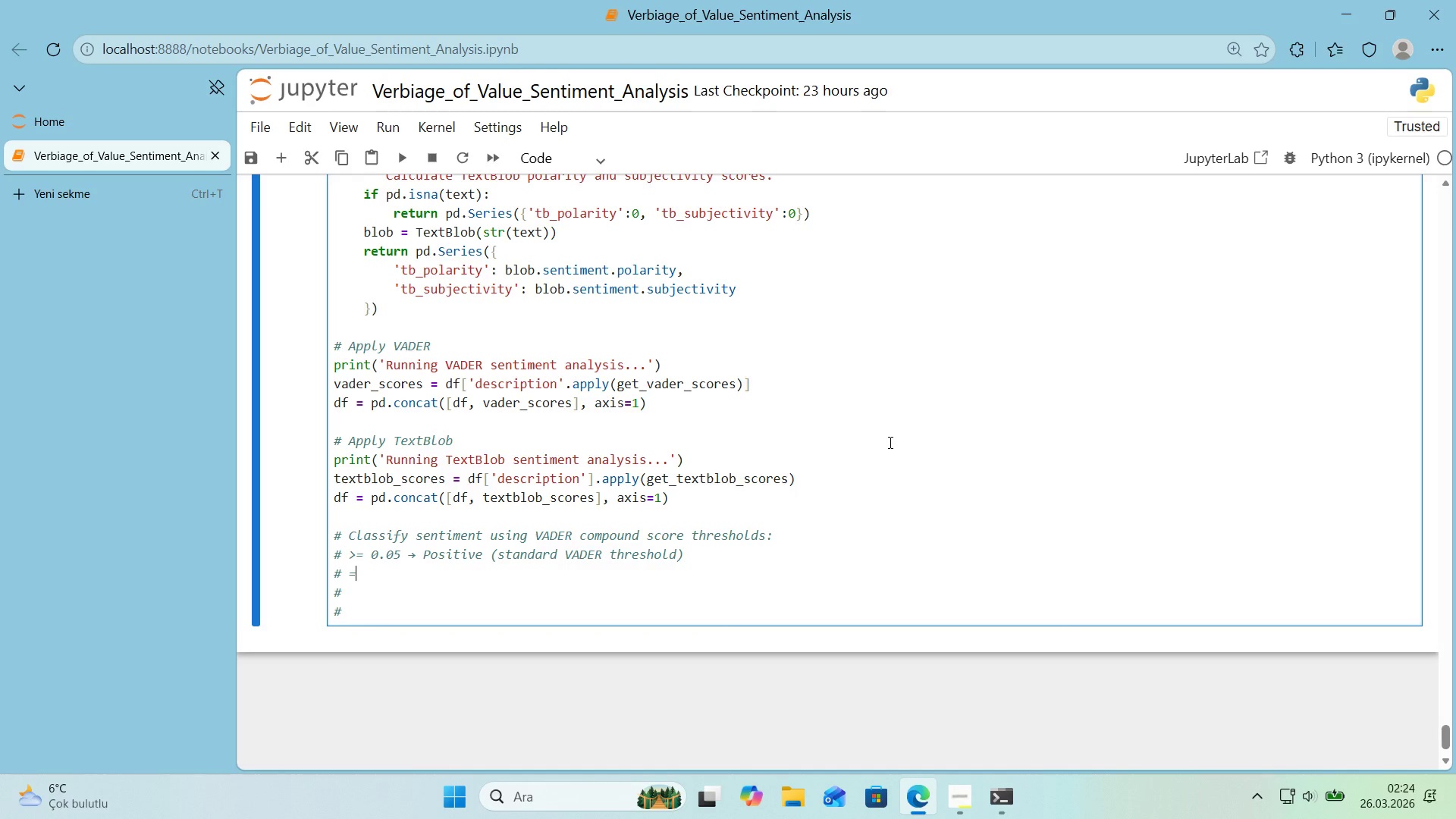 
key(Break)
 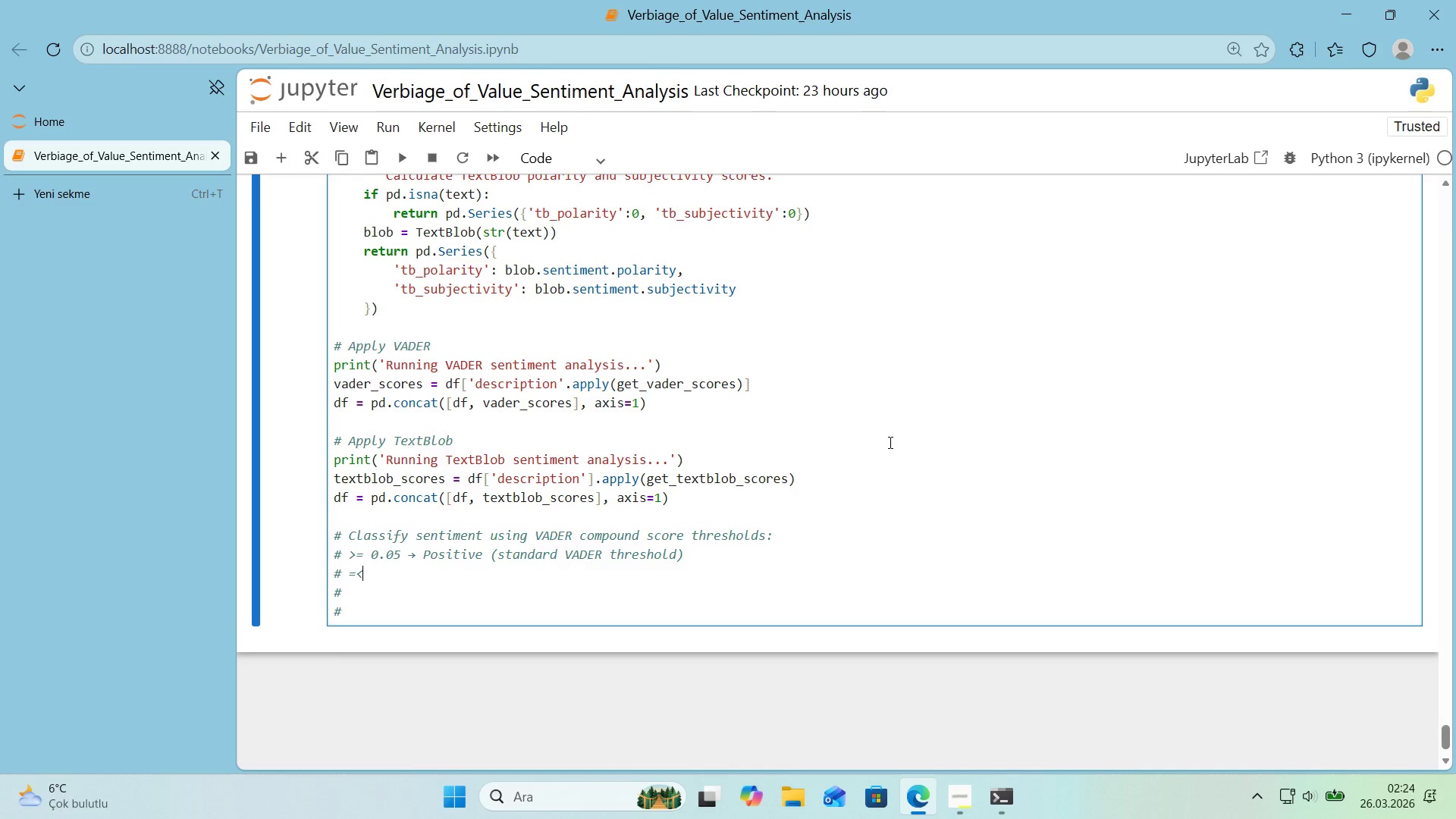 
key(Space)
 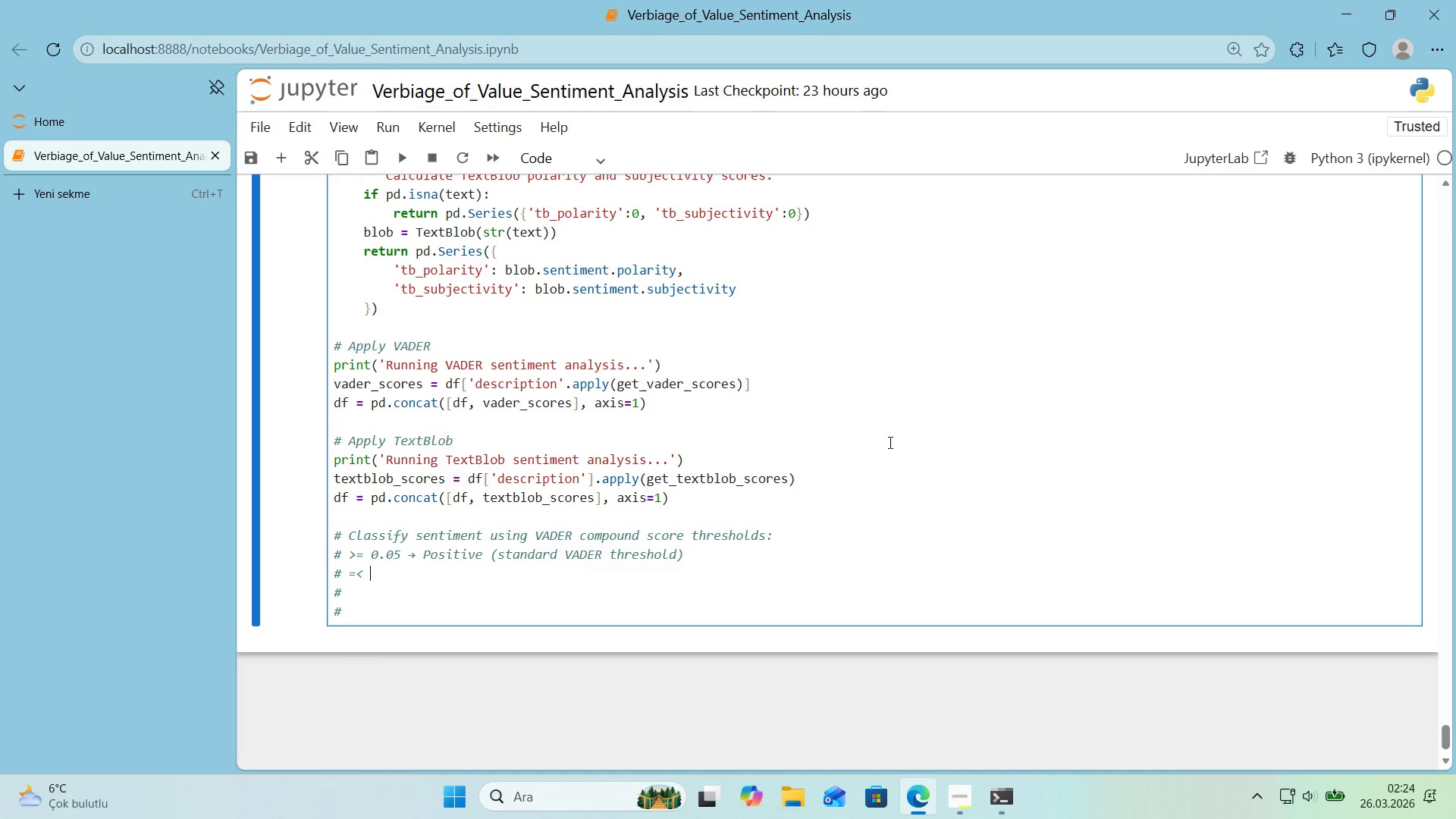 
key(NumpadSubtract)
 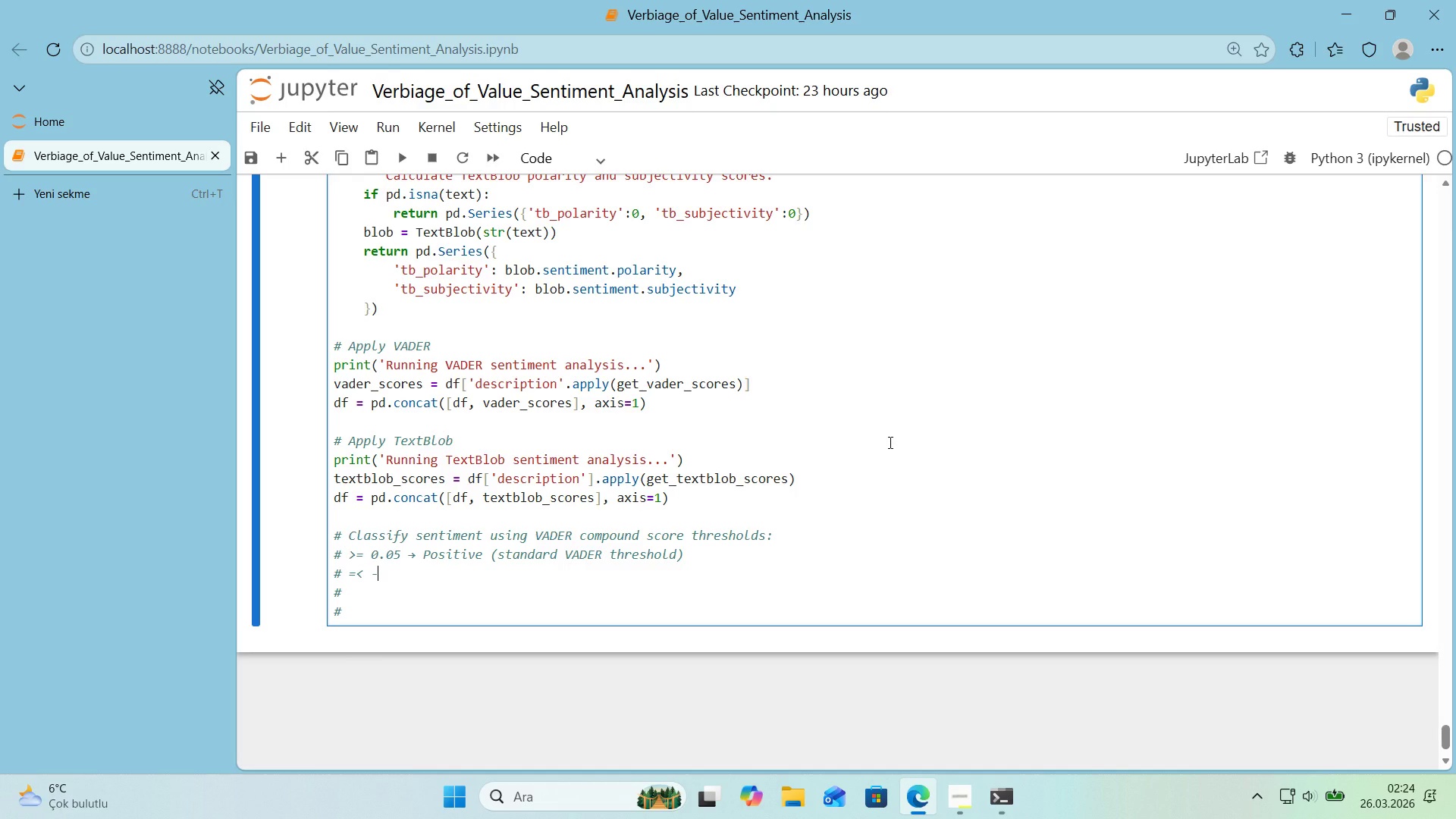 
key(Numpad0)
 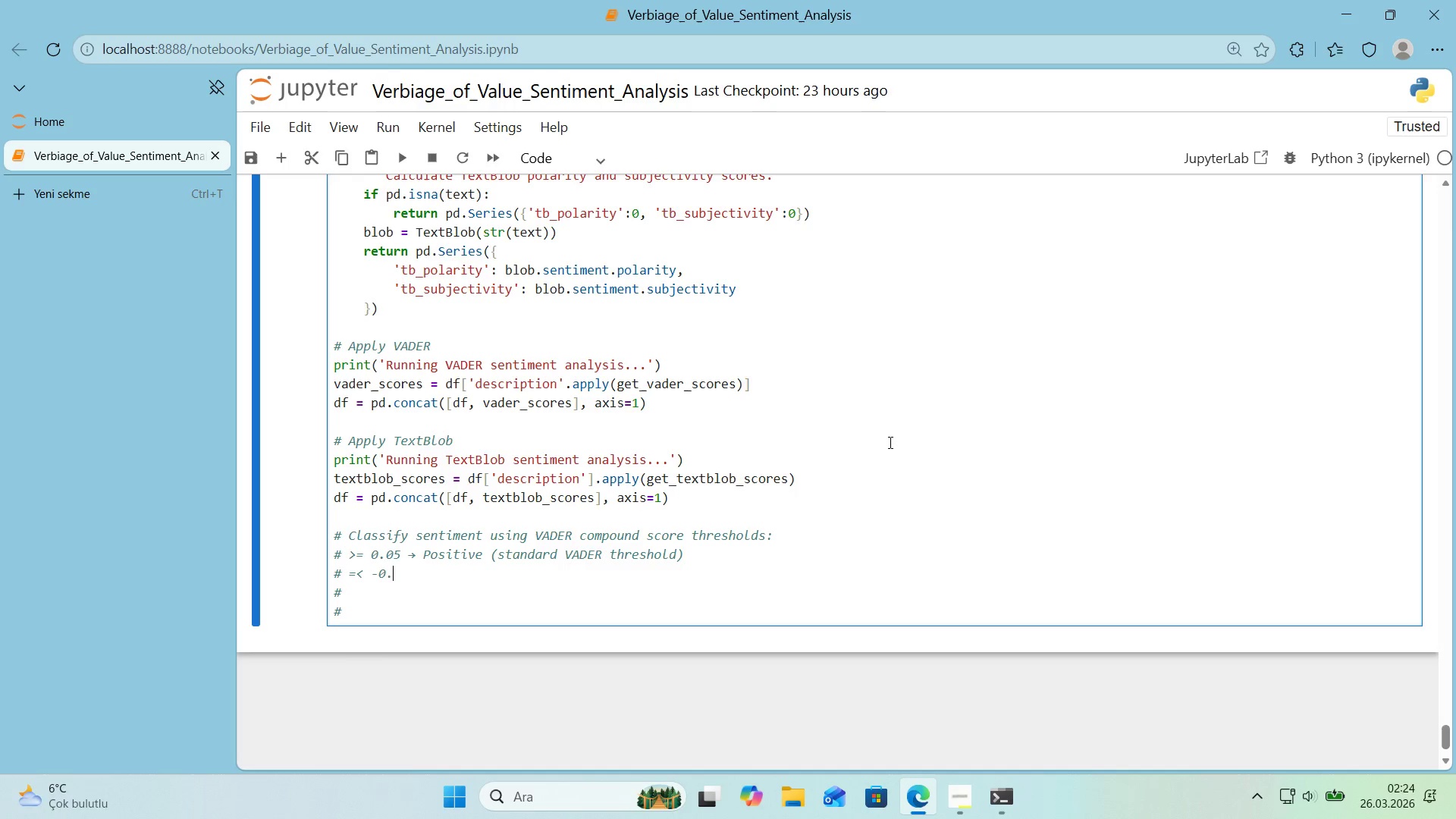 
key(Period)
 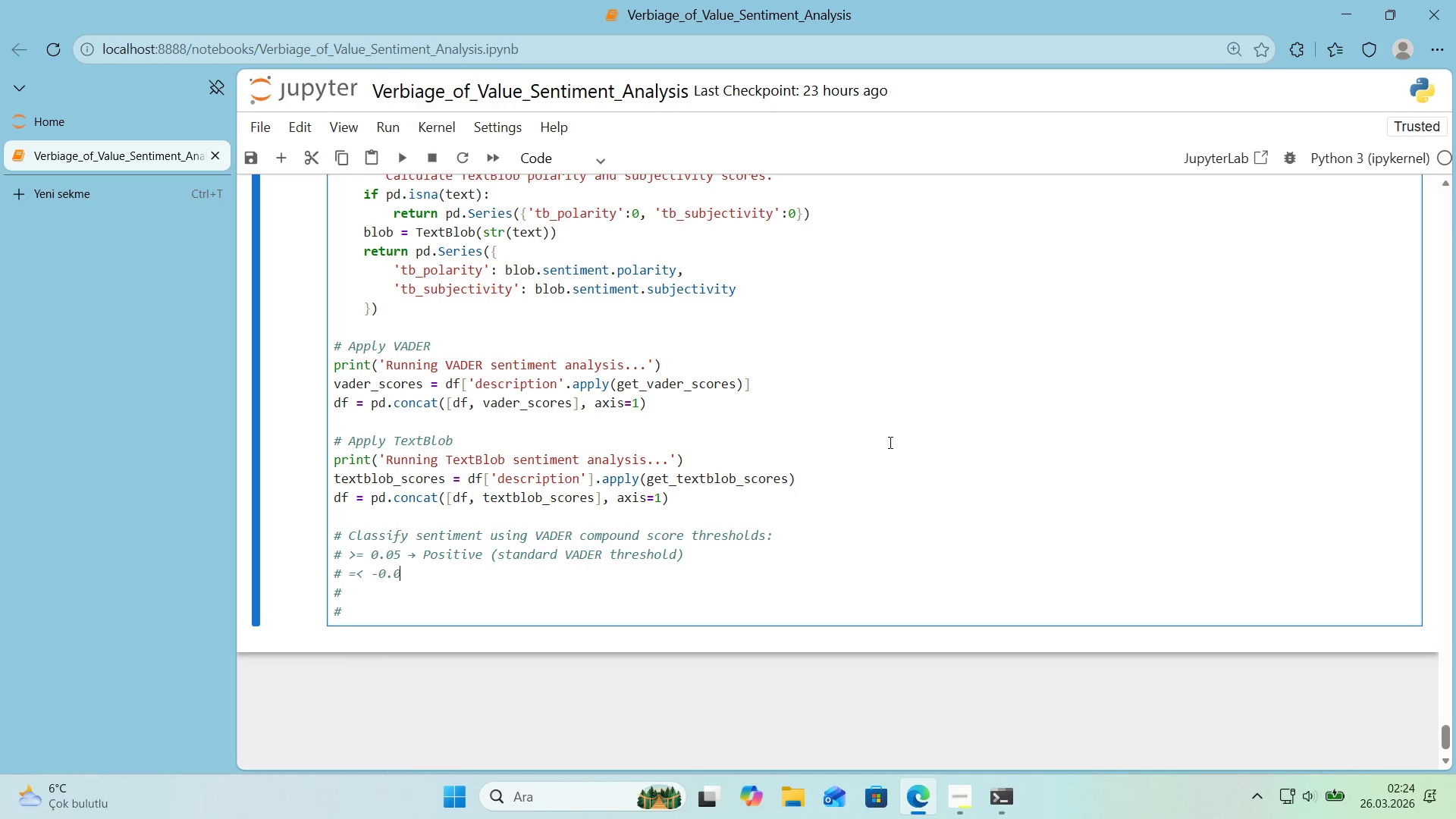 
key(Numpad0)
 